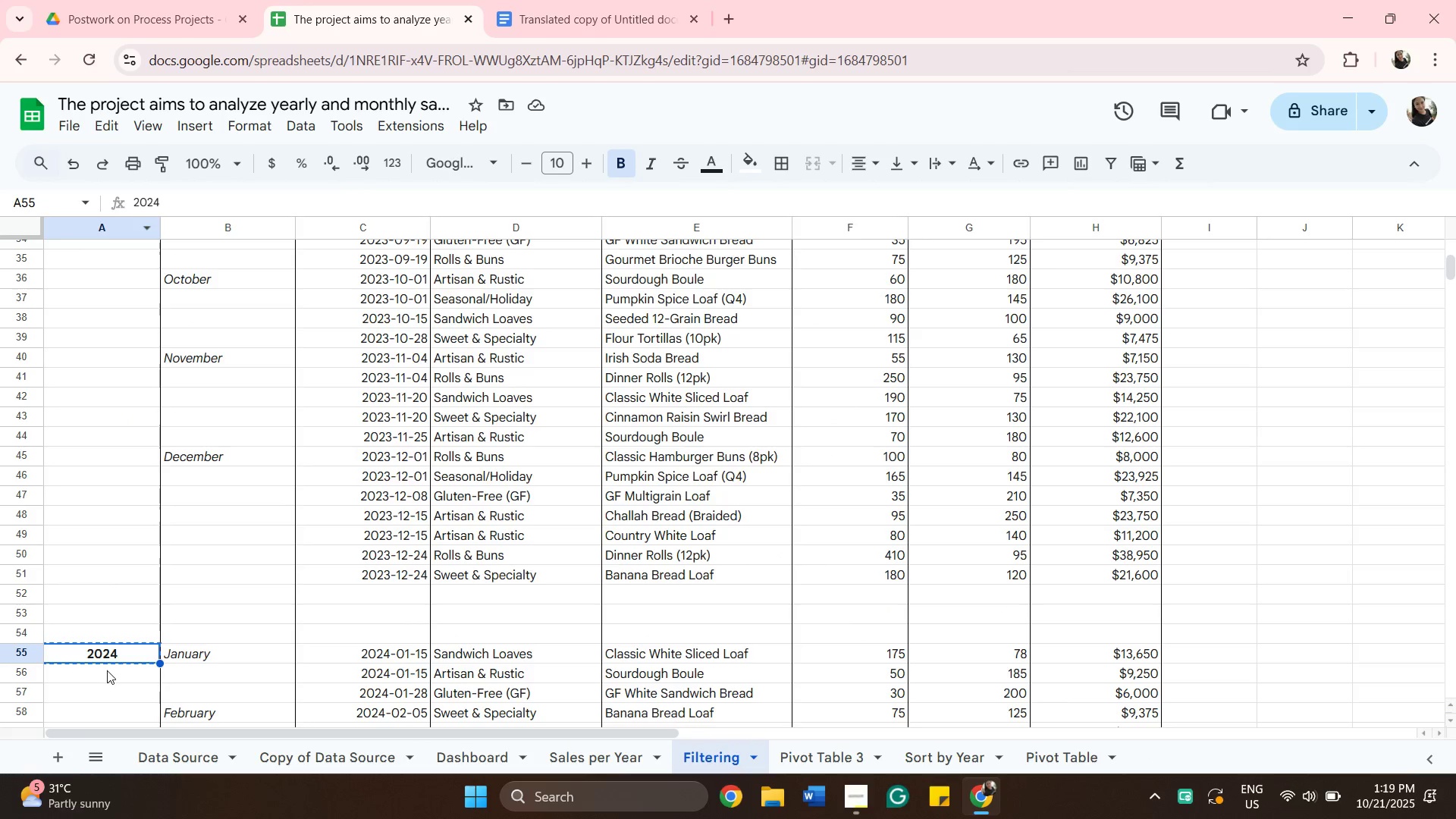 
left_click([107, 670])
 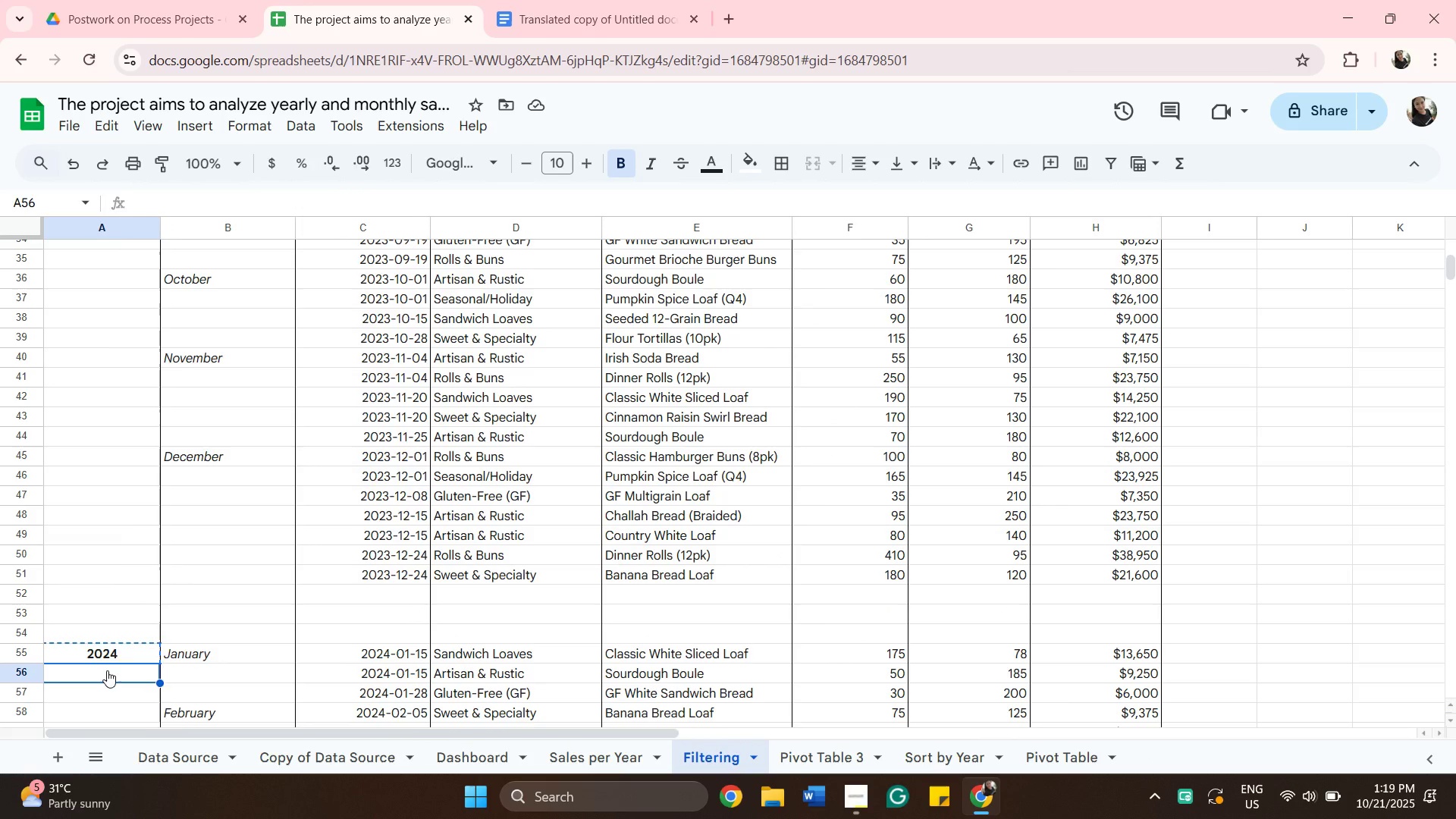 
right_click([107, 670])
 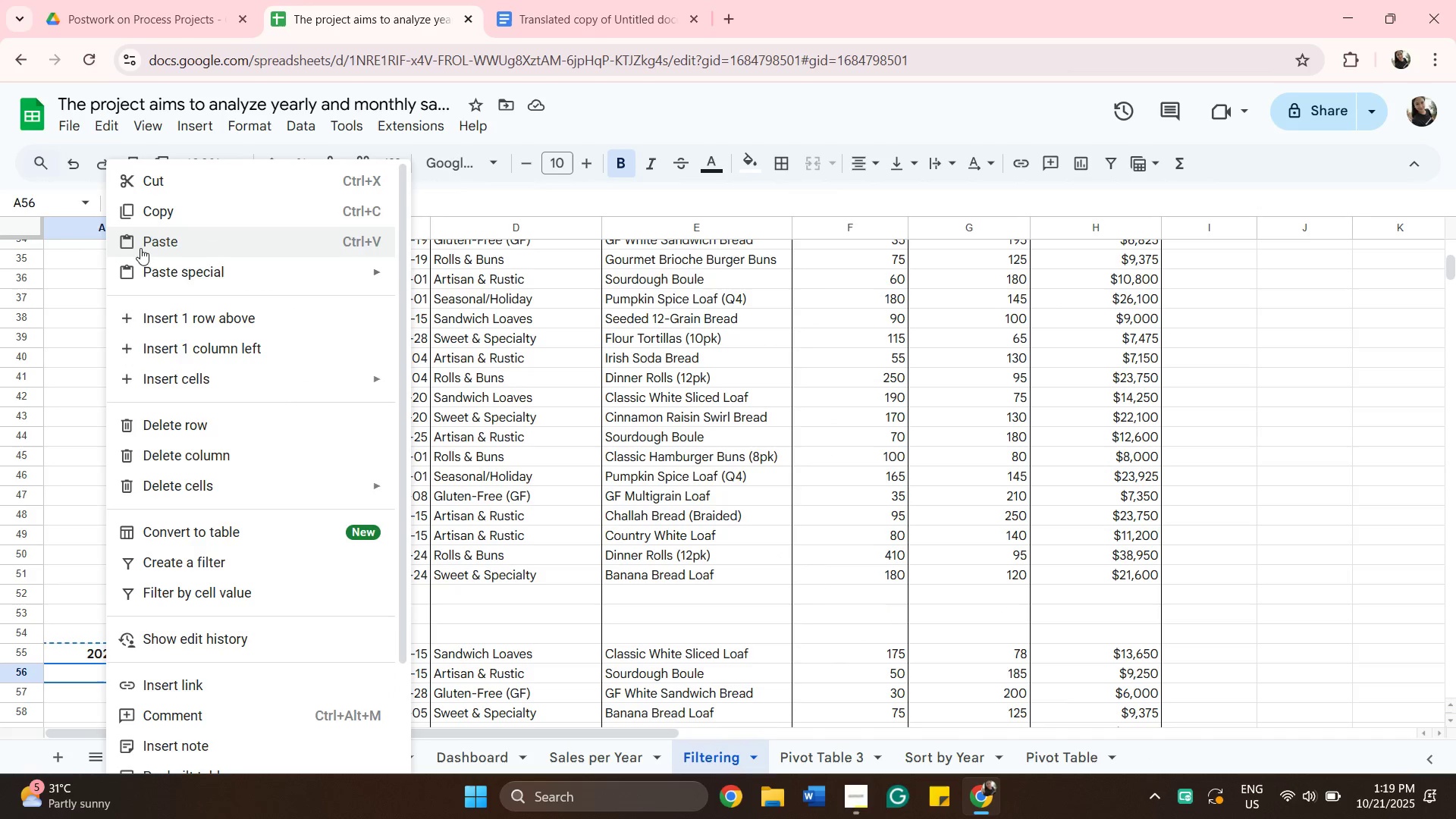 
left_click([143, 248])
 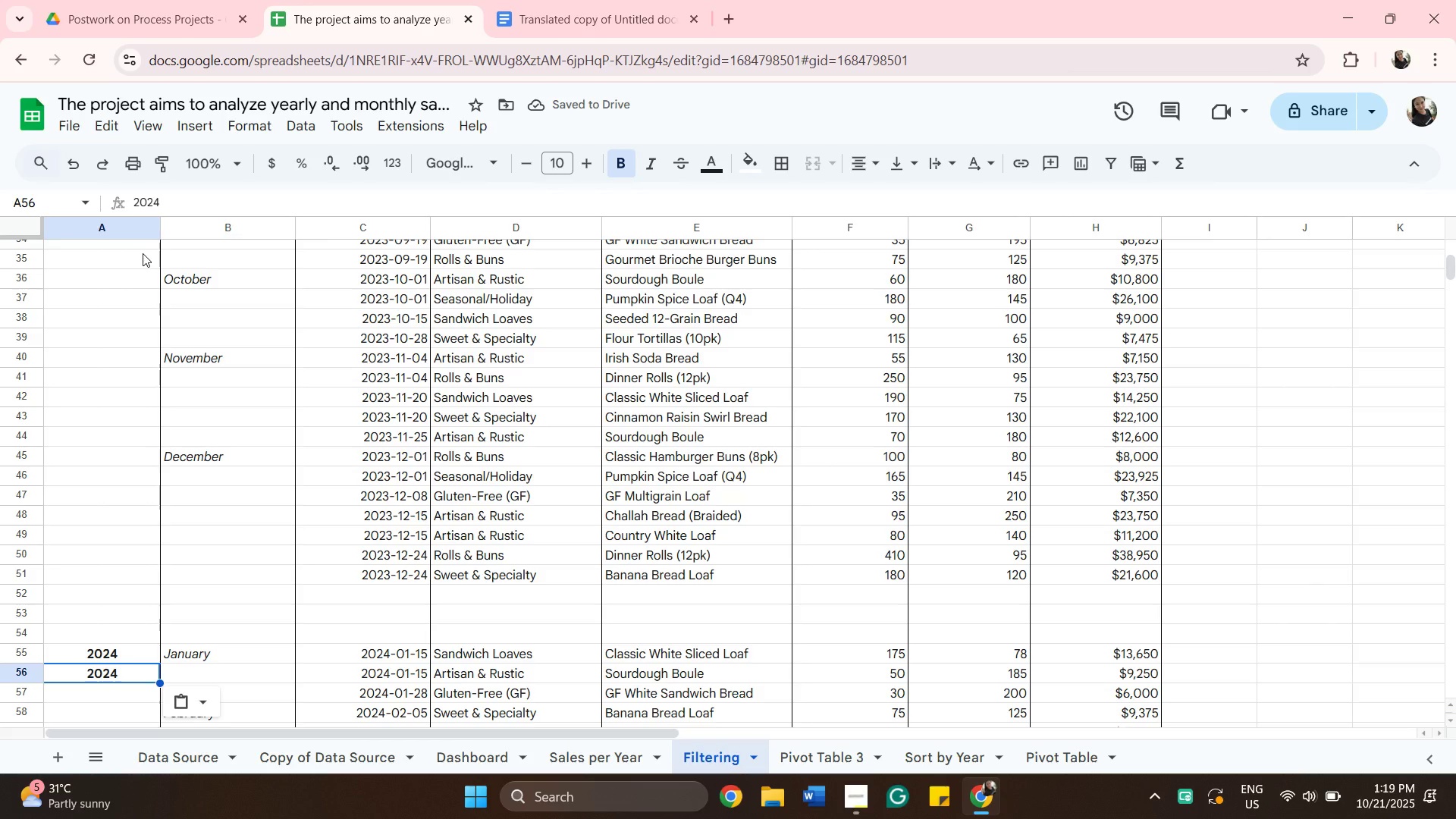 
wait(9.91)
 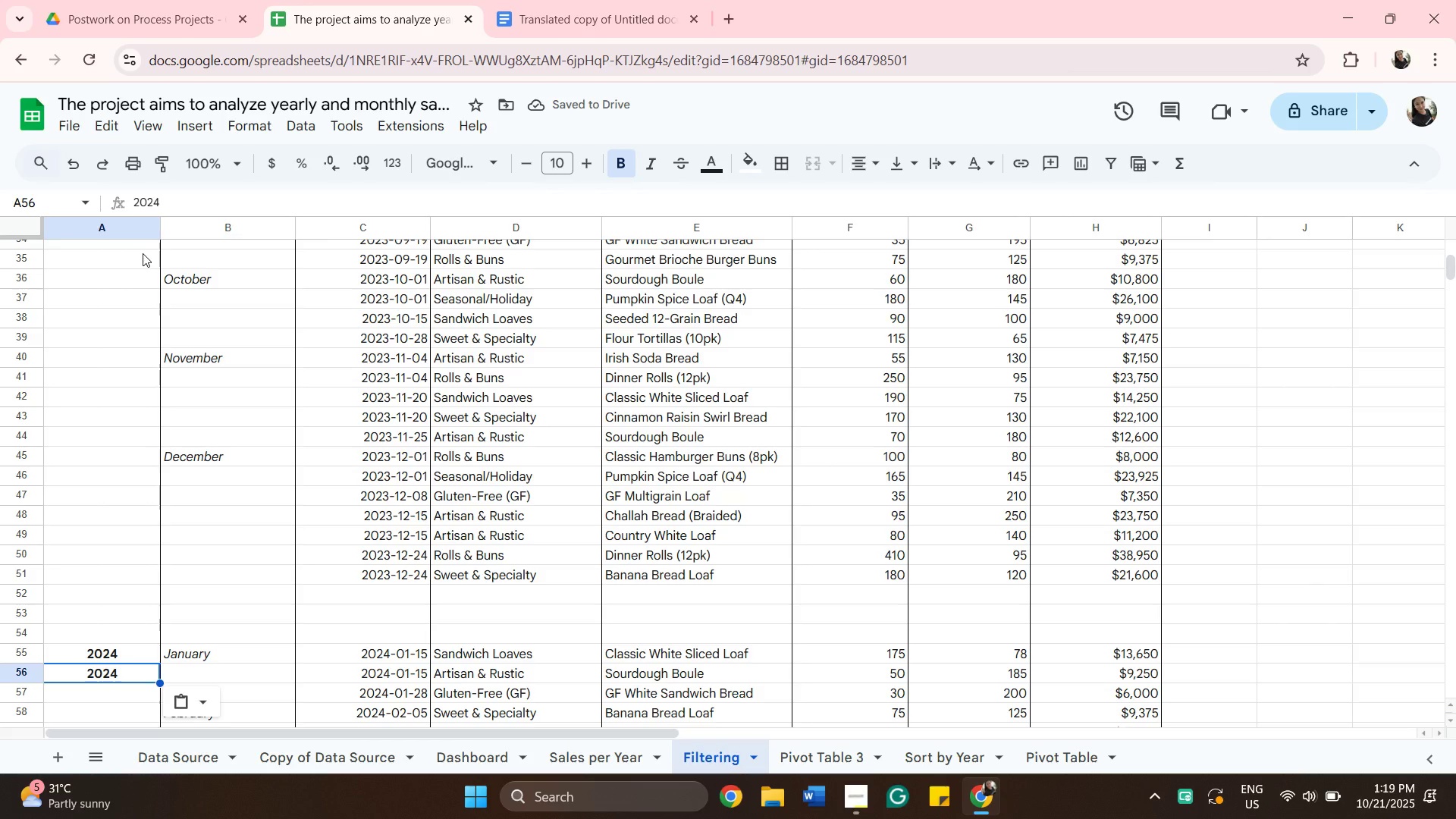 
scroll: coordinate [1417, 173], scroll_direction: down, amount: 2.0
 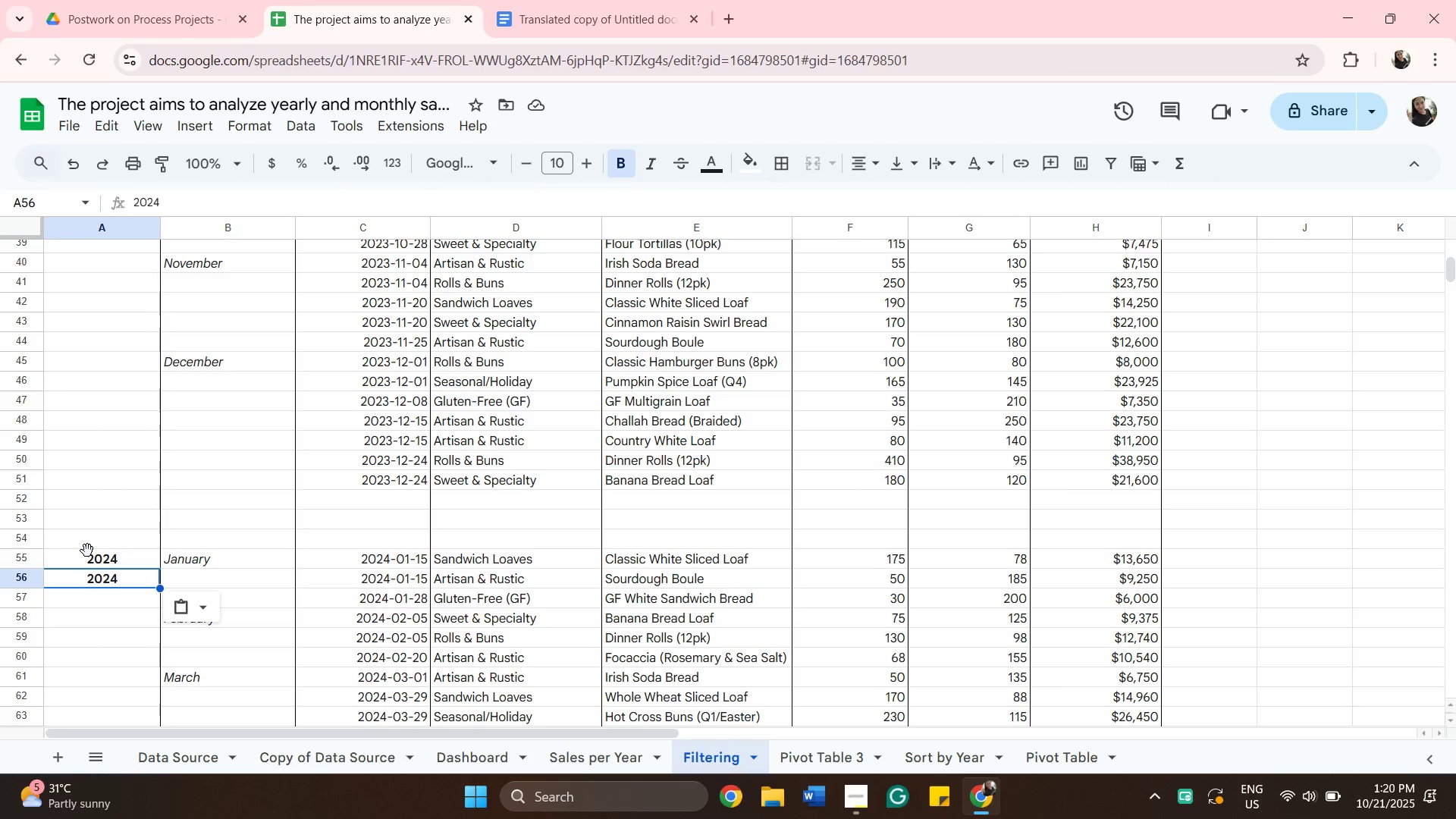 
wait(5.72)
 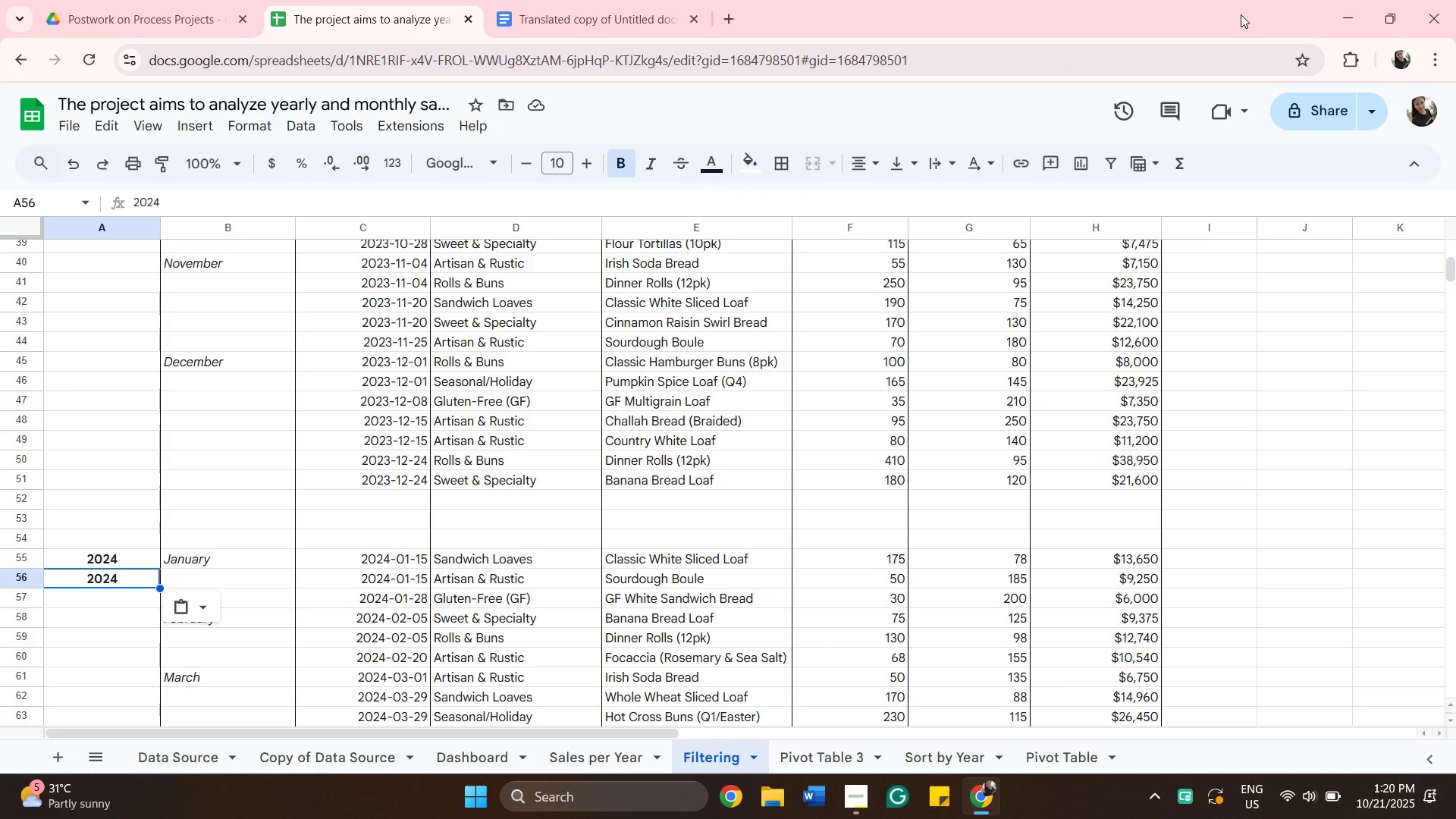 
left_click([115, 599])
 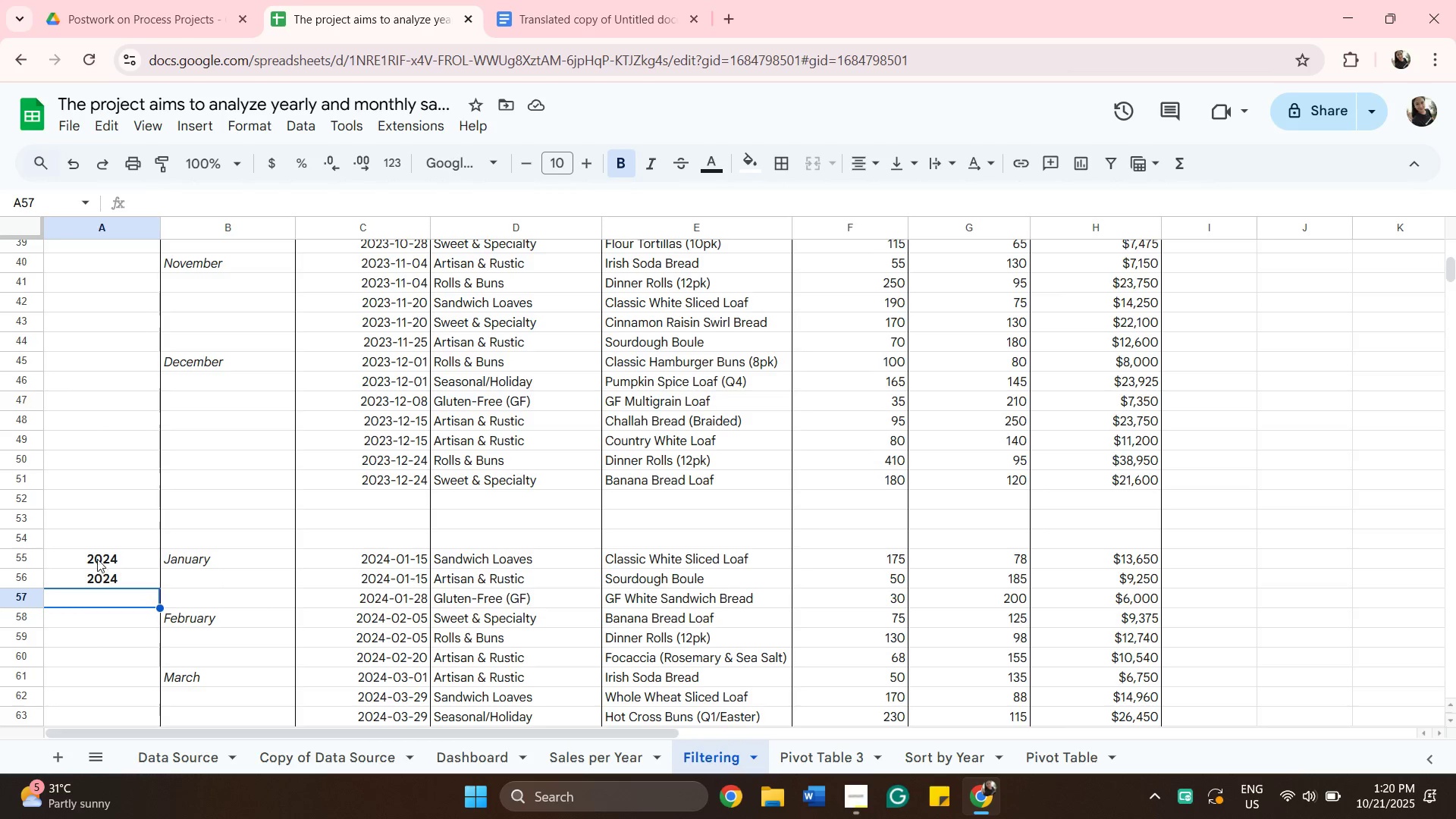 
left_click([97, 558])
 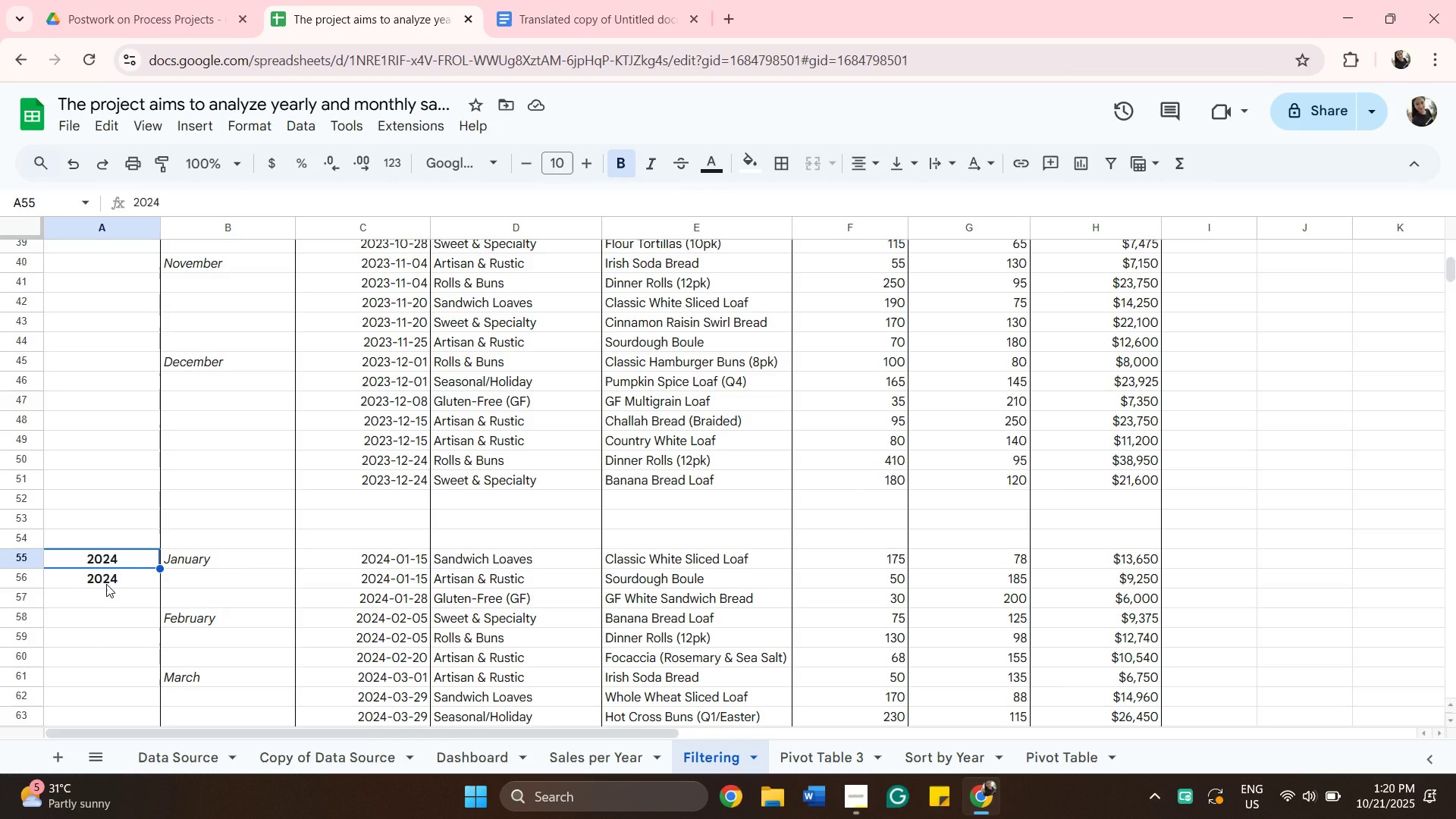 
left_click([105, 581])
 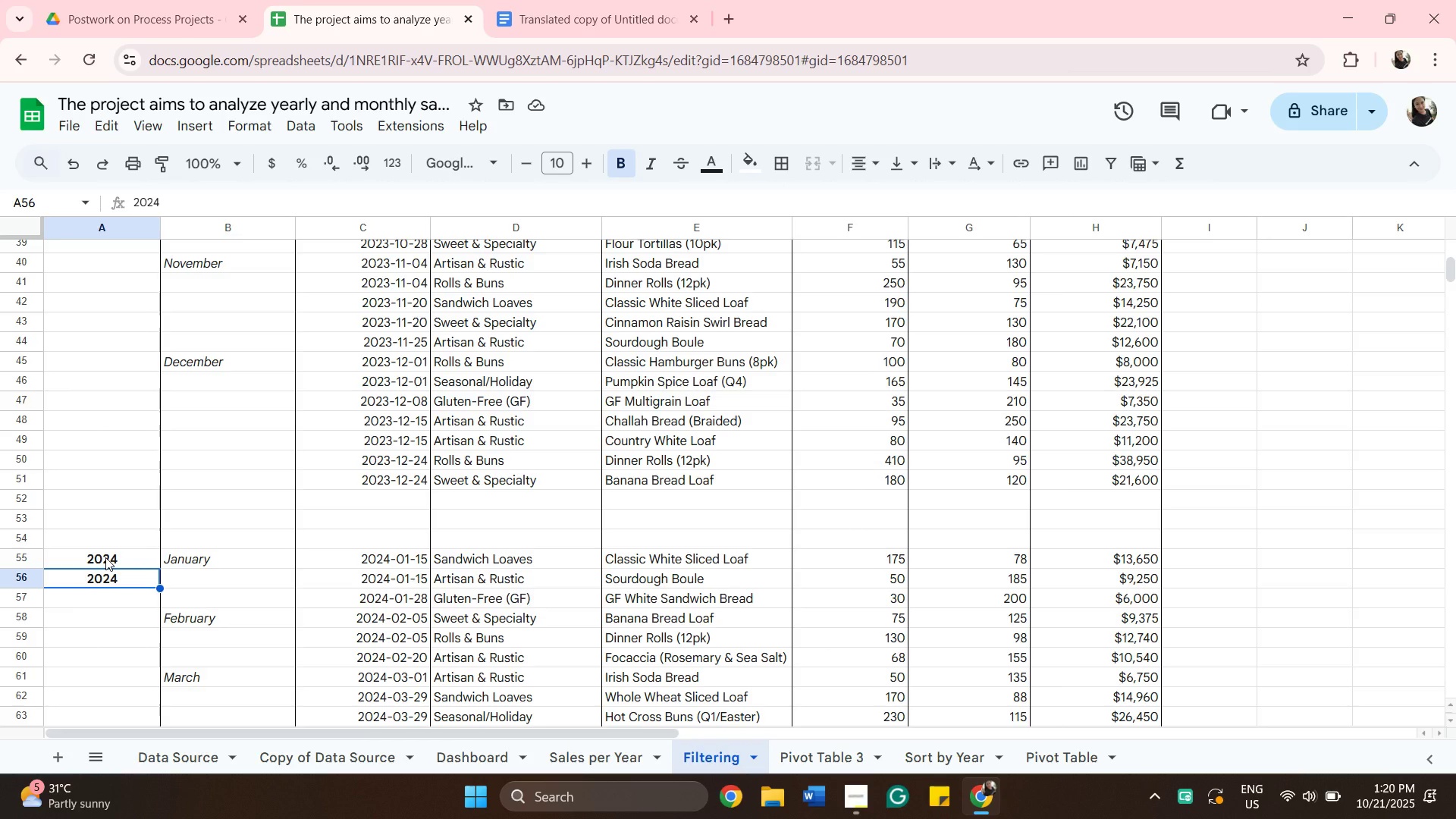 
left_click([105, 557])
 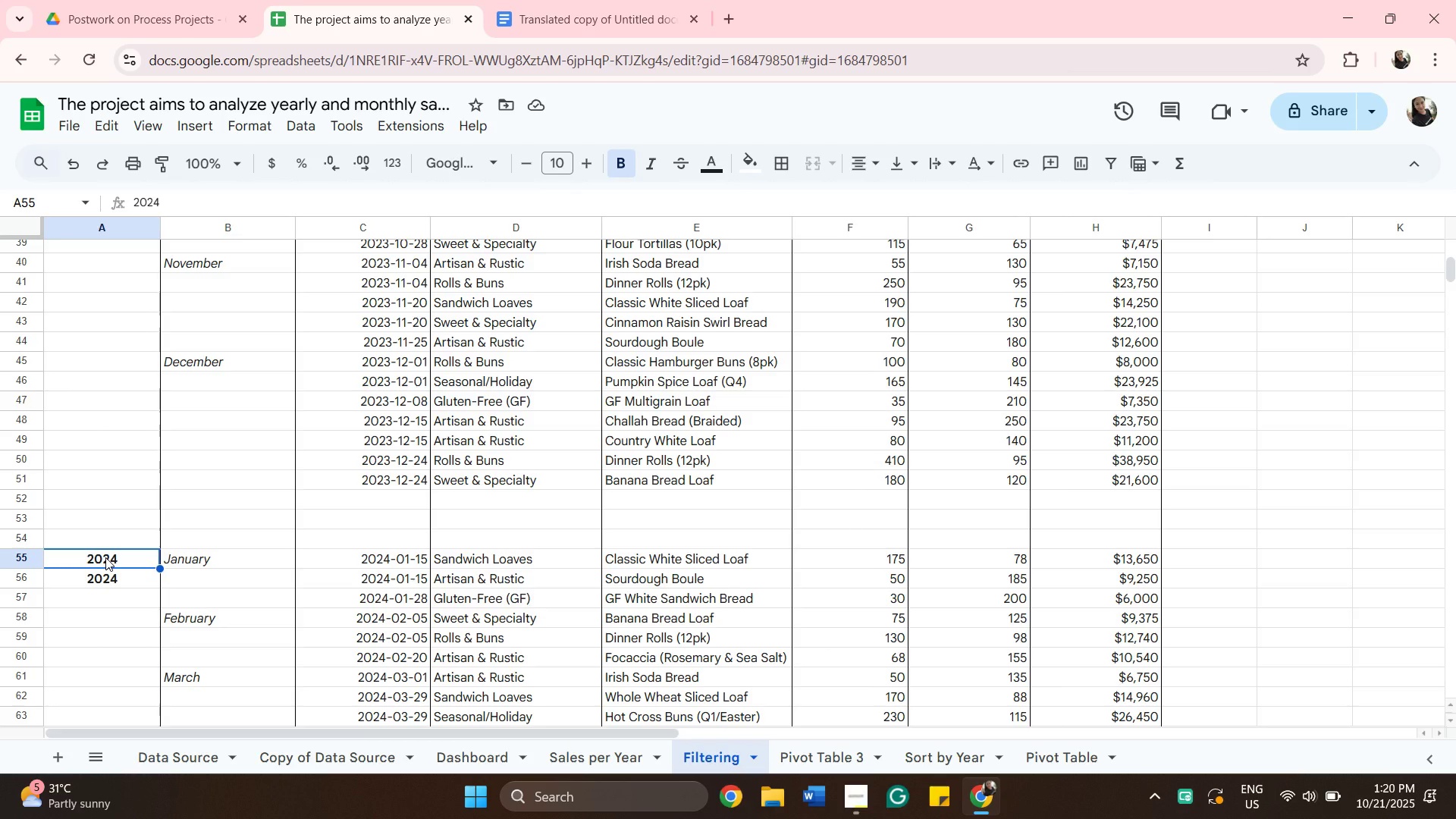 
hold_key(key=ShiftLeft, duration=1.44)
left_click([111, 580])
 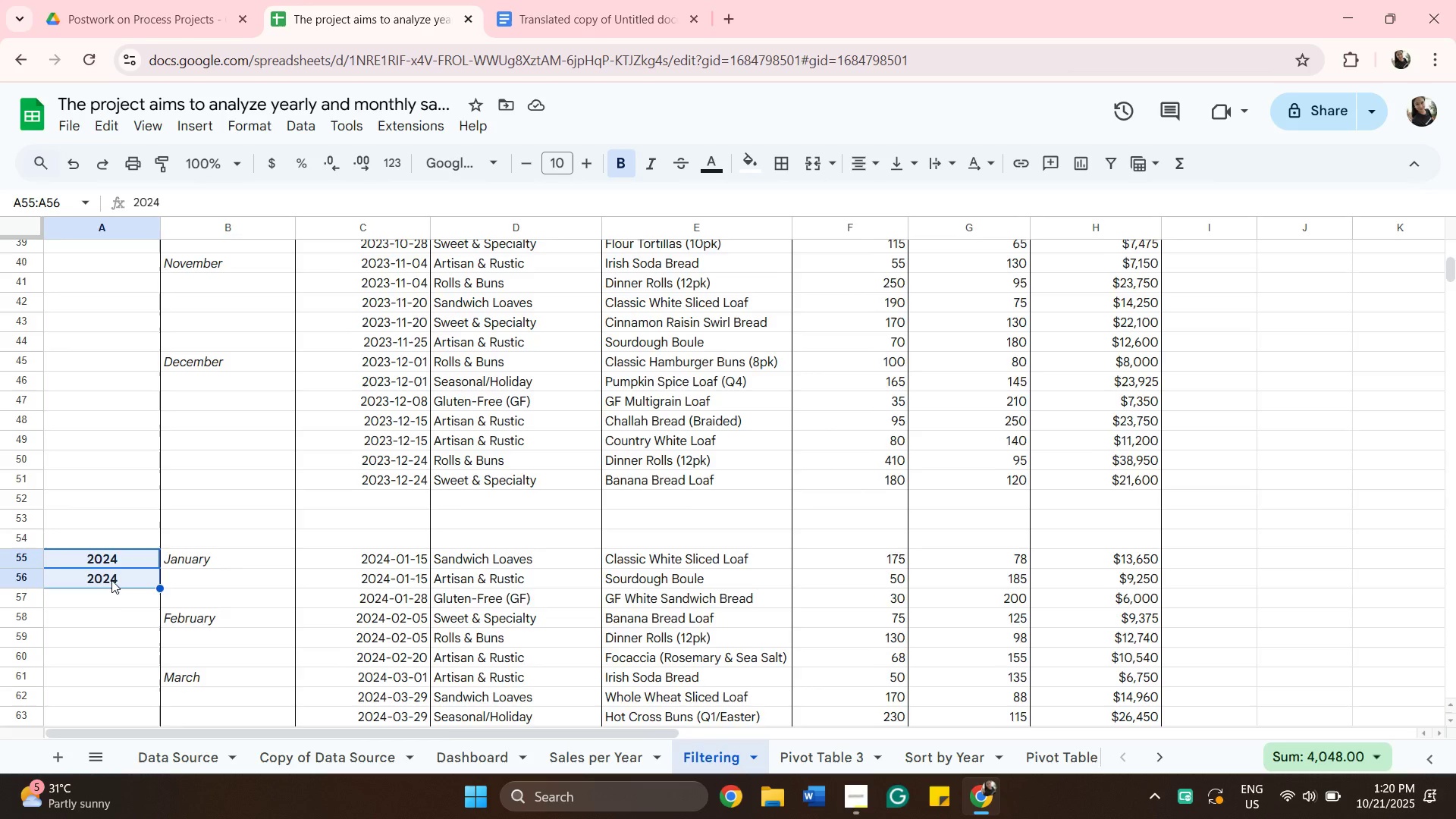 
scroll: coordinate [111, 580], scroll_direction: down, amount: 1.0
 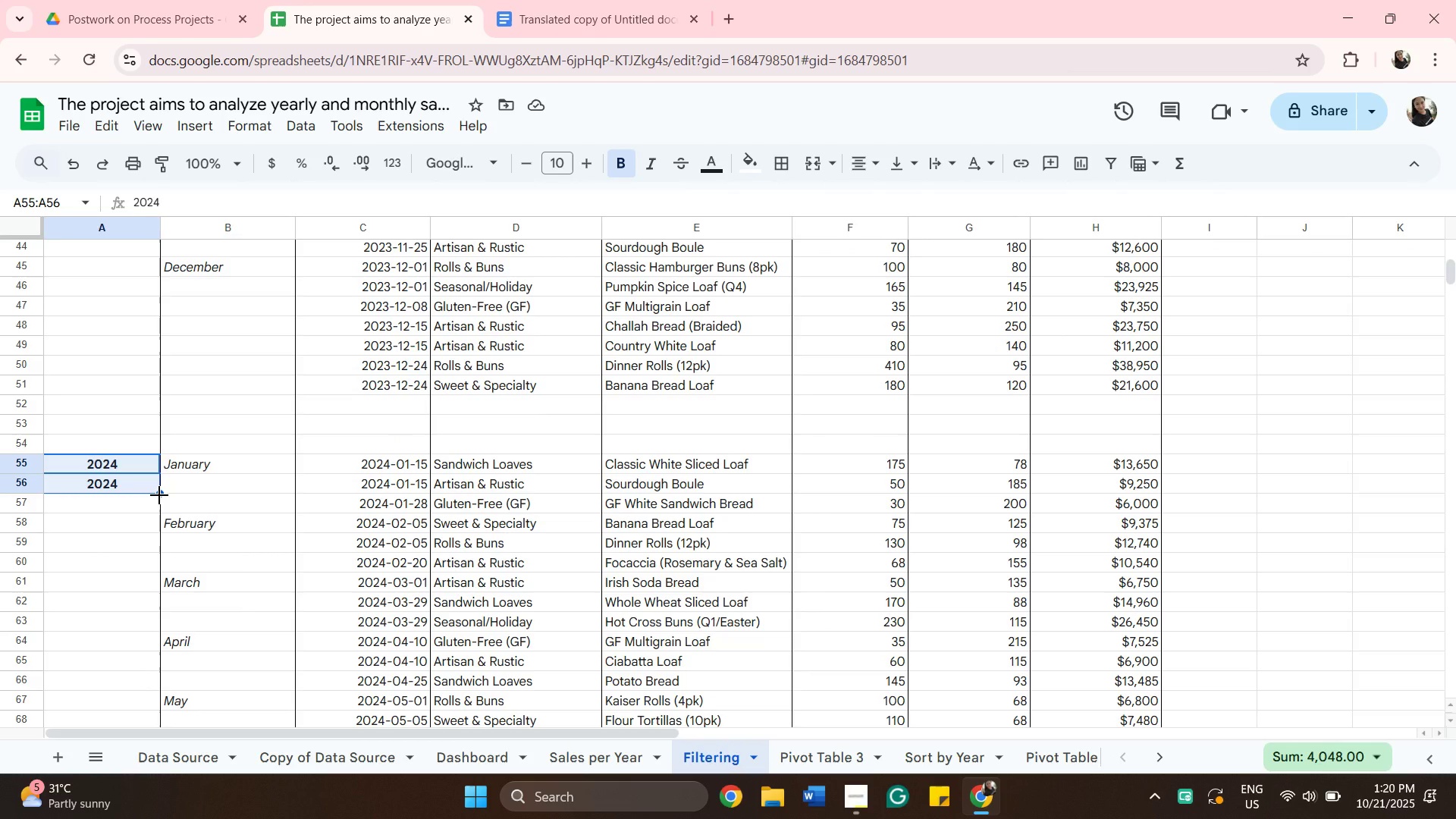 
left_click_drag(start_coordinate=[159, 494], to_coordinate=[125, 563])
 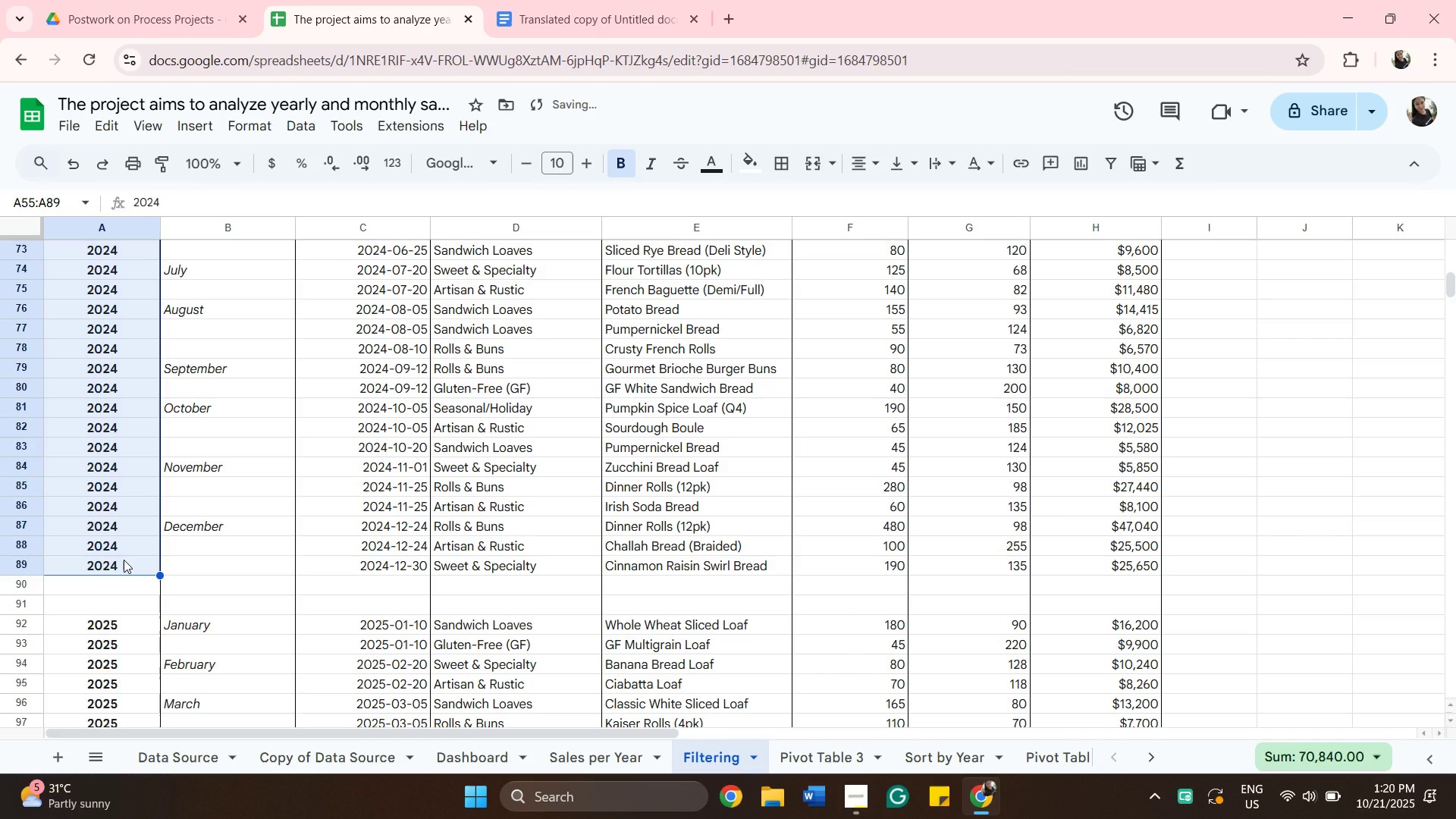 
scroll: coordinate [143, 546], scroll_direction: down, amount: 6.0
 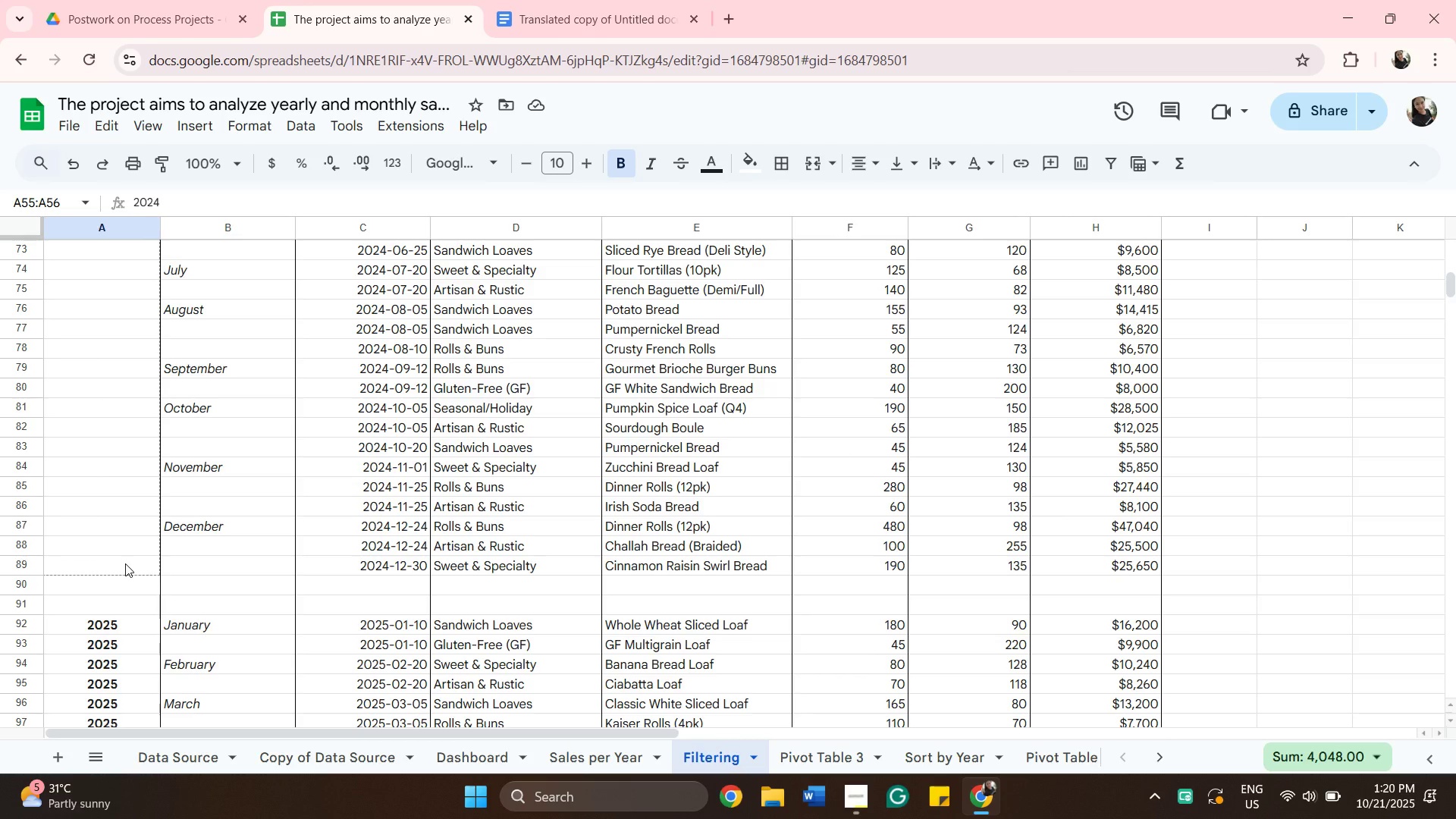 
scroll: coordinate [155, 516], scroll_direction: up, amount: 6.0
 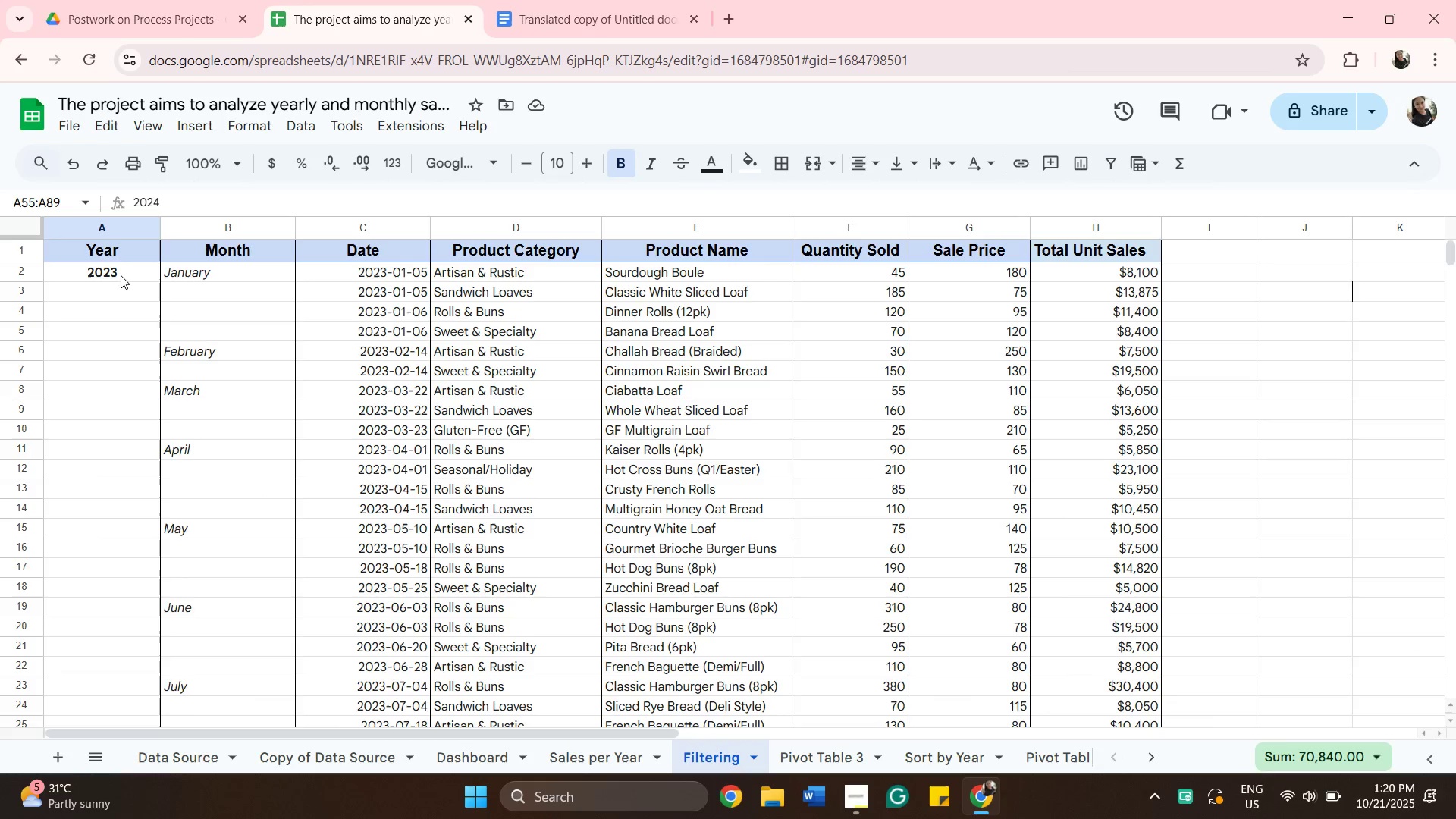 
right_click([115, 272])
 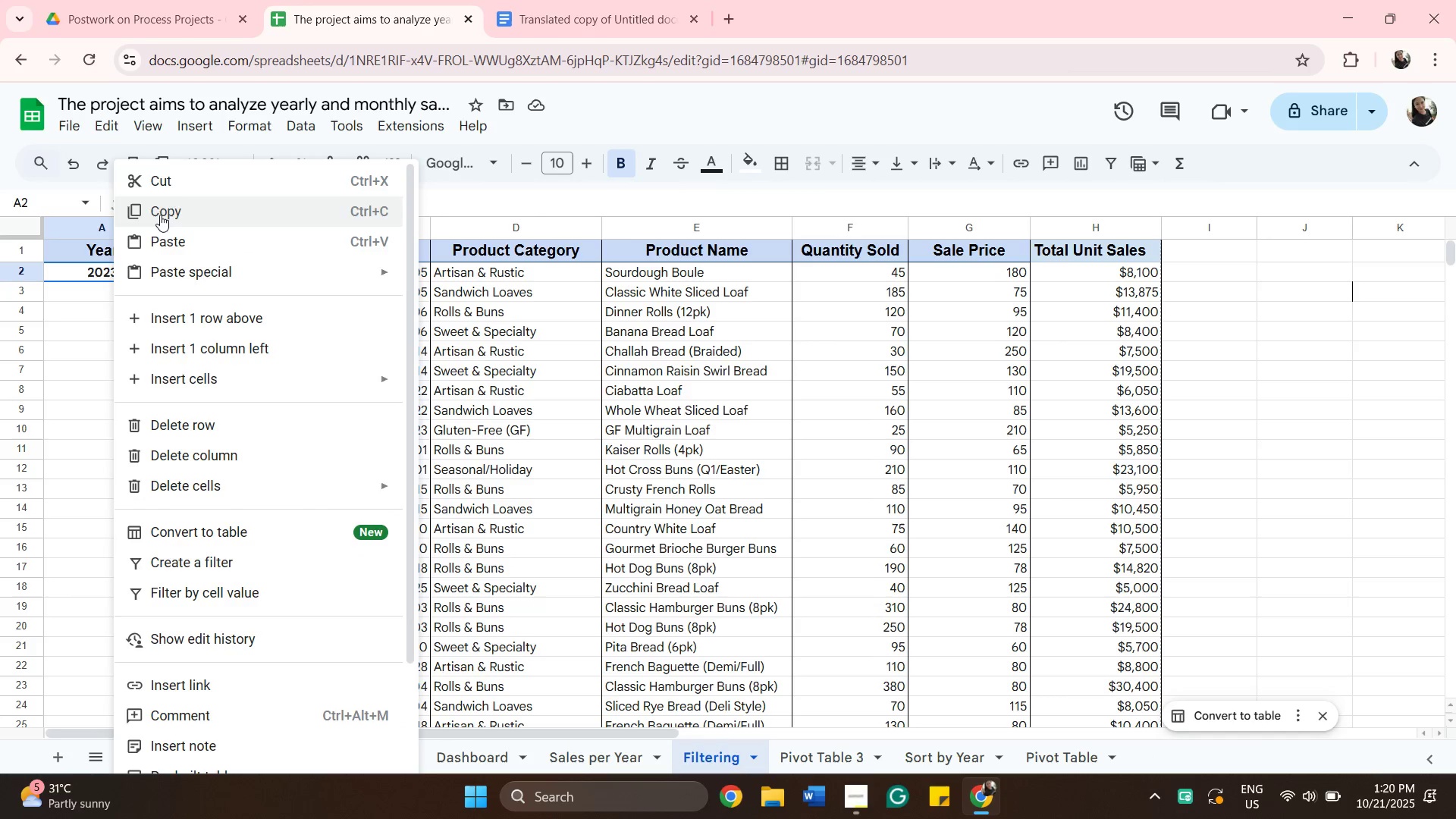 
left_click([162, 212])
 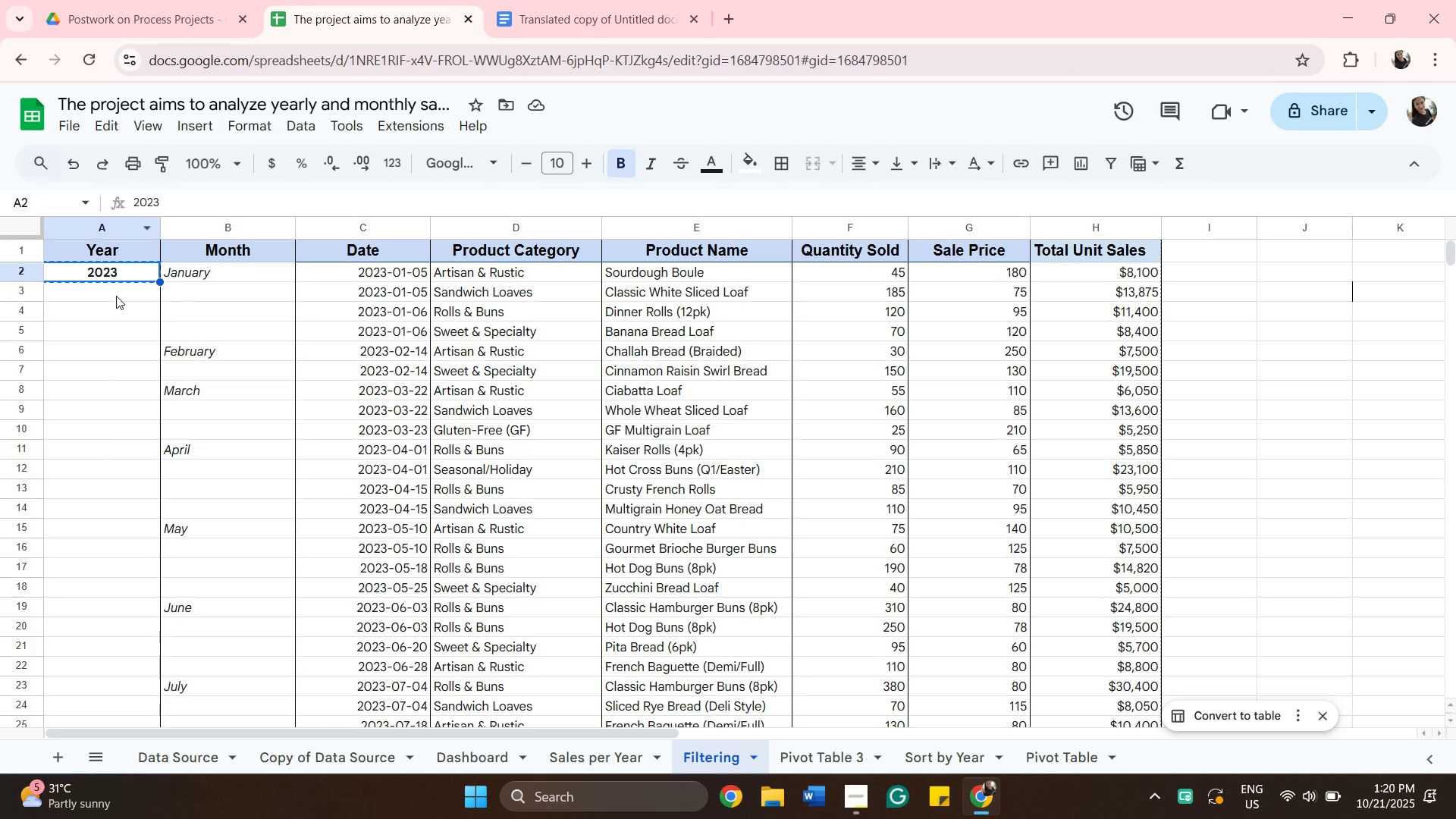 
left_click([115, 294])
 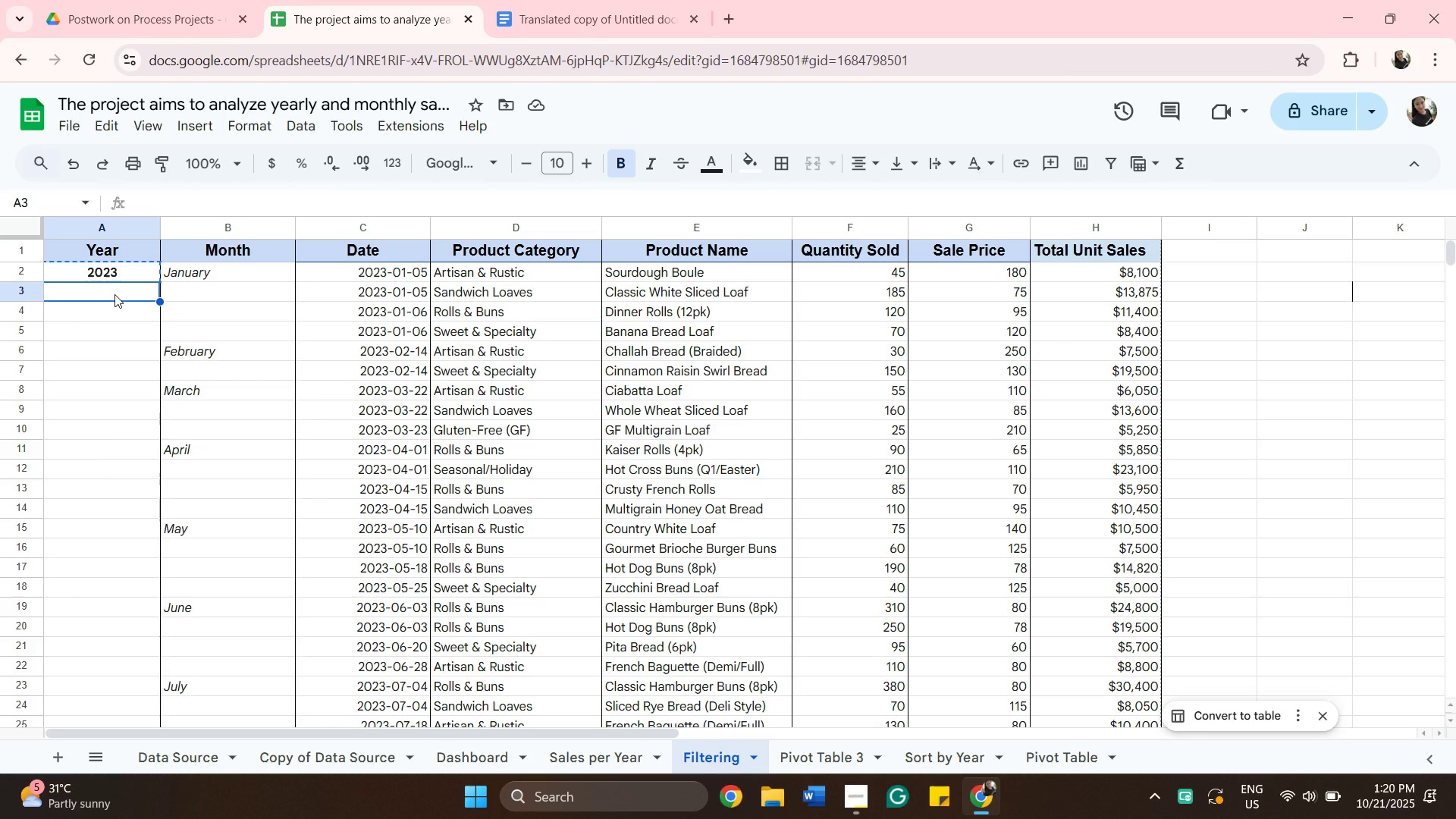 
right_click([115, 294])
 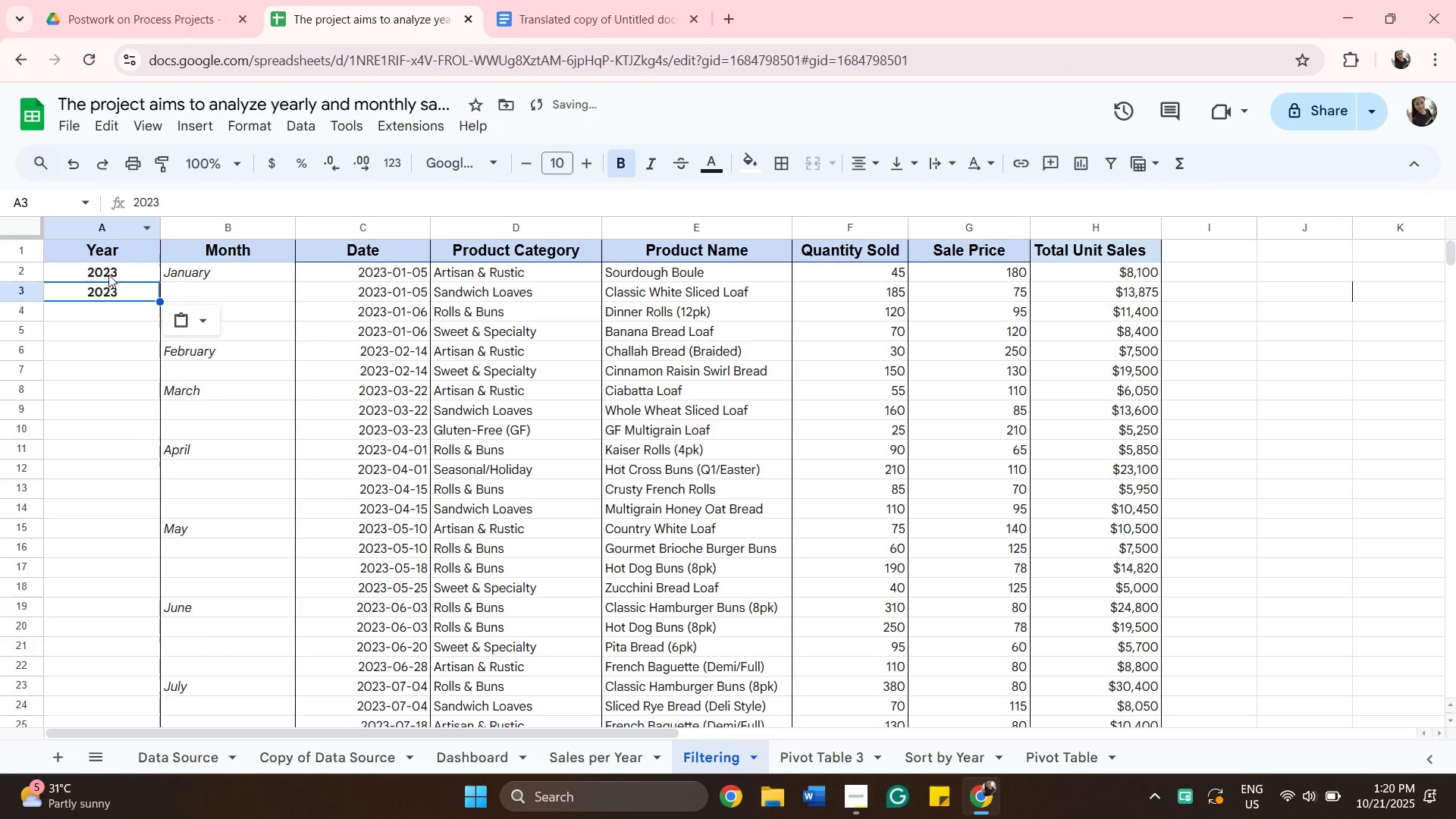 
left_click([108, 262])
 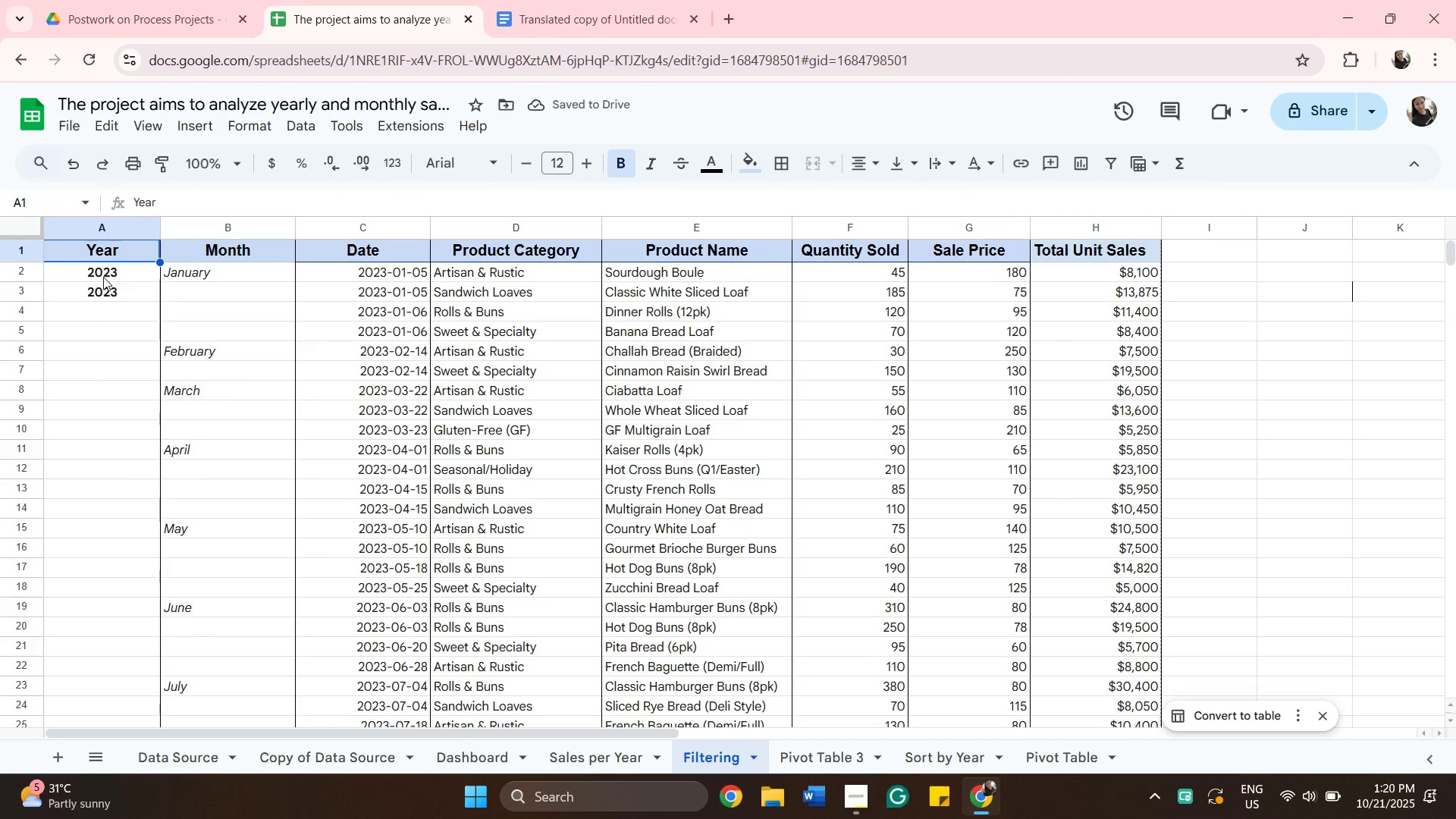 
left_click([103, 276])
 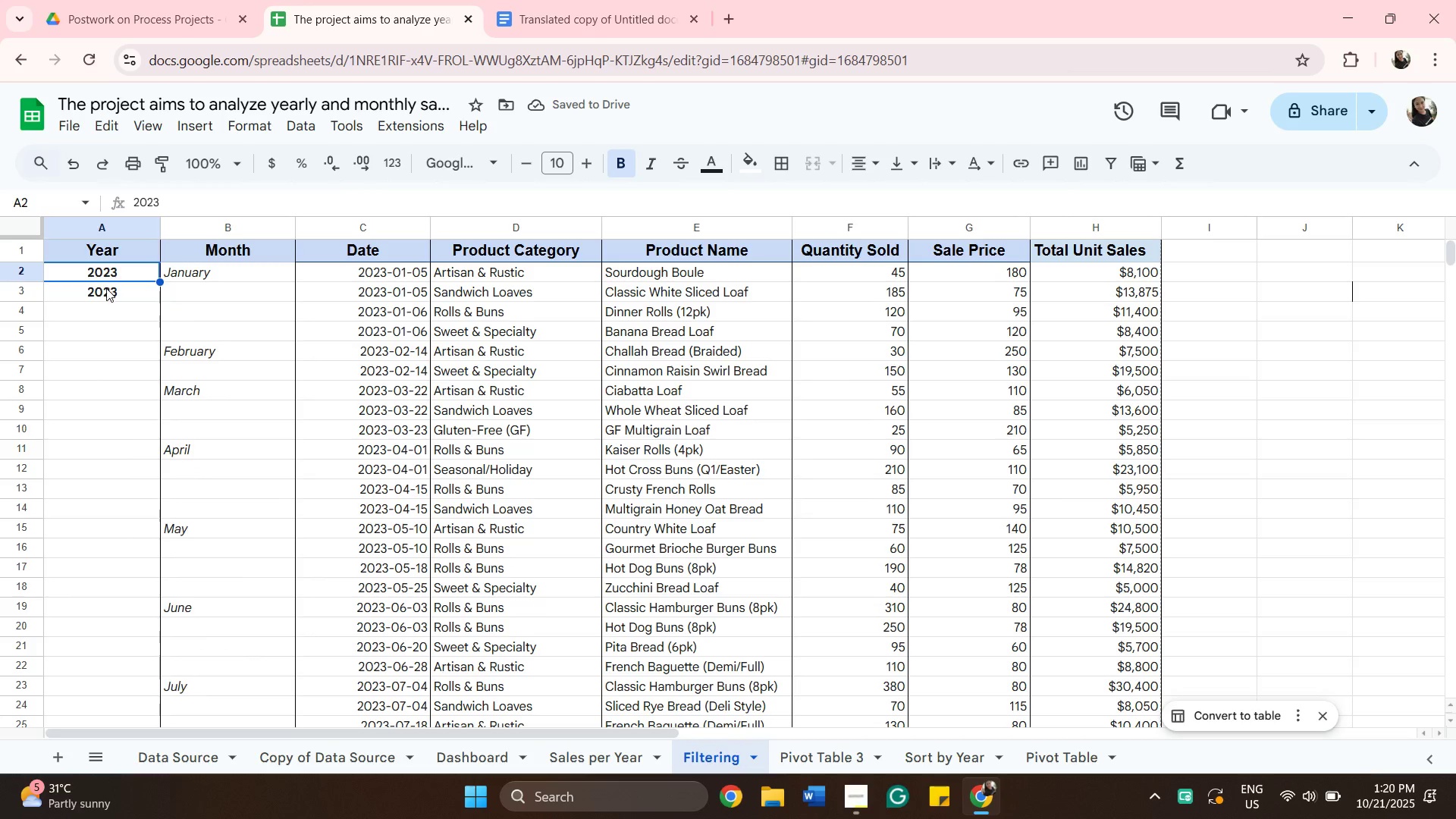 
hold_key(key=ShiftLeft, duration=0.44)
 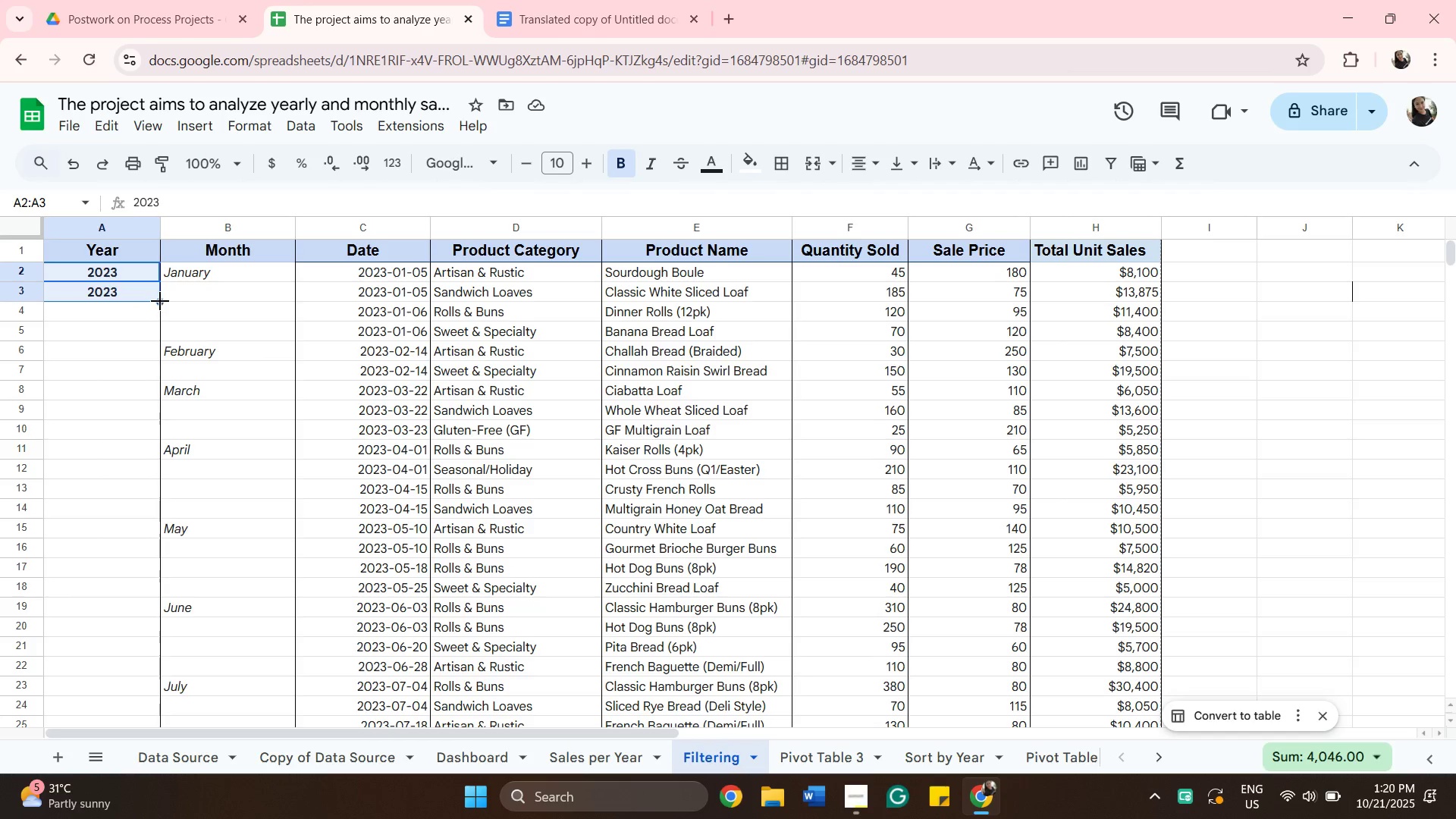 
left_click_drag(start_coordinate=[155, 300], to_coordinate=[121, 293])
 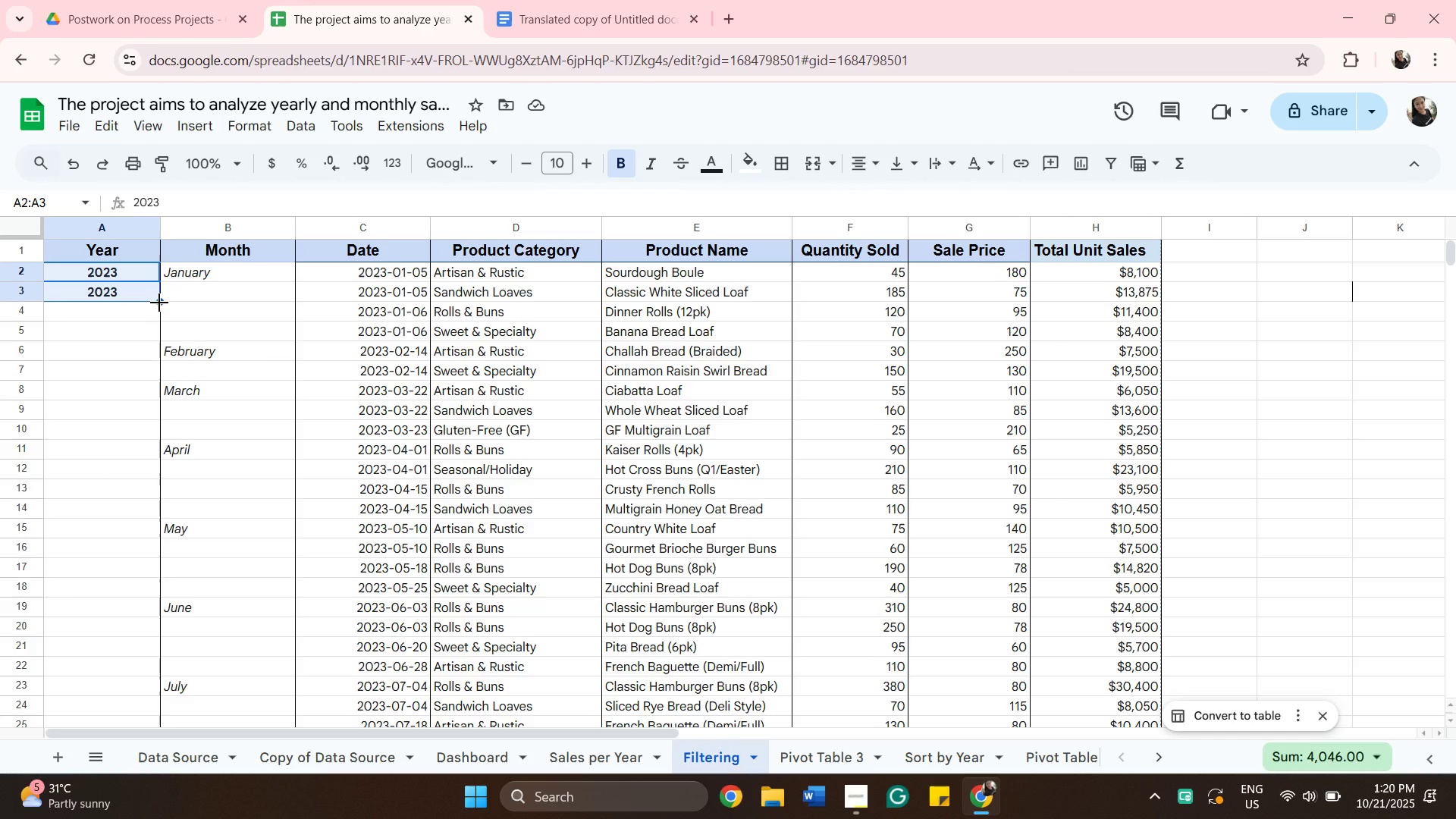 
left_click_drag(start_coordinate=[159, 303], to_coordinate=[161, 488])
 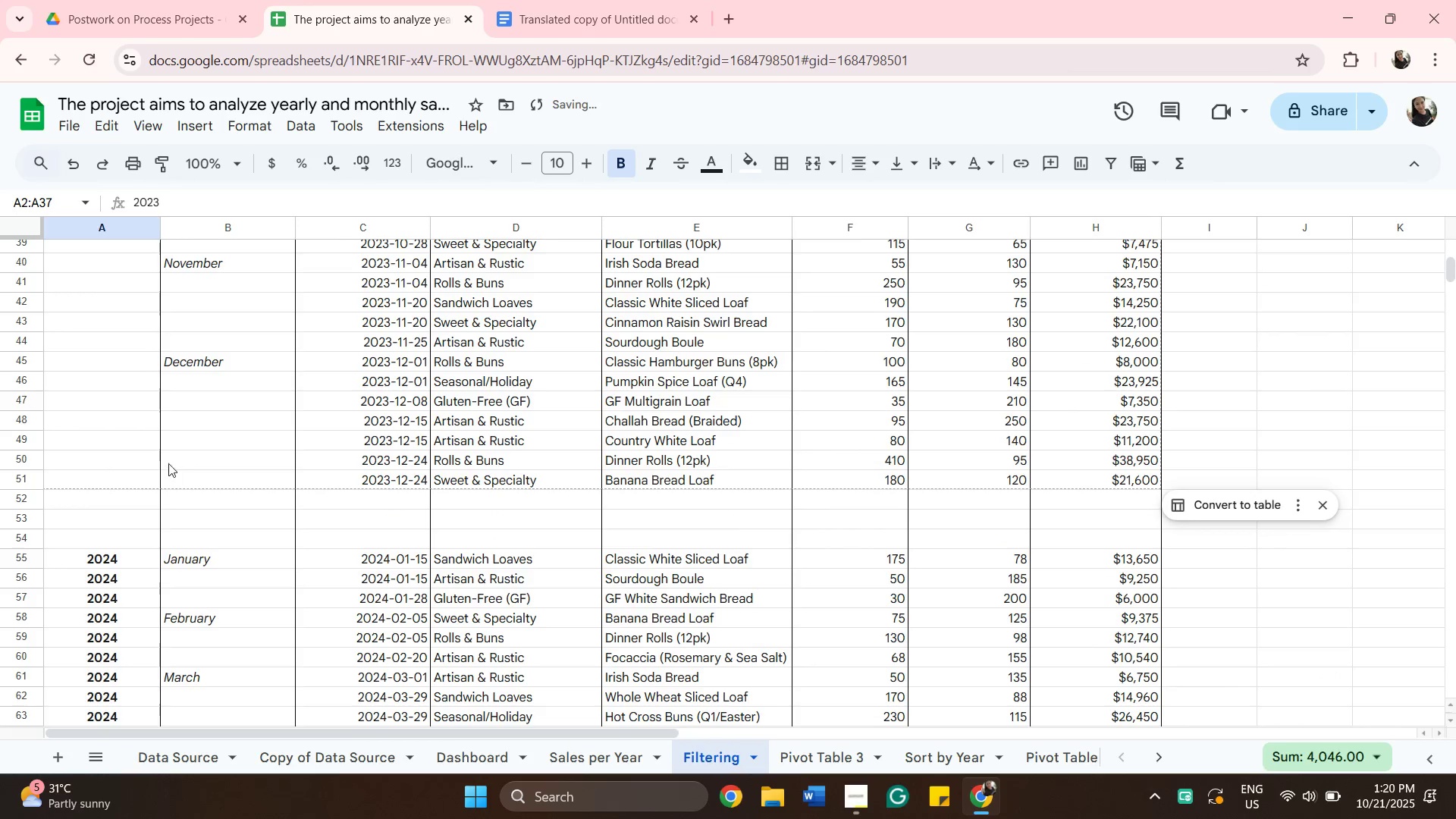 
scroll: coordinate [159, 488], scroll_direction: down, amount: 8.0
 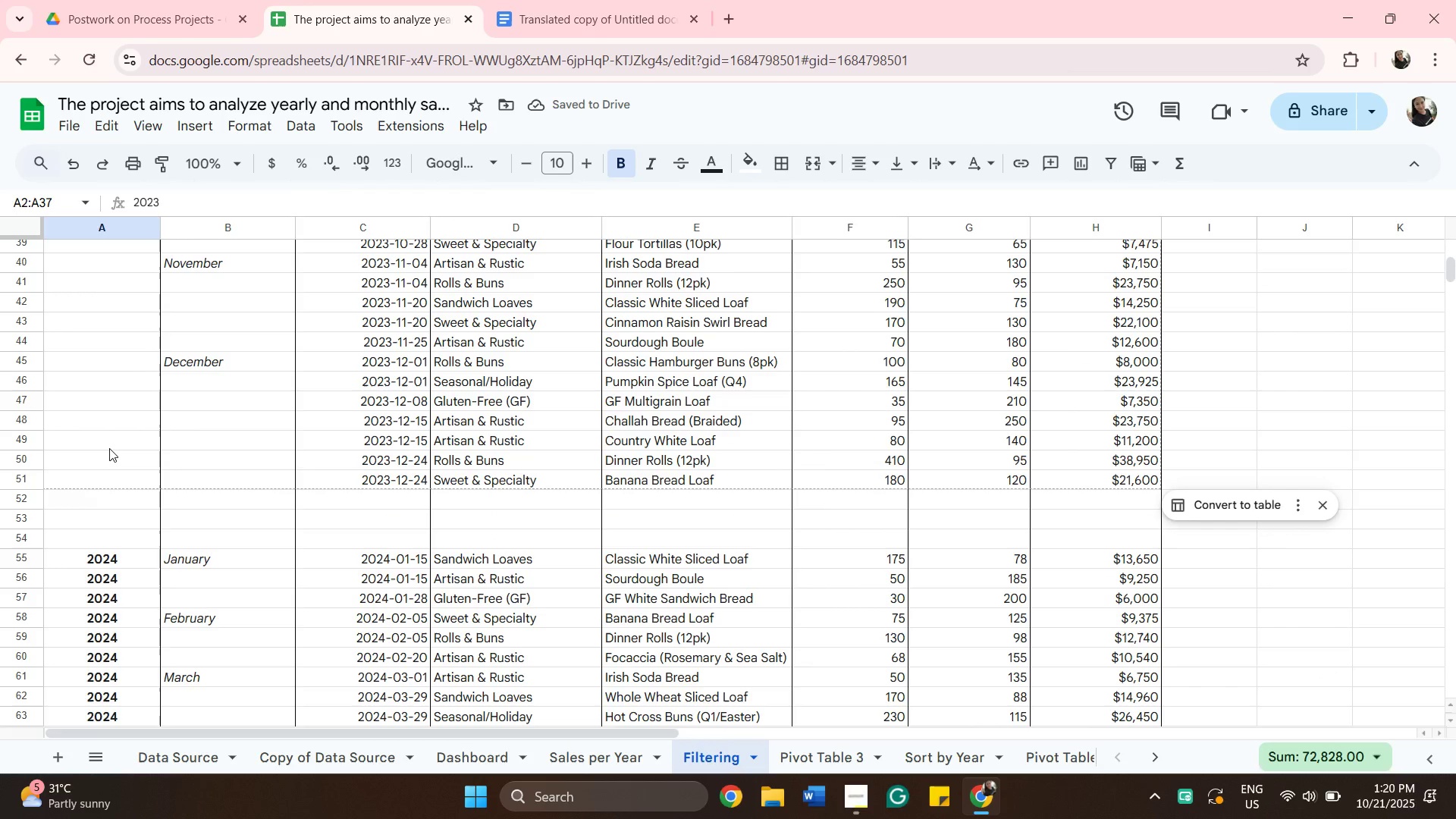 
wait(5.32)
 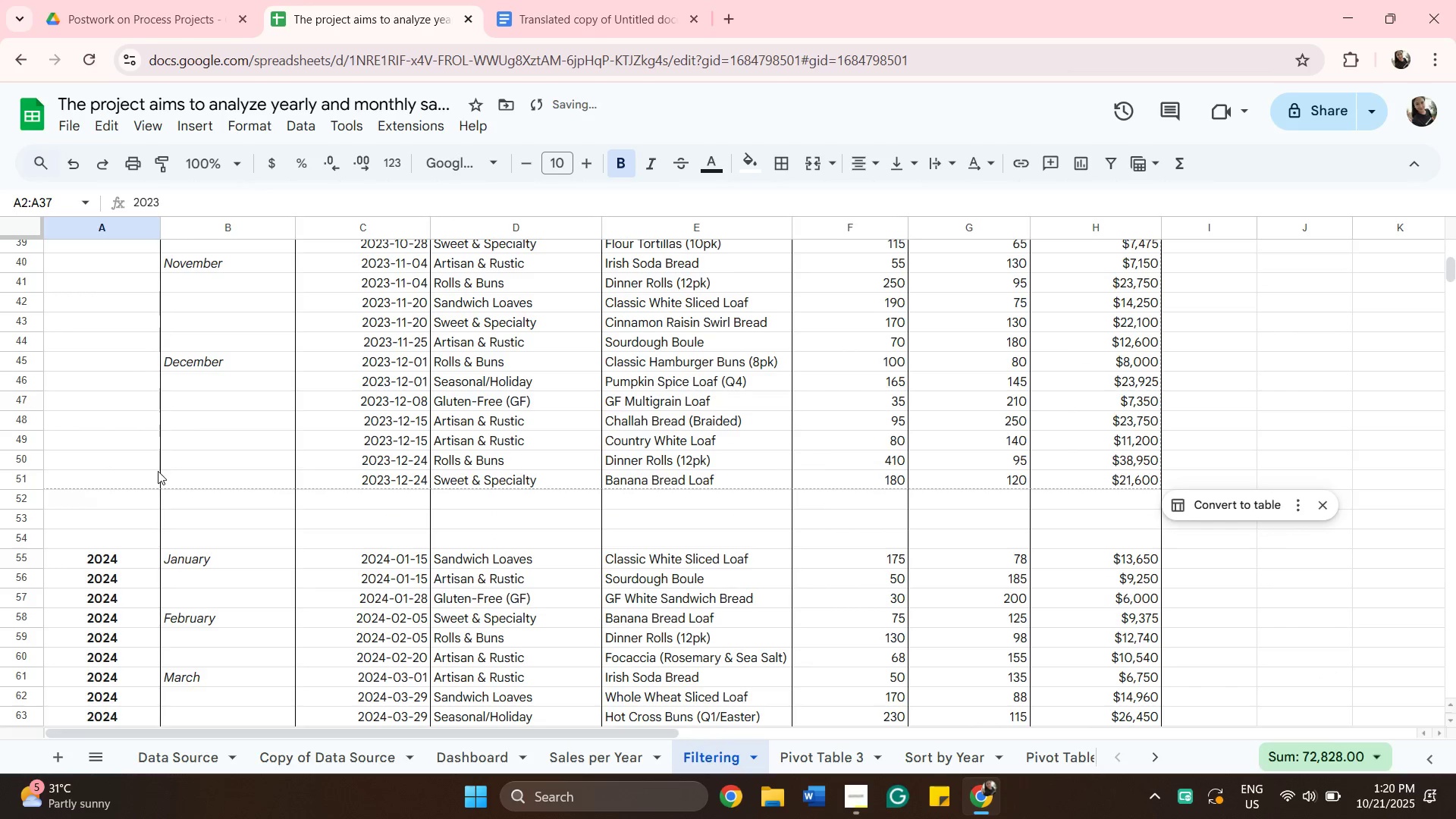 
key(Shift+ShiftLeft)
 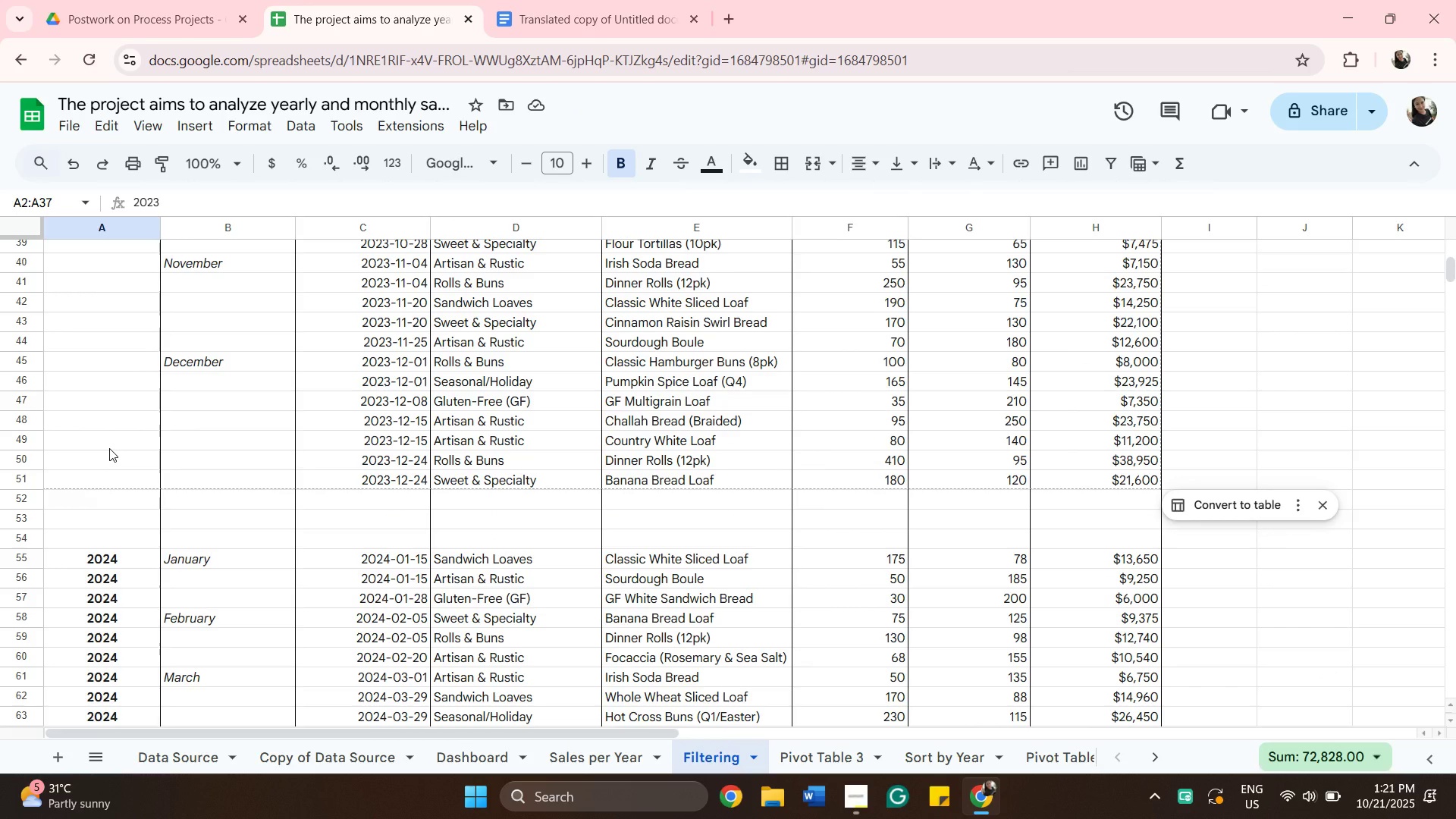 
key(Enter)
 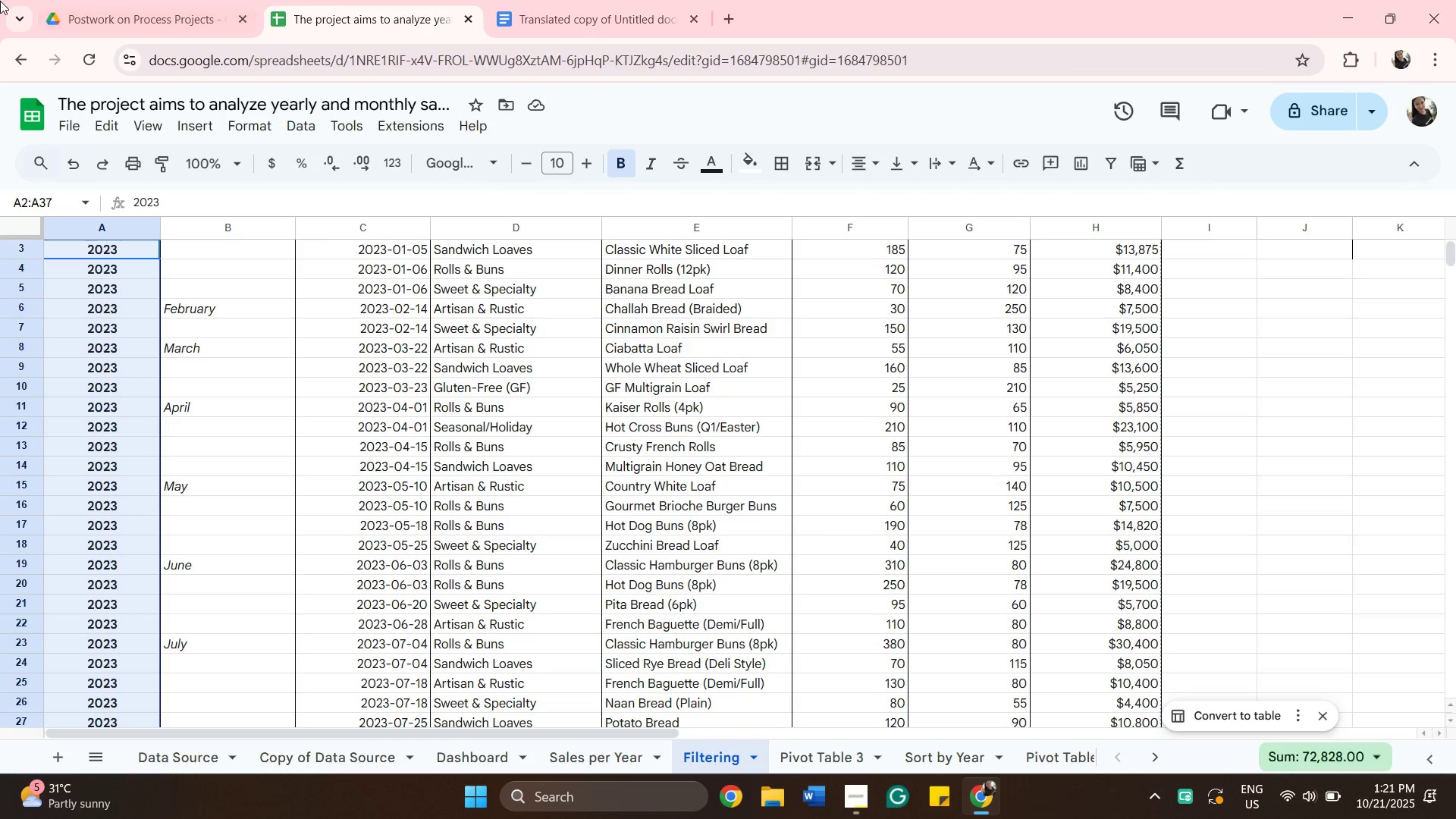 
scroll: coordinate [305, 396], scroll_direction: down, amount: 6.0
 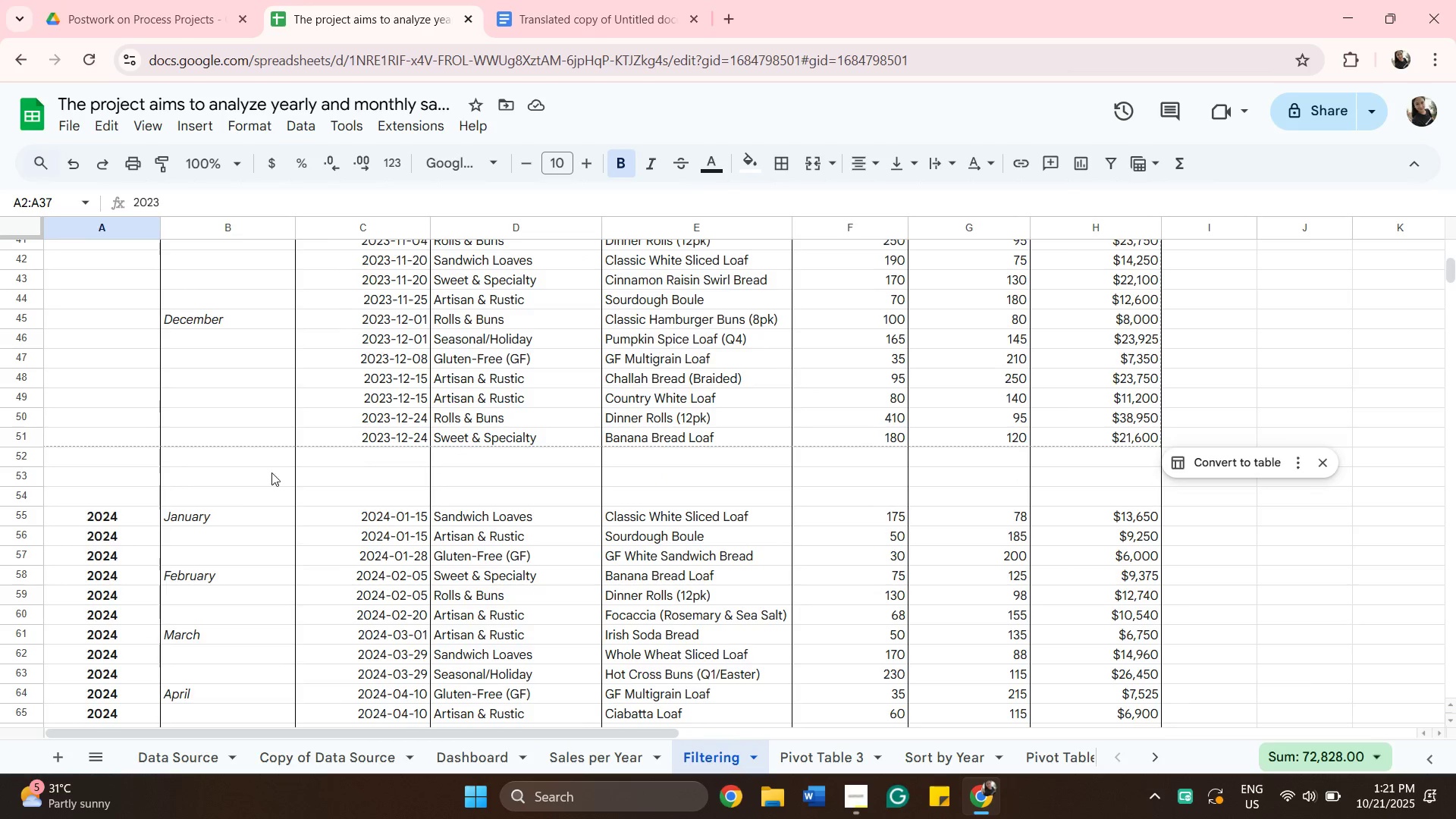 
scroll: coordinate [3, 240], scroll_direction: up, amount: 2.0
 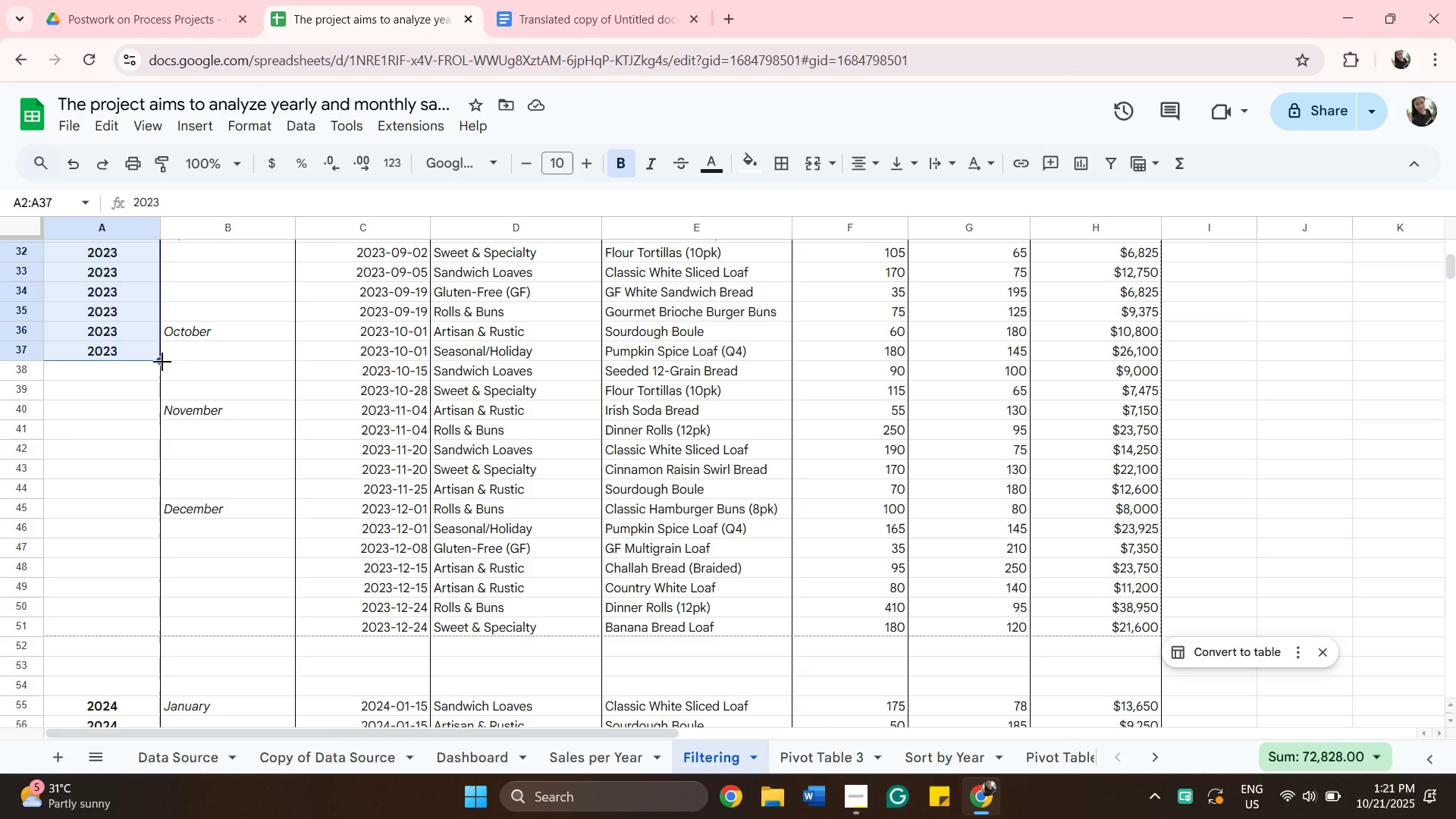 
wait(6.94)
 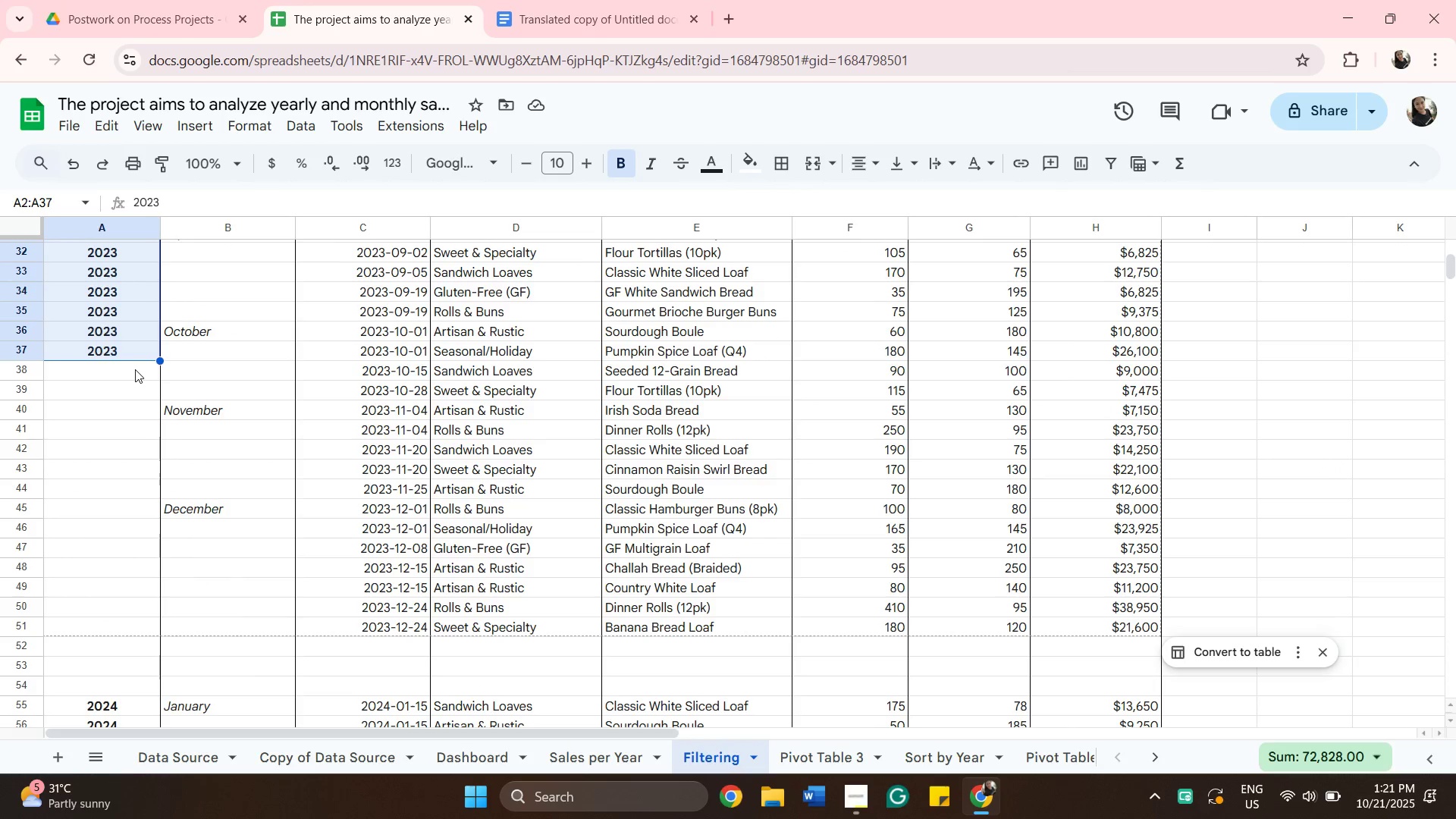 
left_click_drag(start_coordinate=[162, 362], to_coordinate=[169, 621])
 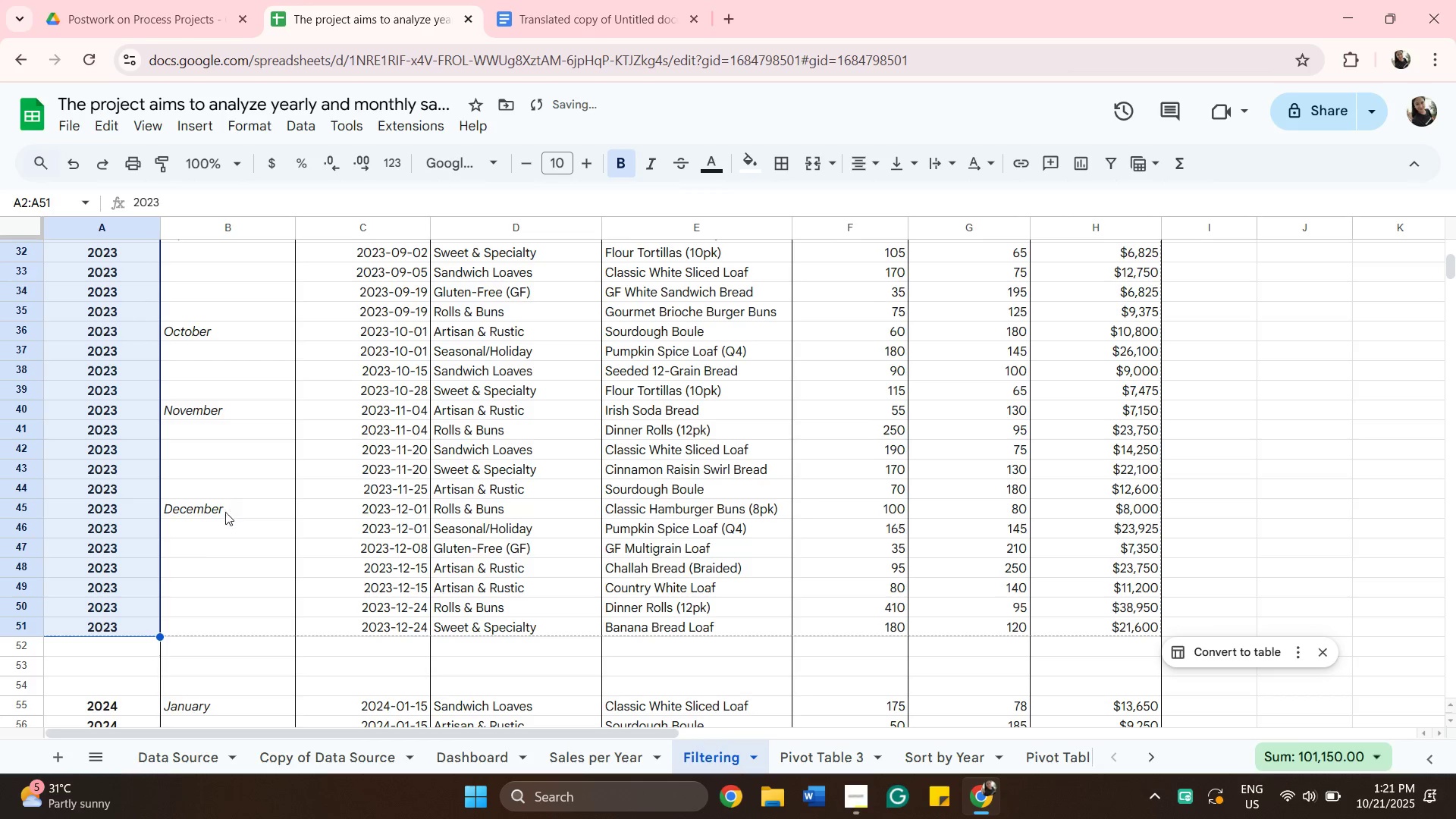 
scroll: coordinate [233, 537], scroll_direction: up, amount: 12.0
 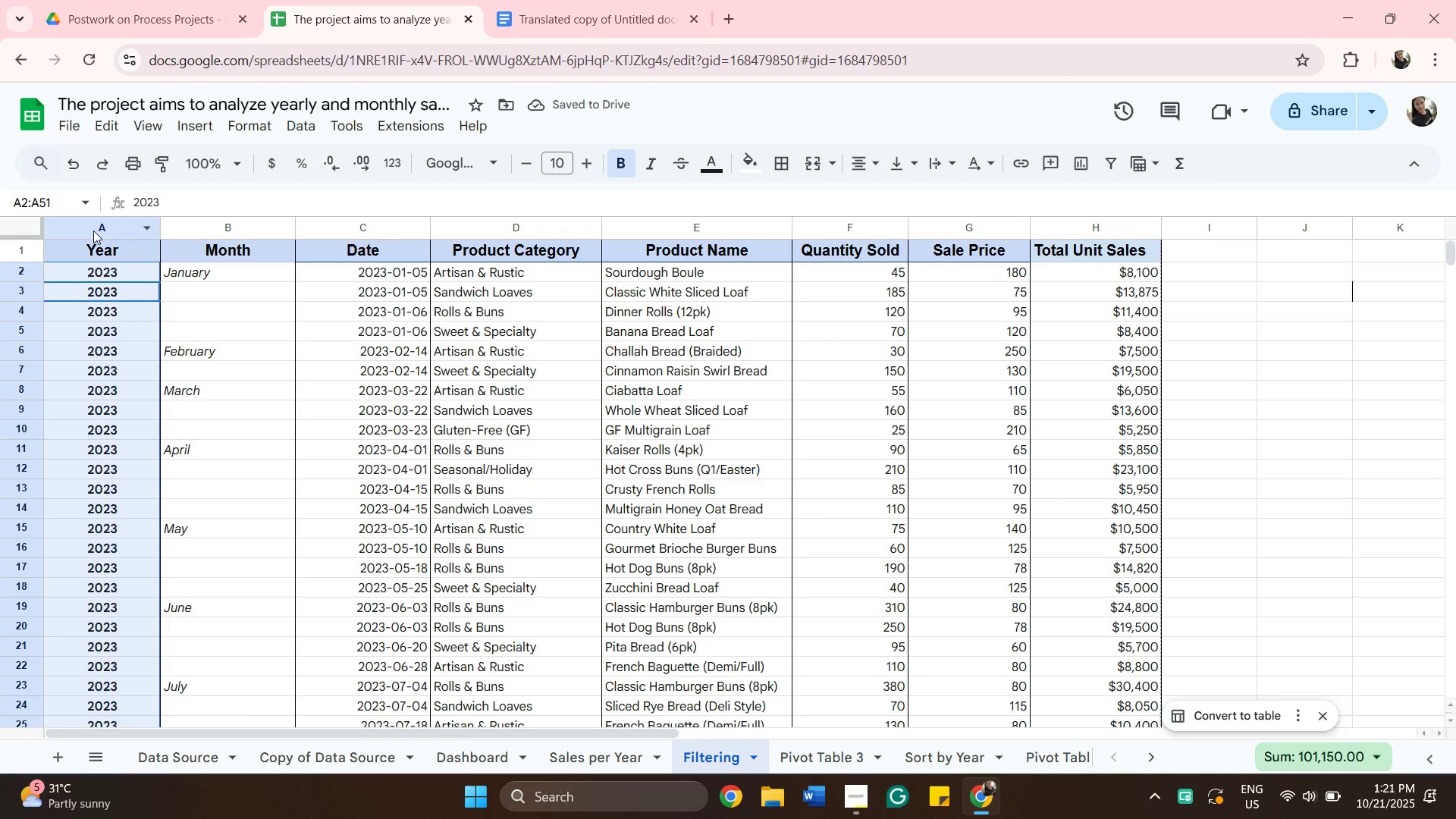 
mouse_move([118, 256])
 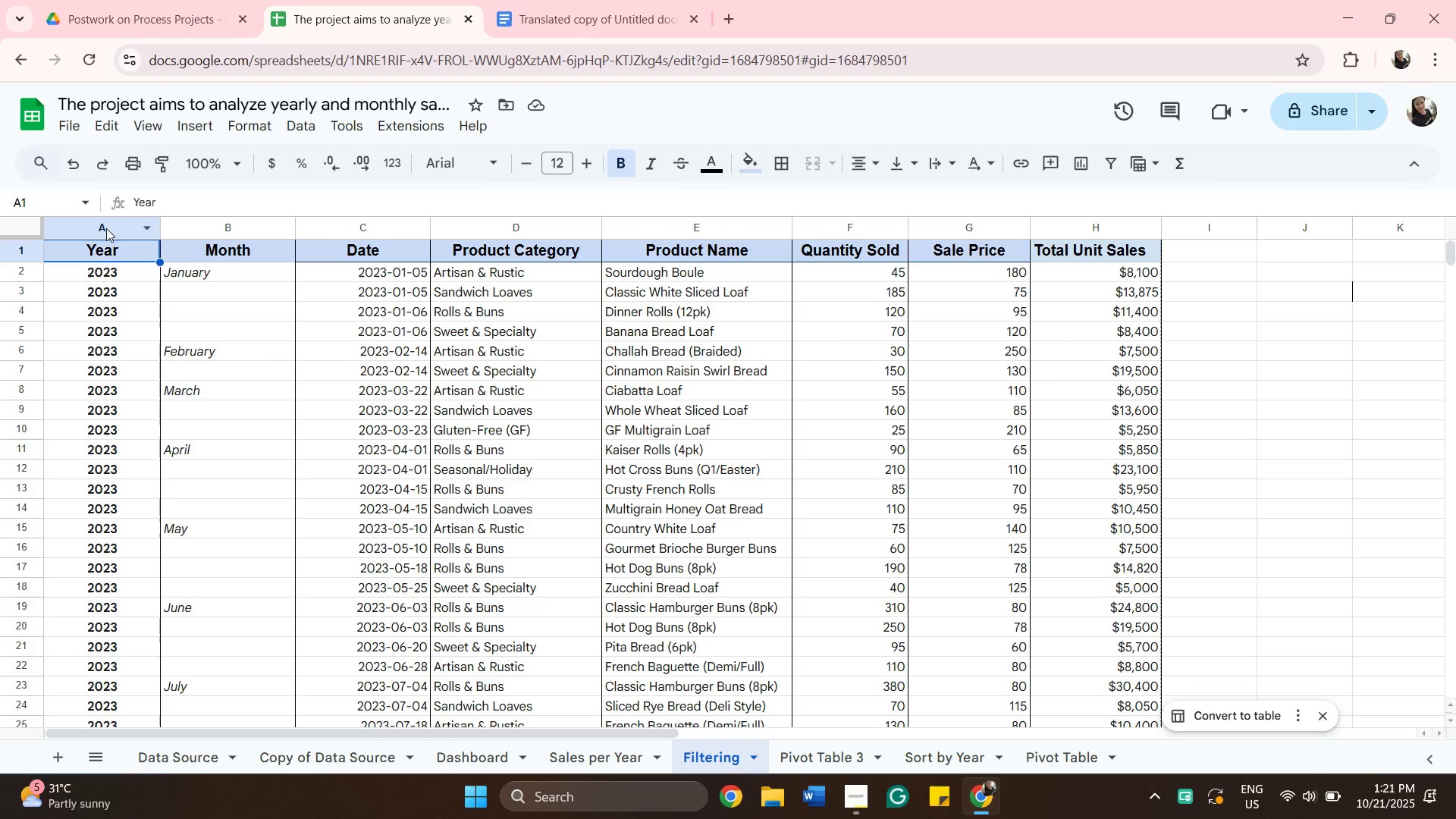 
left_click([106, 228])
 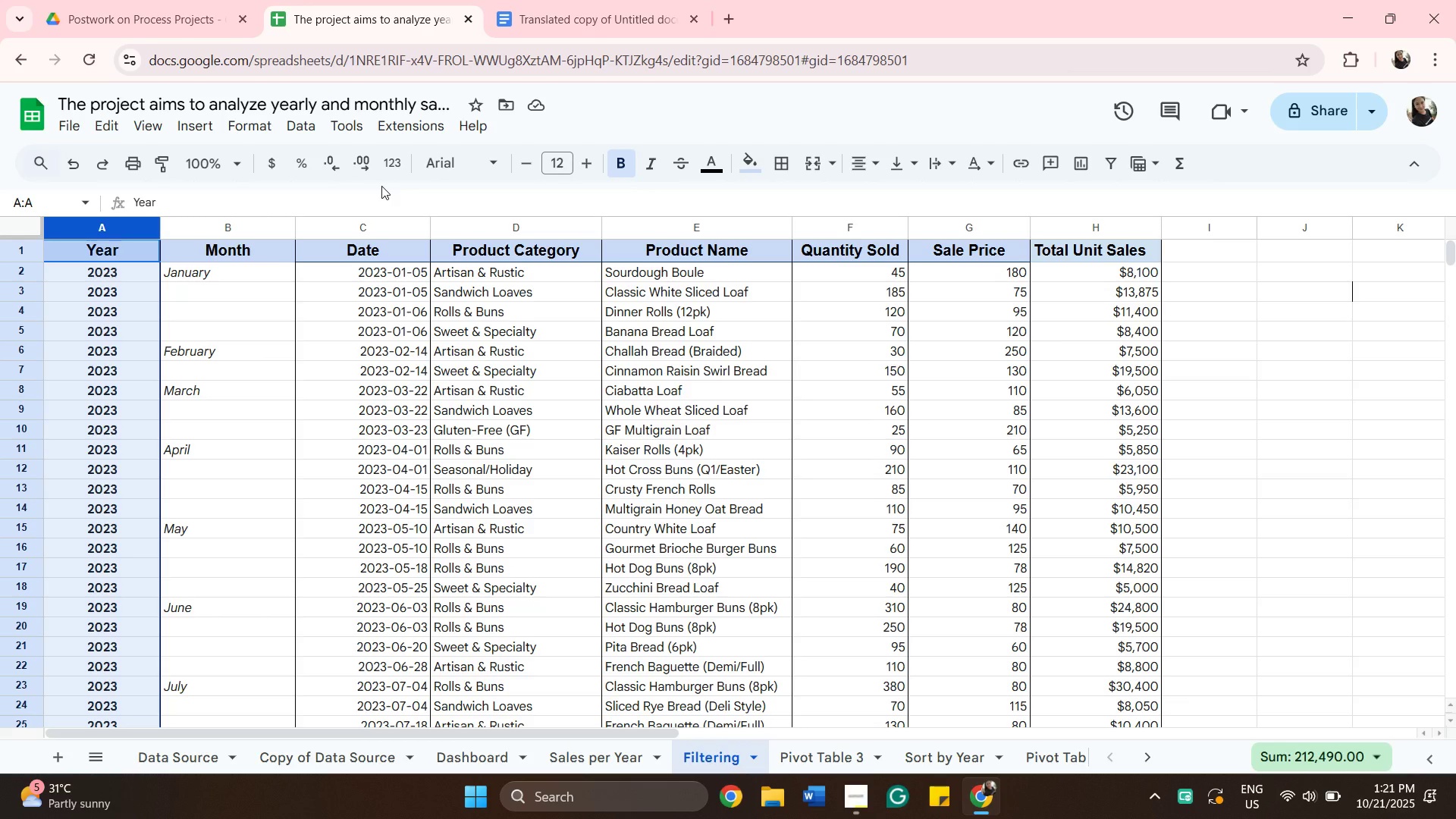 
wait(8.39)
 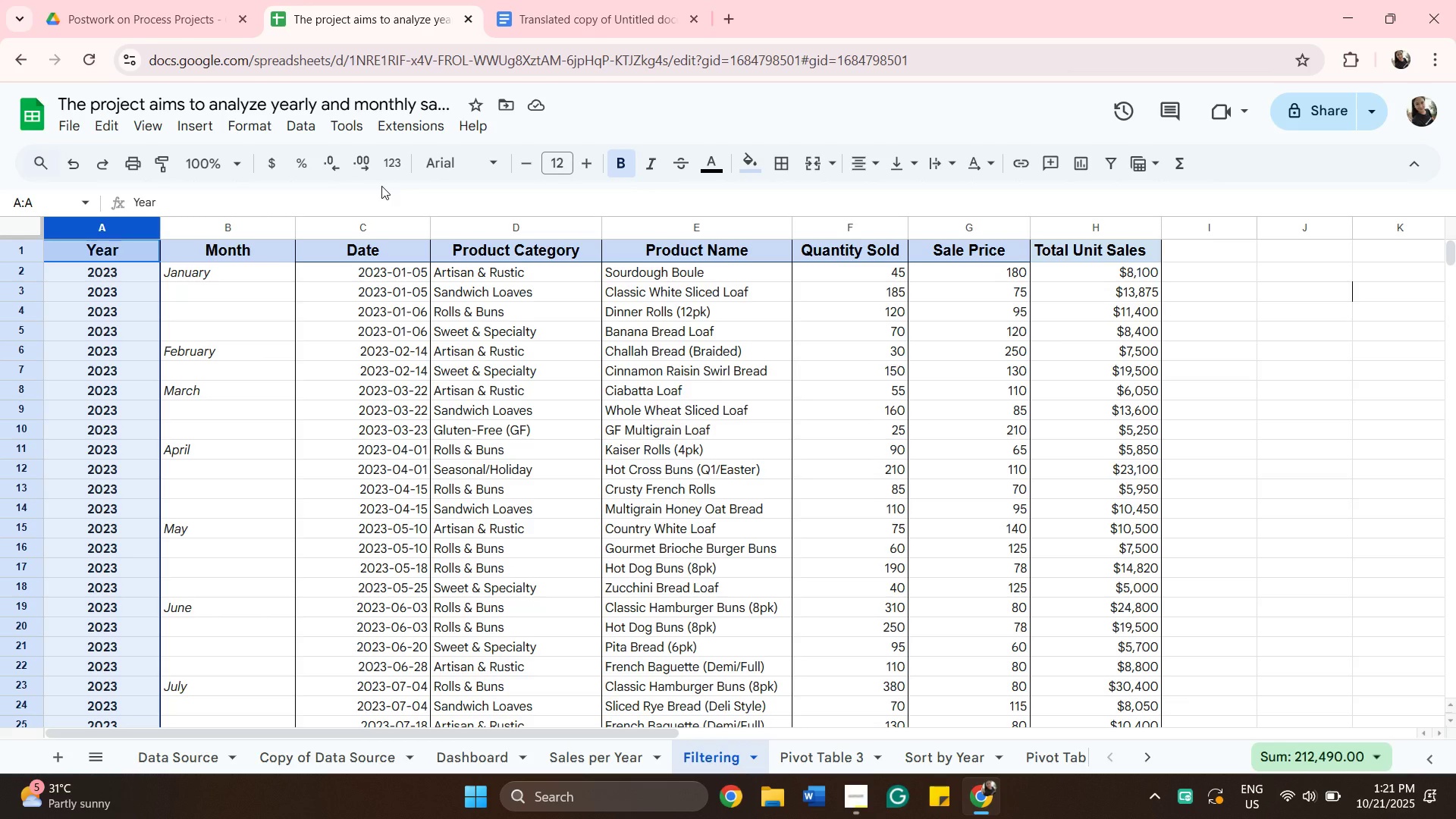 
mouse_move([510, 173])
 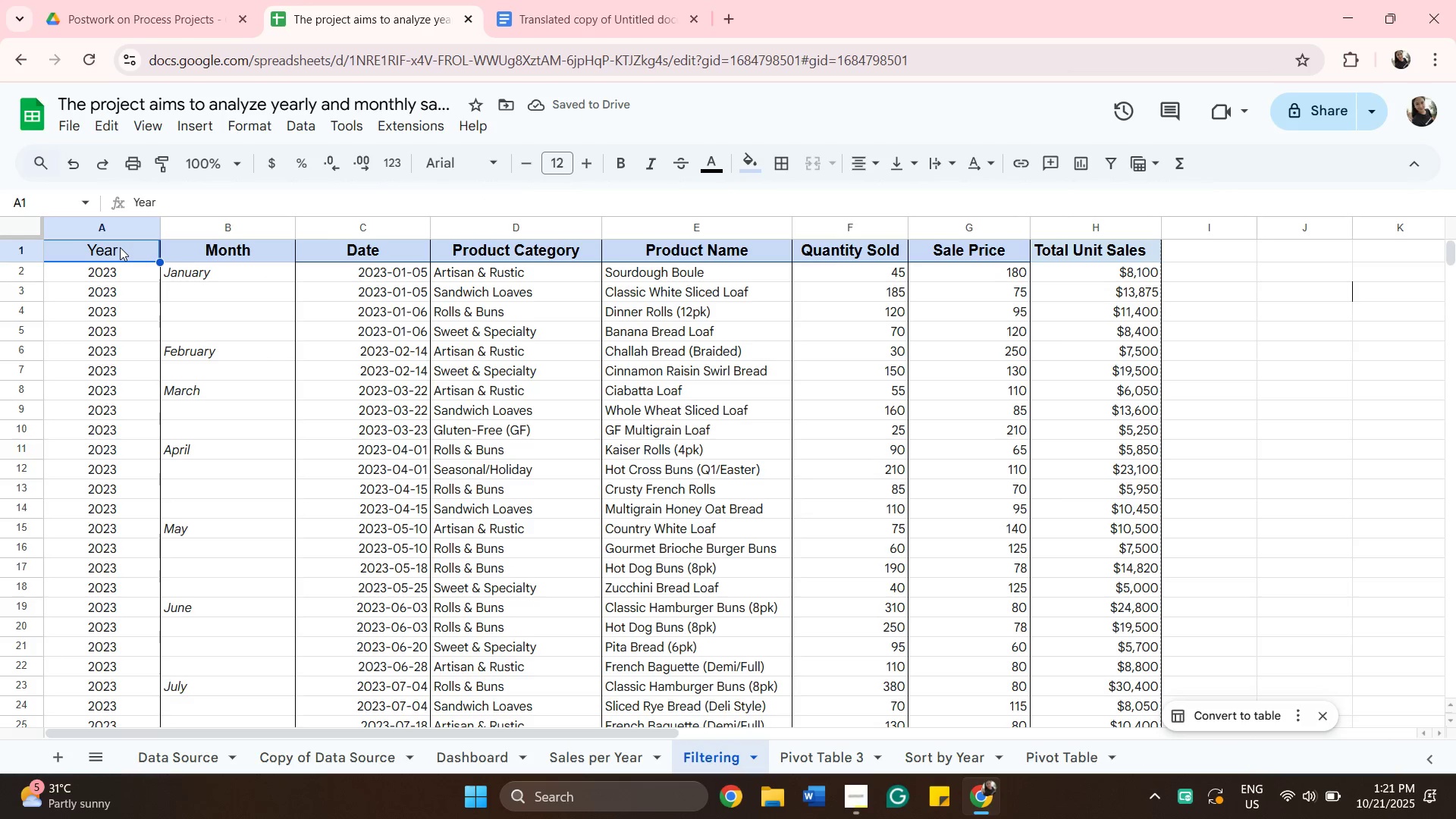 
wait(7.85)
 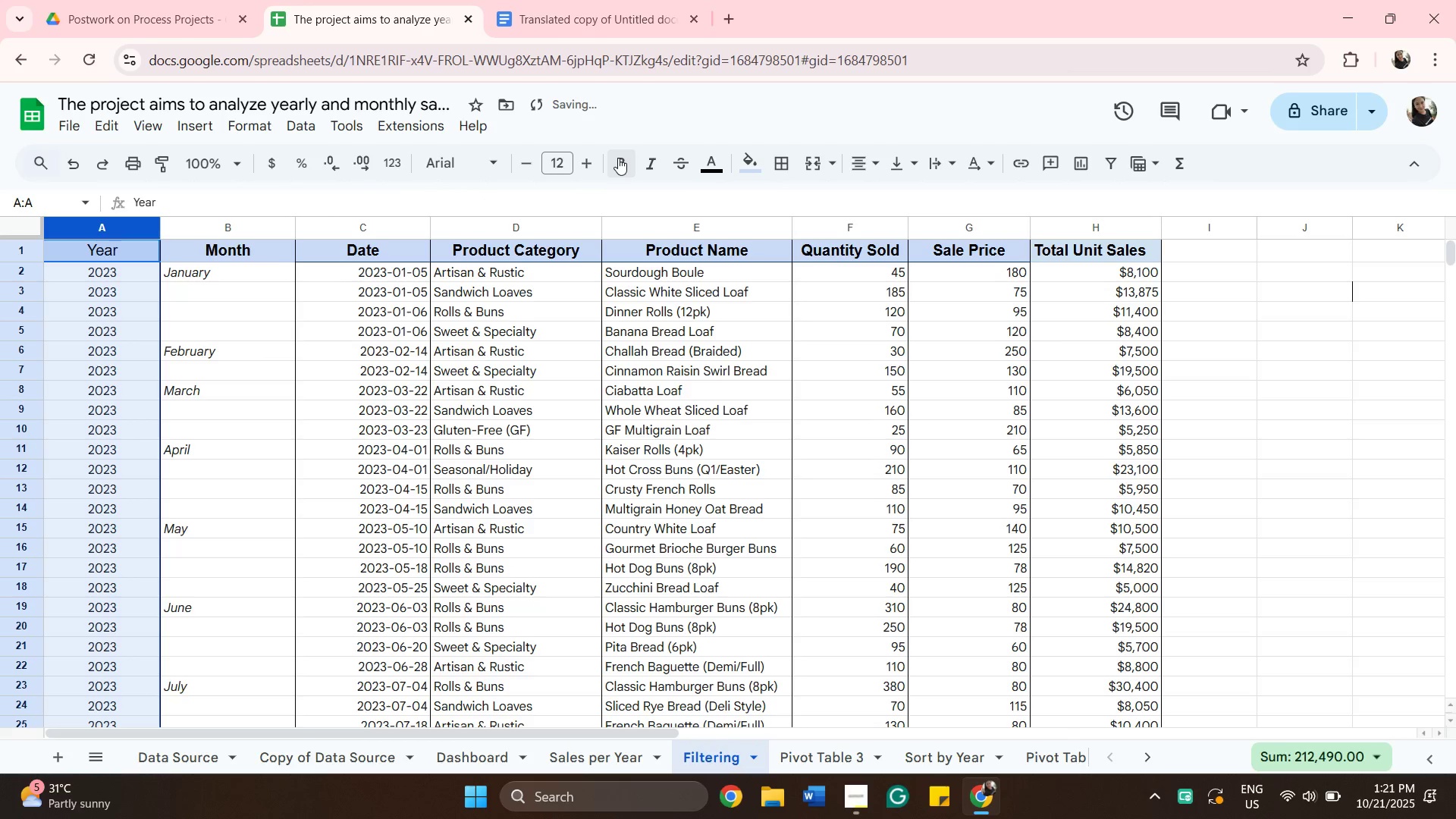 
left_click([617, 158])
 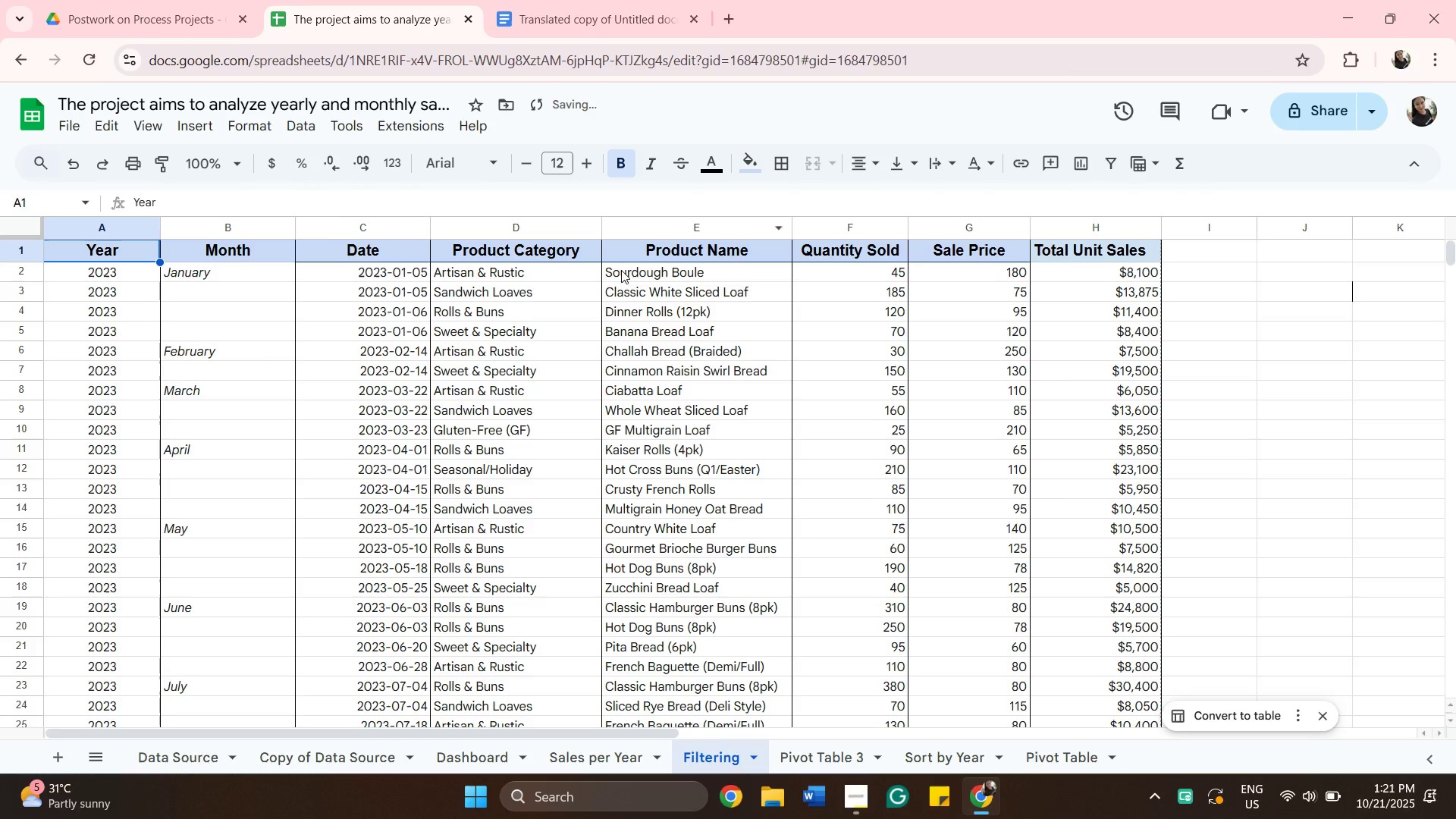 
scroll: coordinate [621, 276], scroll_direction: down, amount: 1.0
 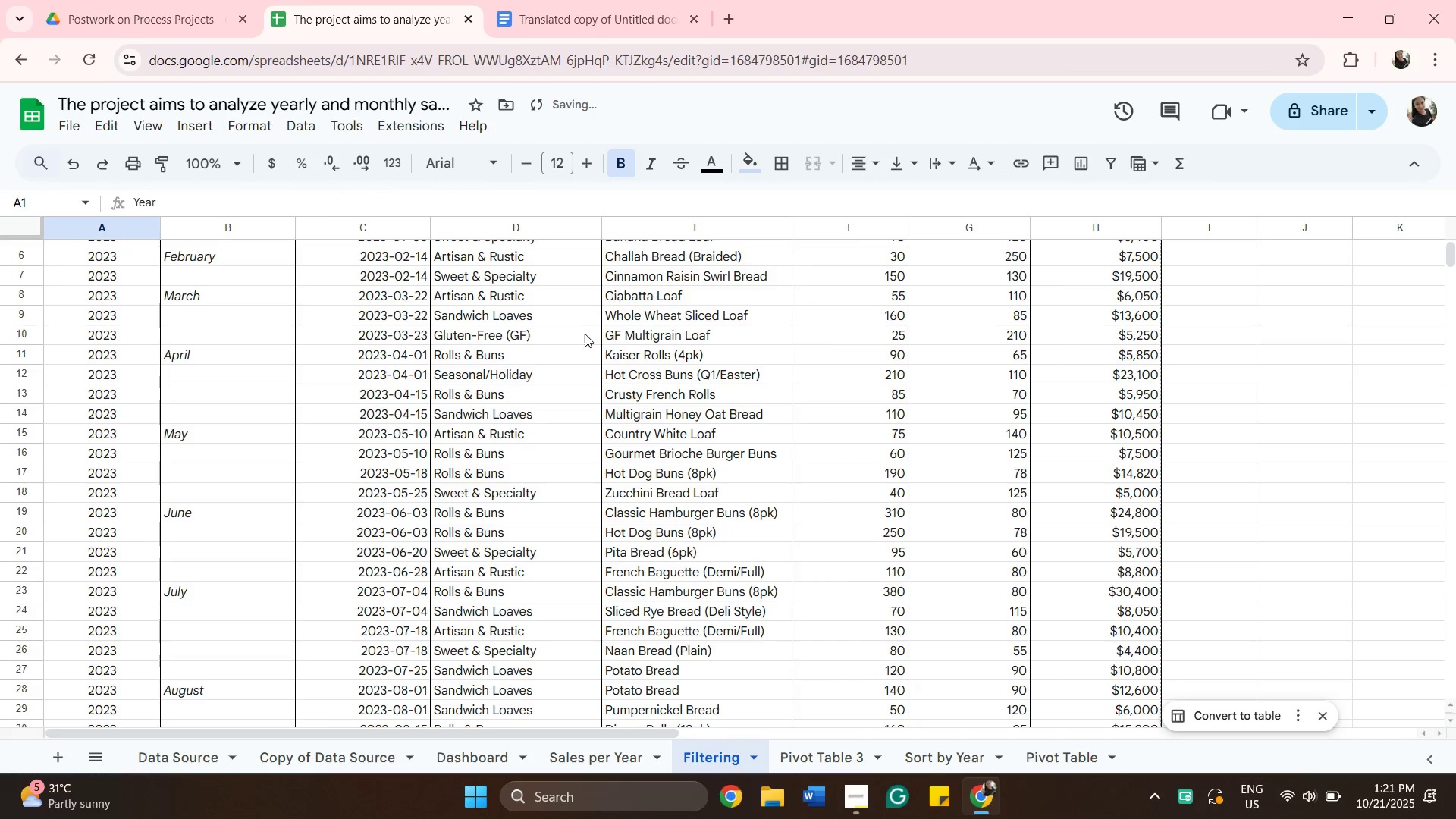 
scroll: coordinate [585, 335], scroll_direction: up, amount: 1.0
 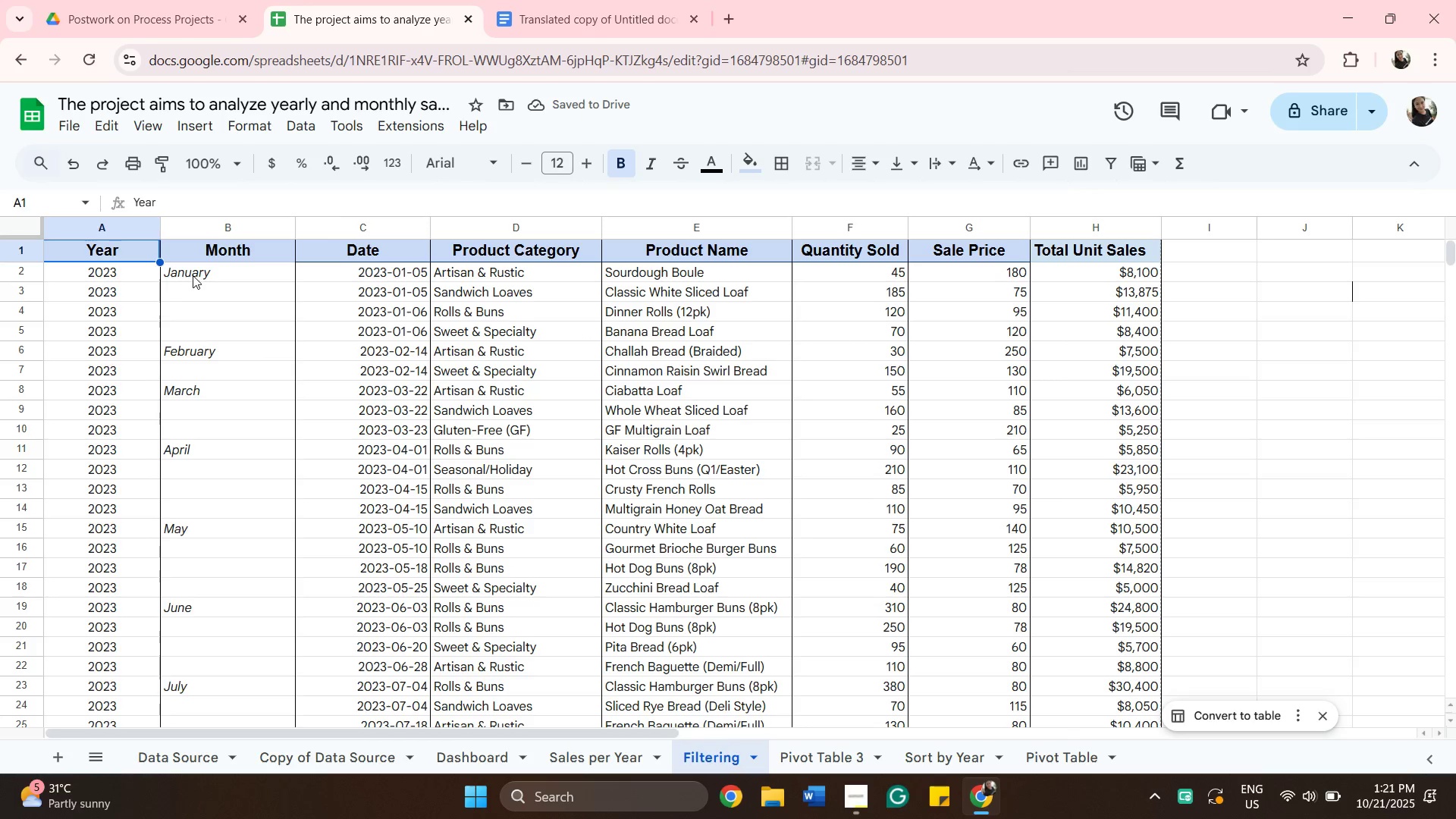 
left_click([192, 275])
 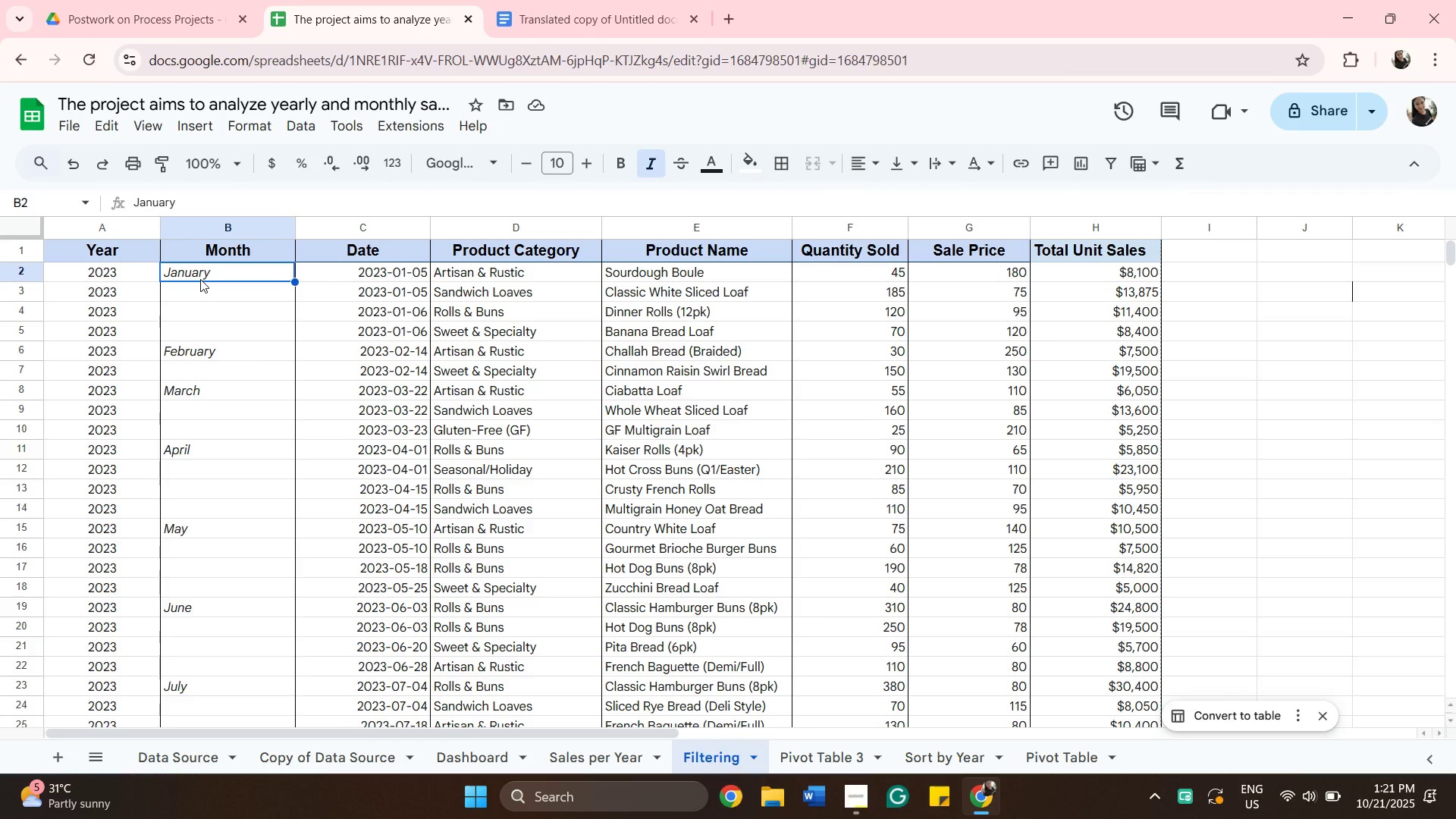 
right_click([200, 279])
 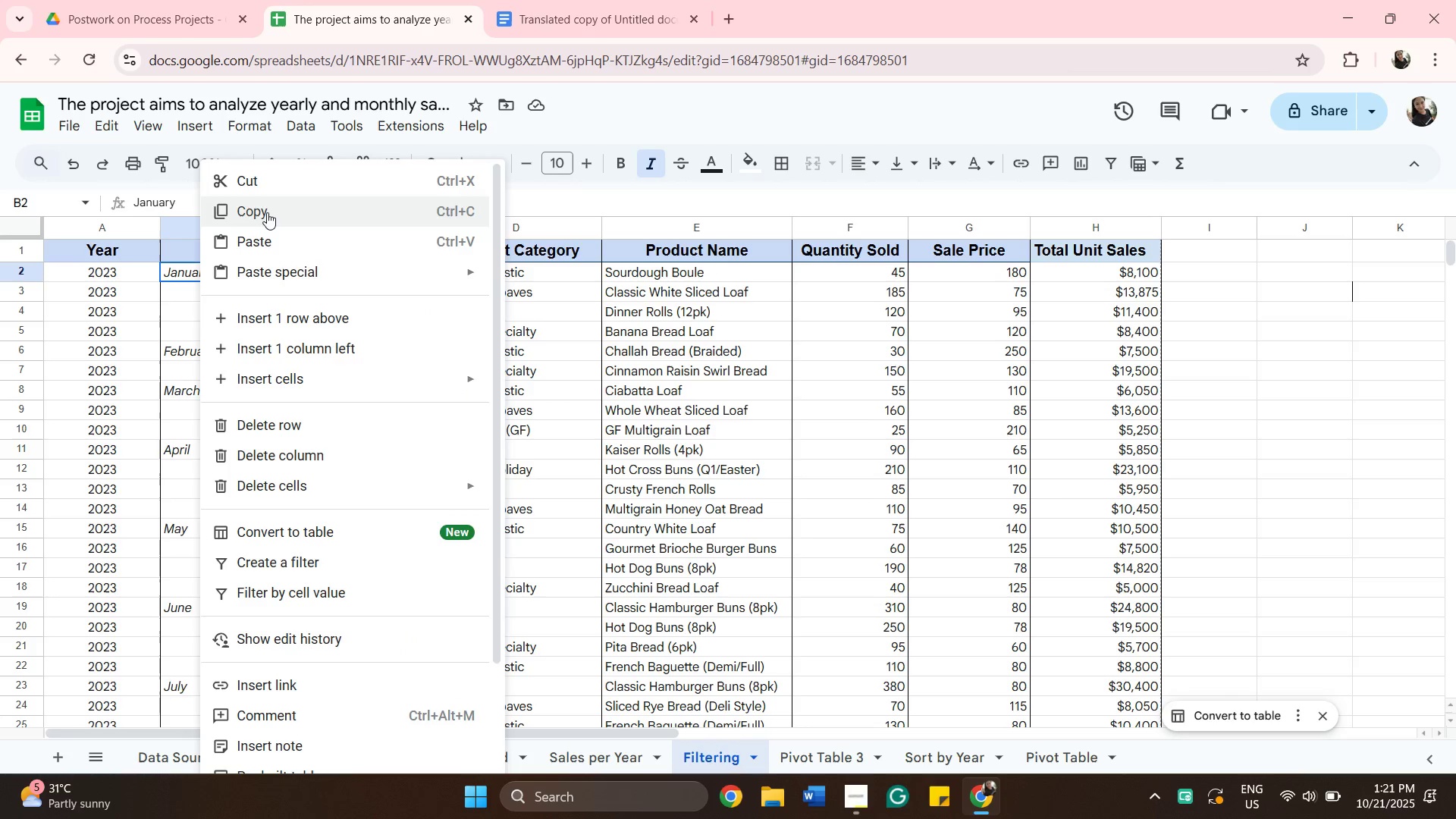 
left_click([267, 211])
 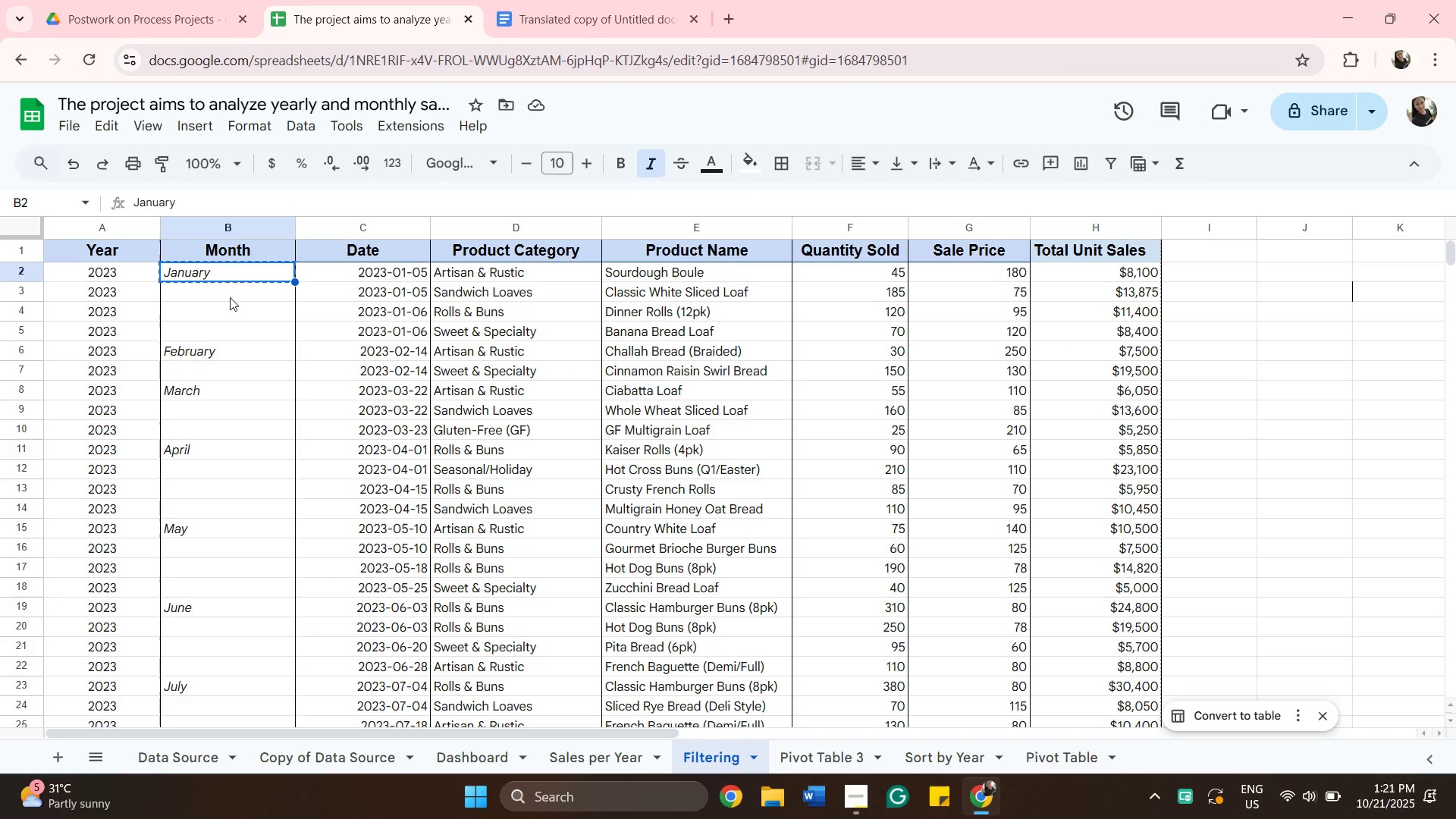 
right_click([230, 297])
 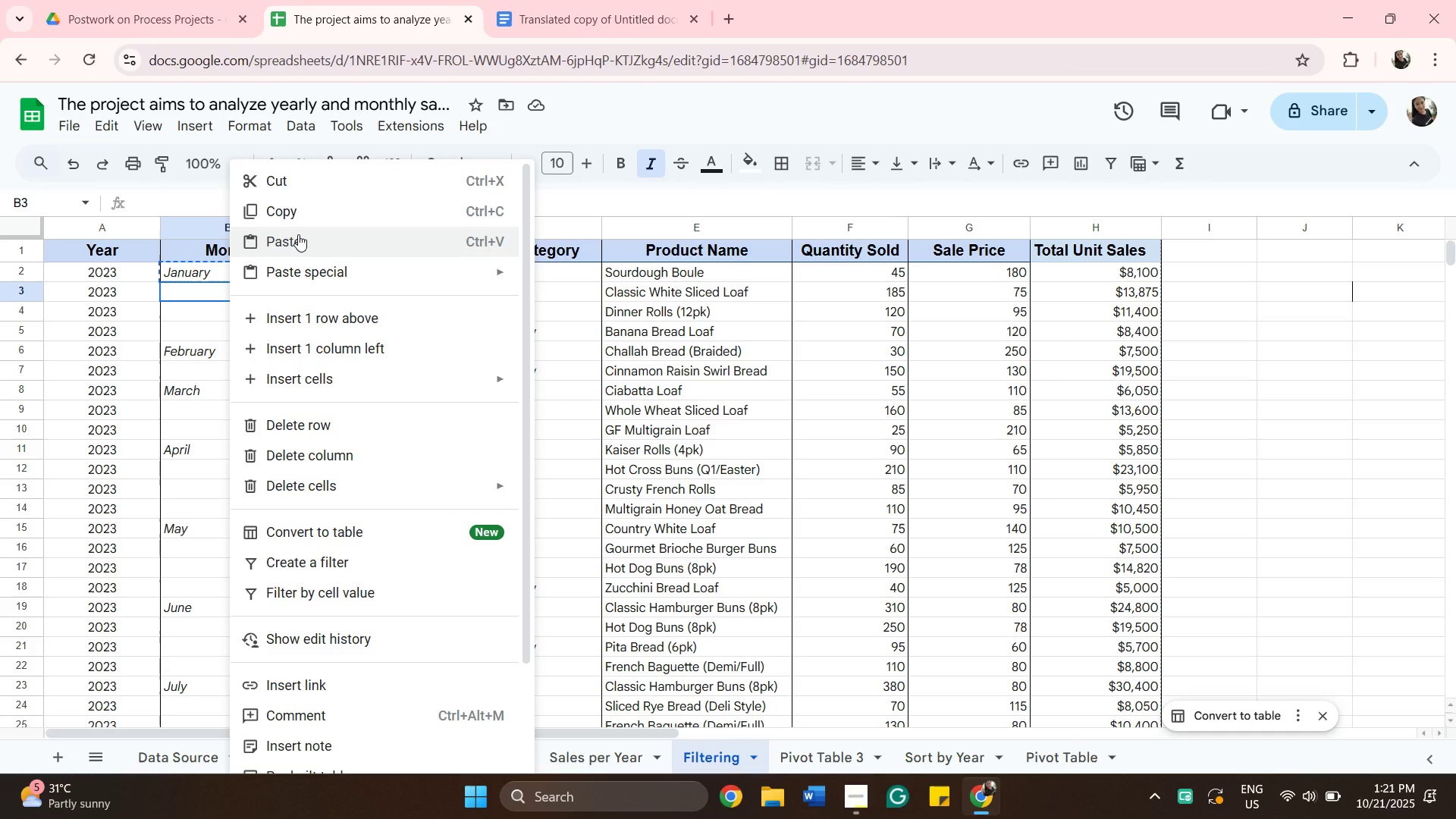 
left_click([298, 234])
 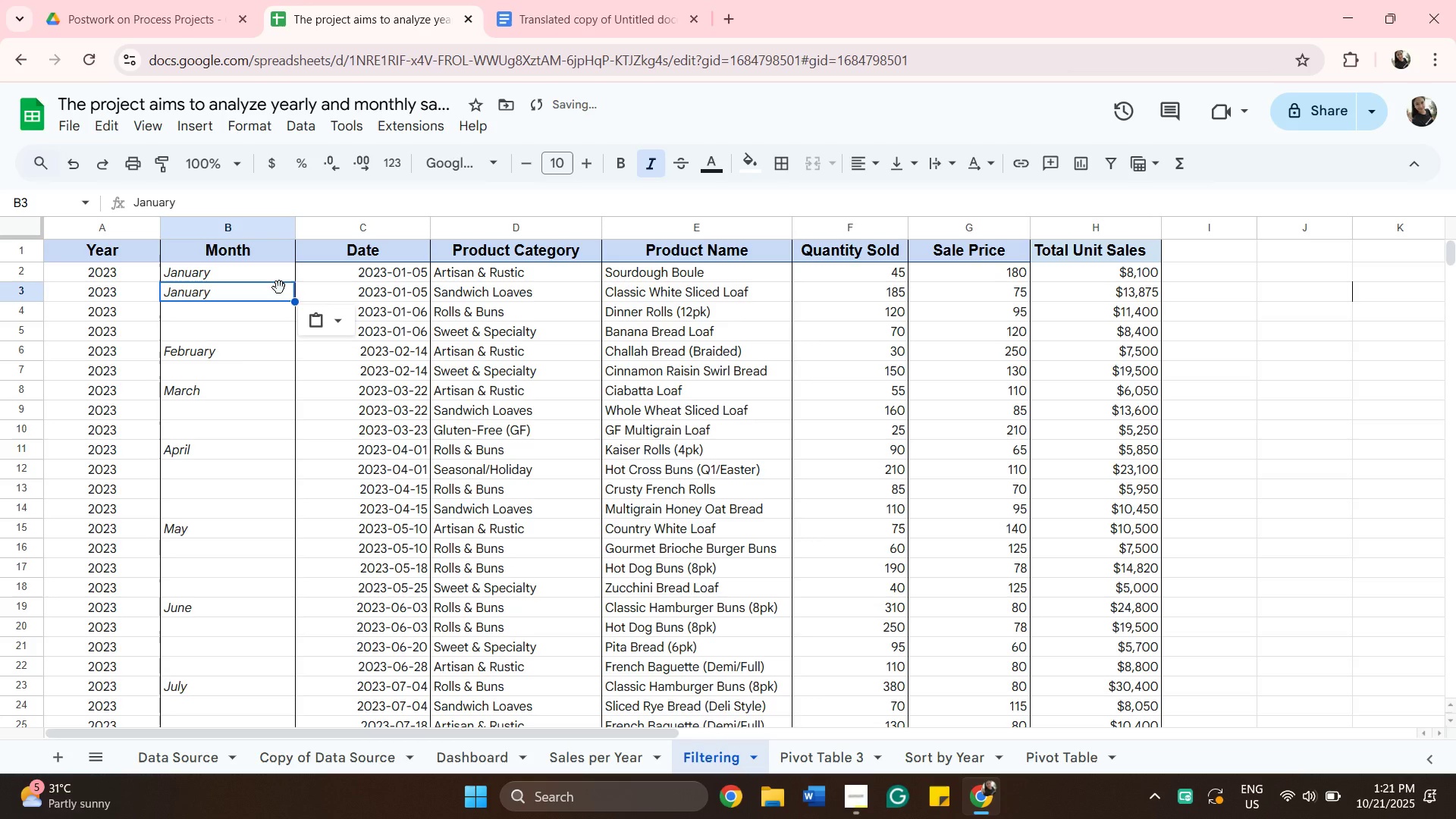 
mouse_move([290, 303])
 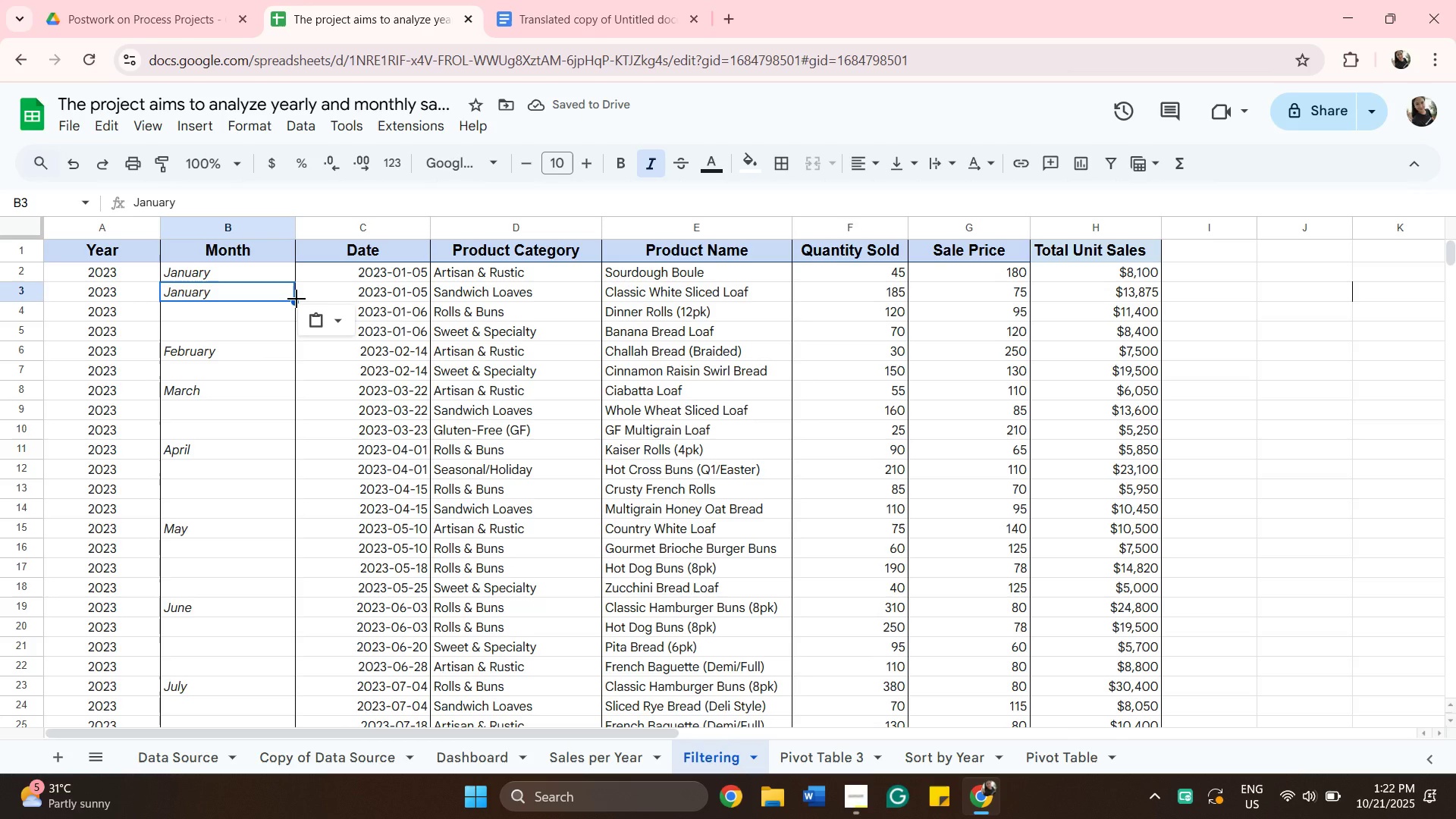 
left_click_drag(start_coordinate=[297, 299], to_coordinate=[298, 326])
 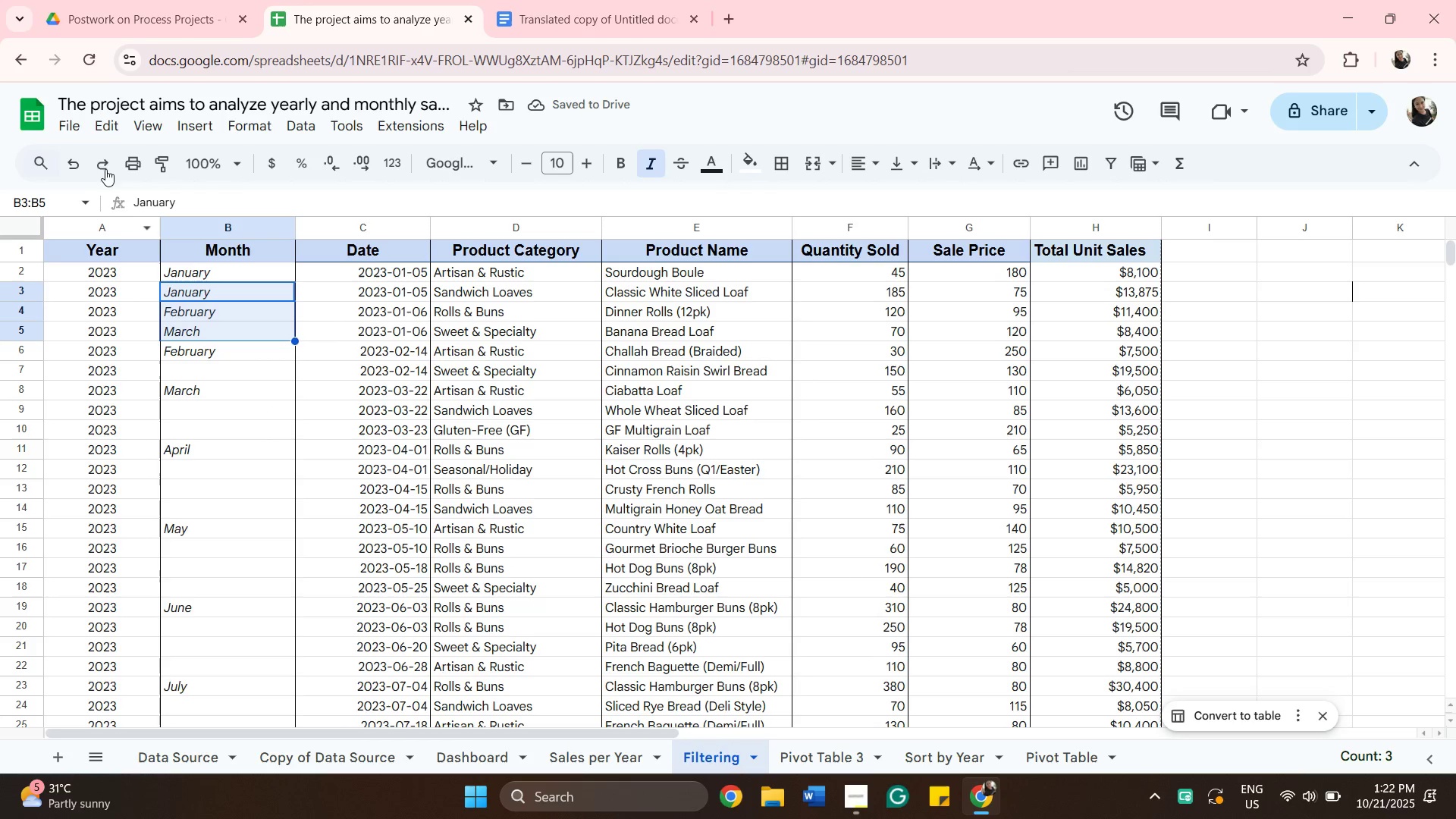 
left_click([70, 159])
 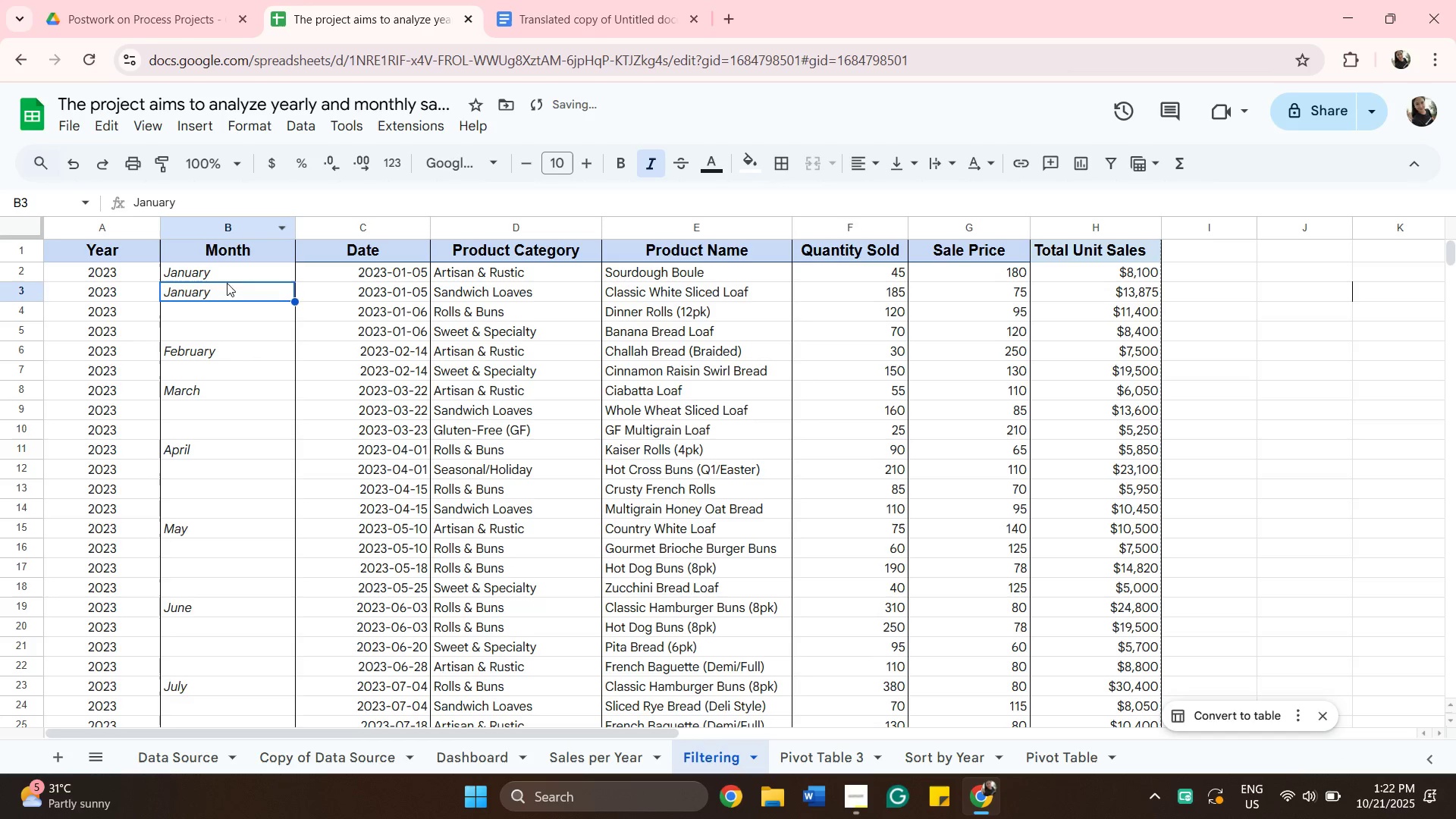 
left_click([227, 274])
 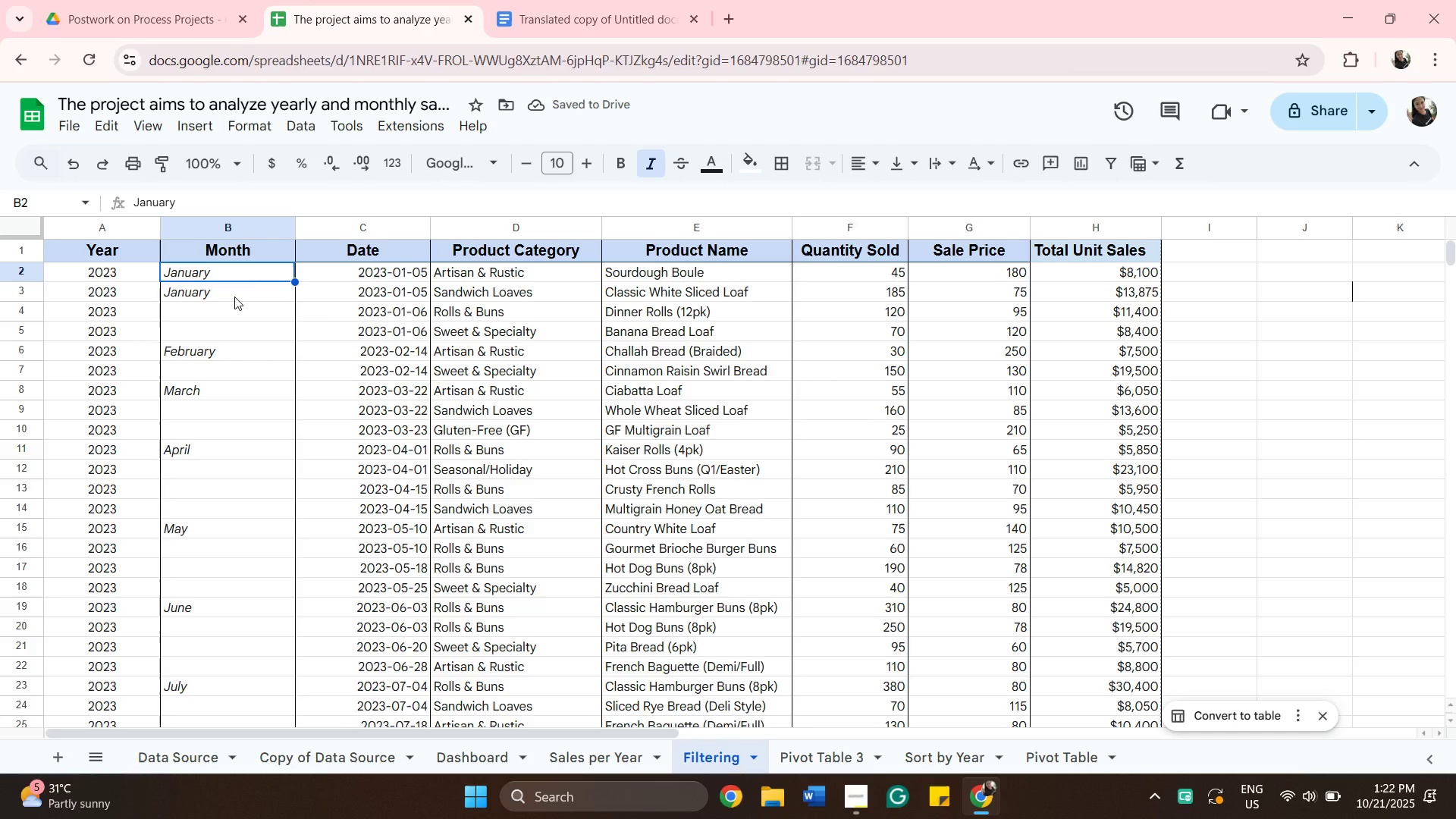 
hold_key(key=ShiftLeft, duration=0.31)
left_click([234, 297])
 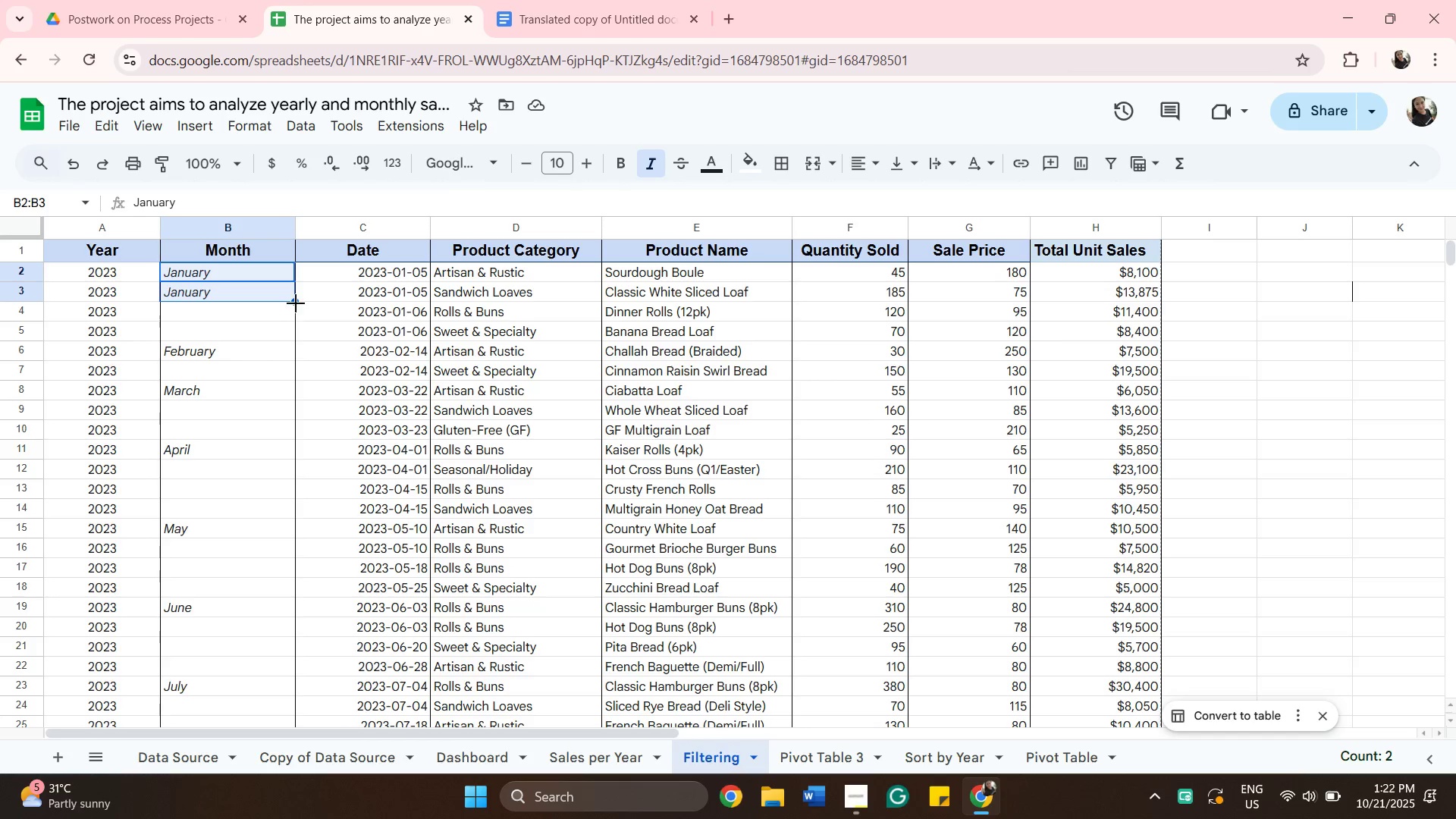 
left_click_drag(start_coordinate=[296, 300], to_coordinate=[296, 333])
 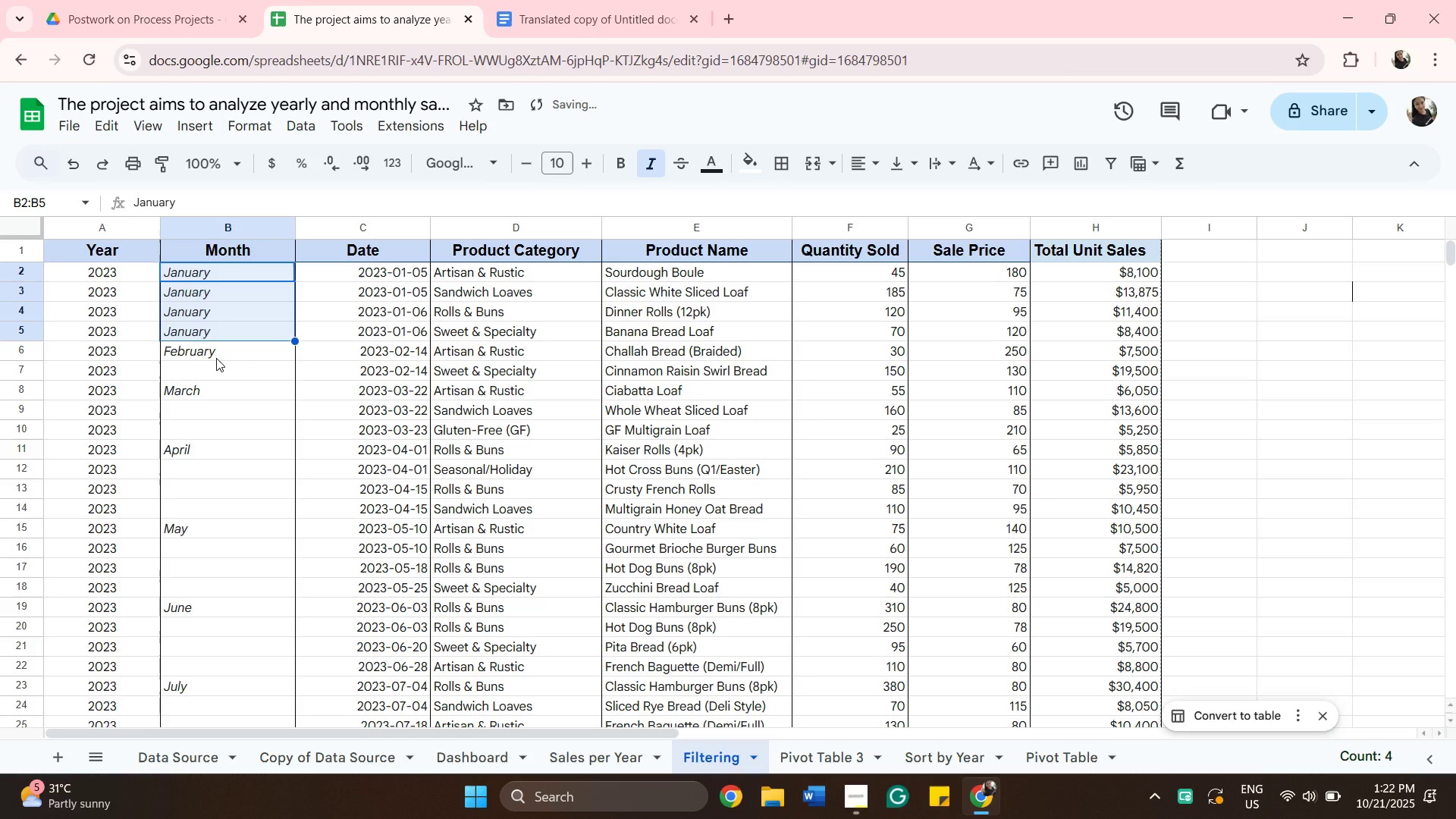 
left_click([215, 357])
 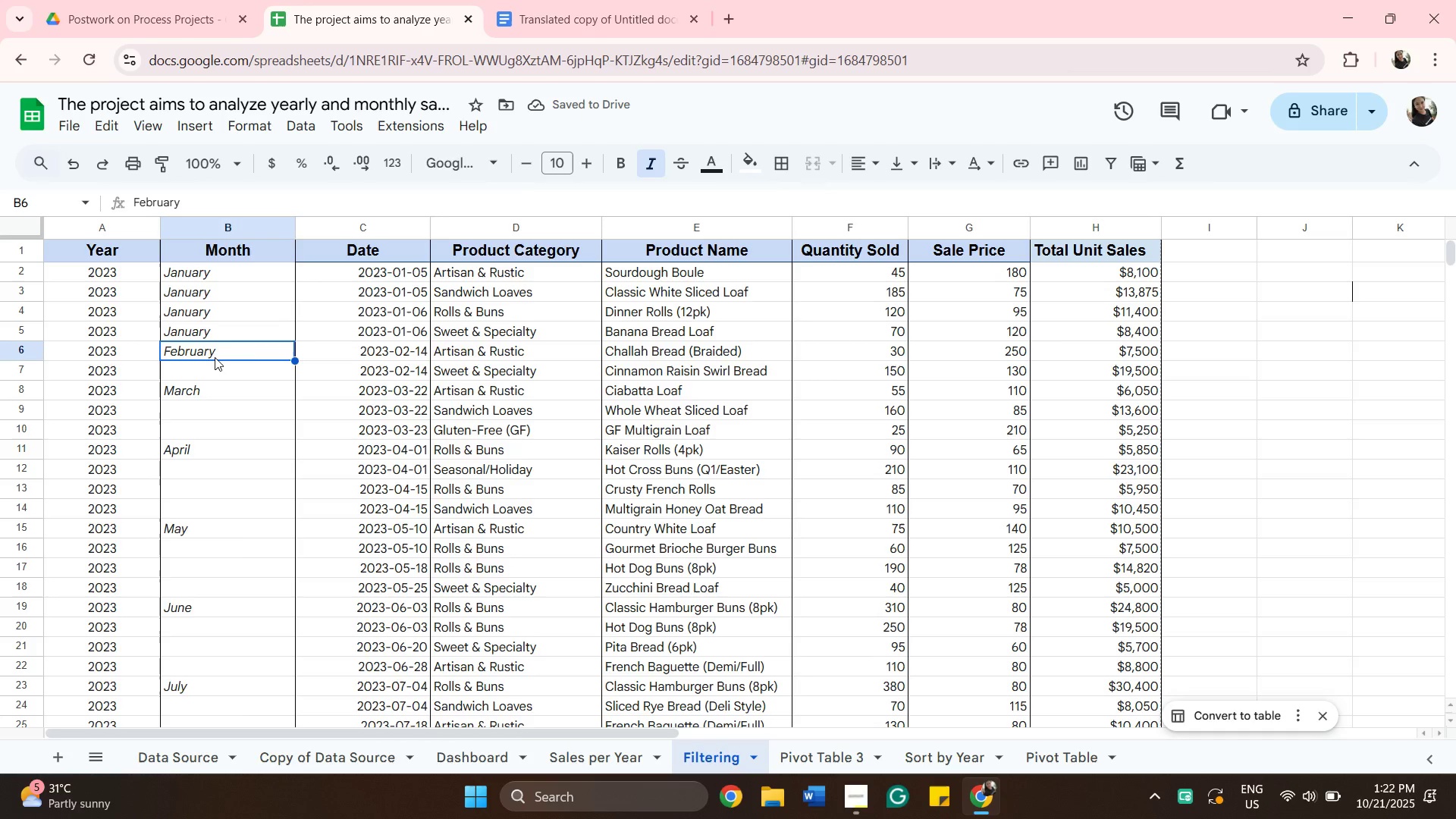 
right_click([215, 357])
 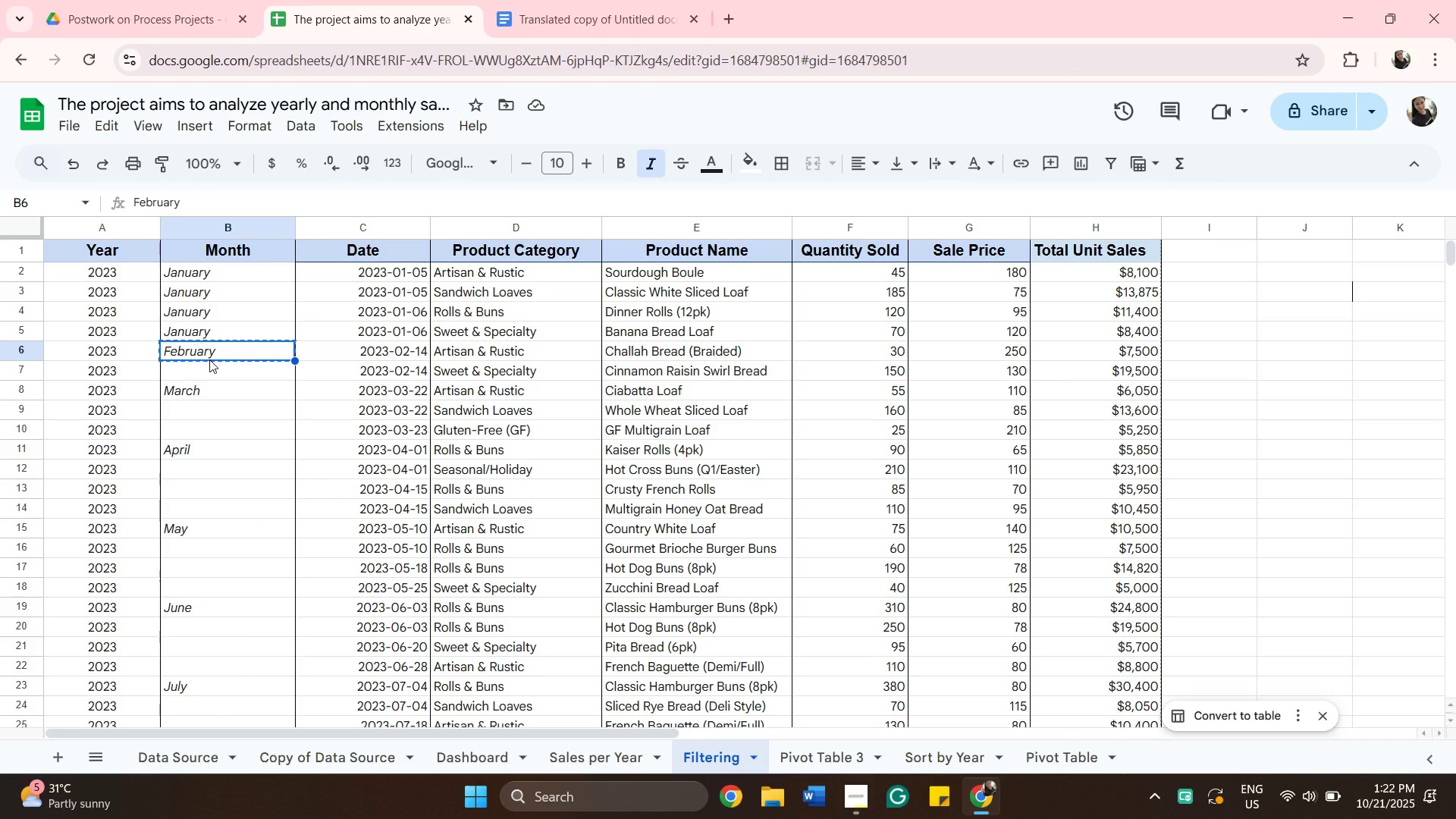 
left_click([216, 369])
 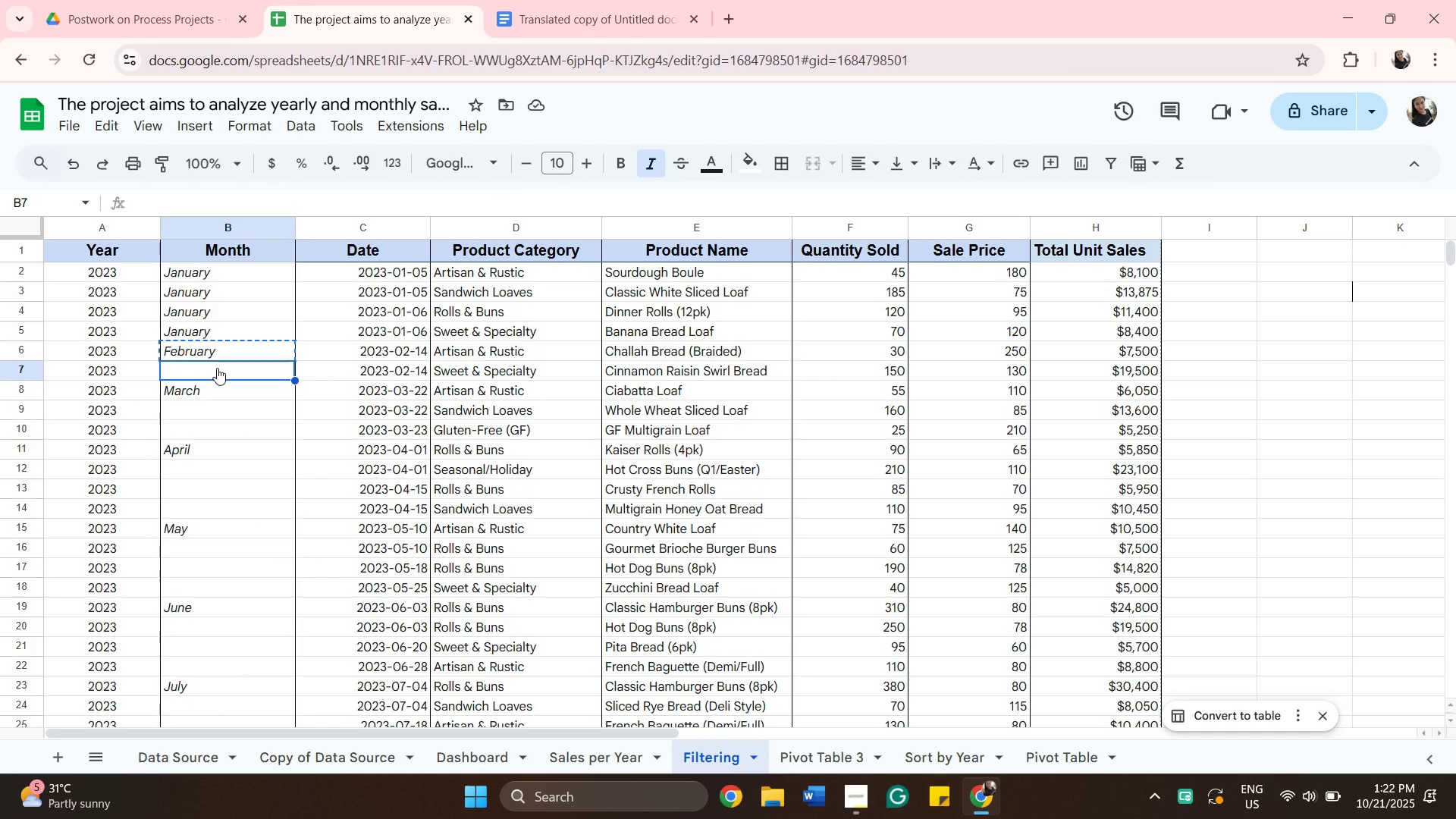 
right_click([217, 368])
 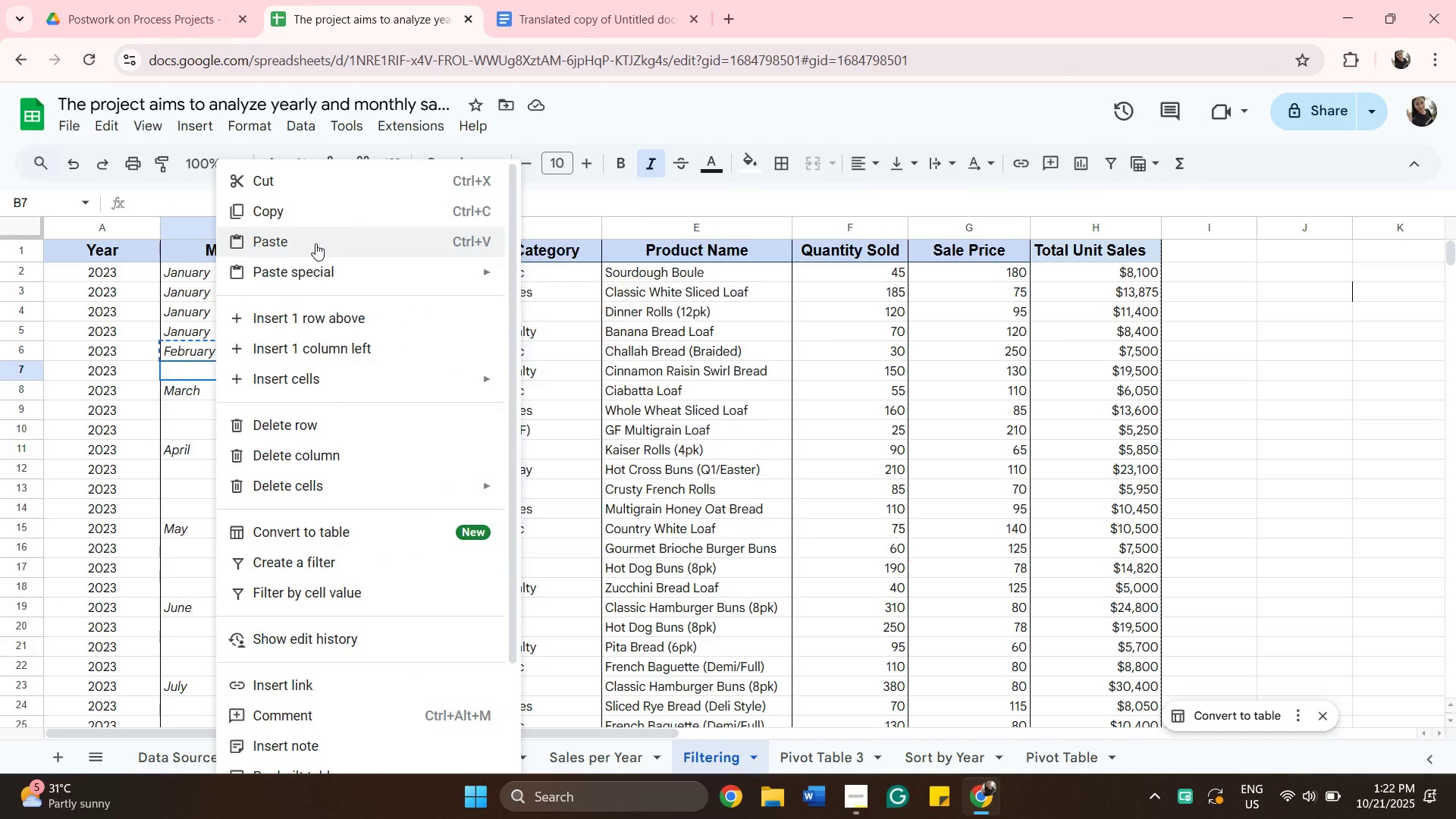 
left_click([315, 243])
 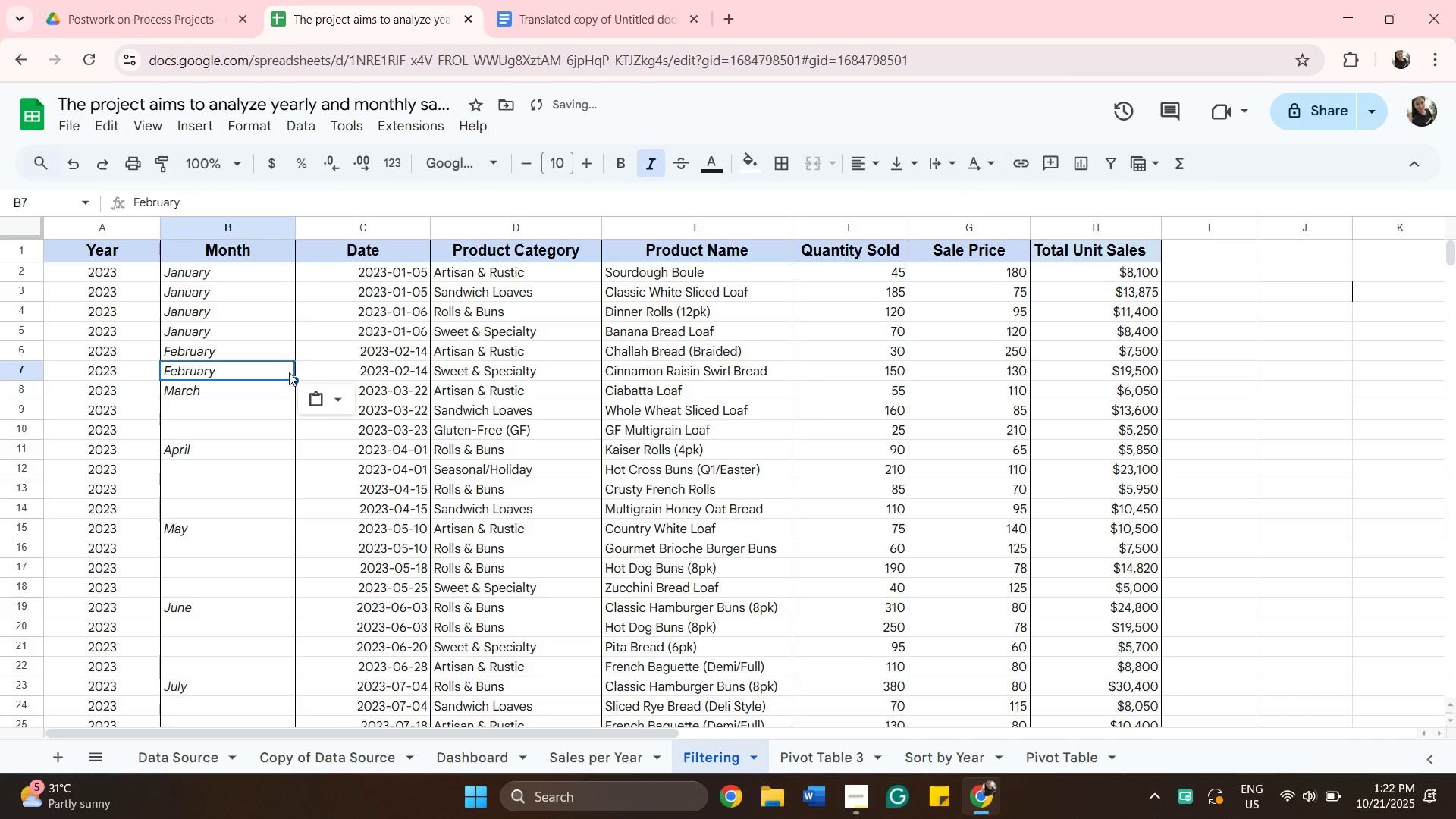 
scroll: coordinate [289, 374], scroll_direction: down, amount: 1.0
 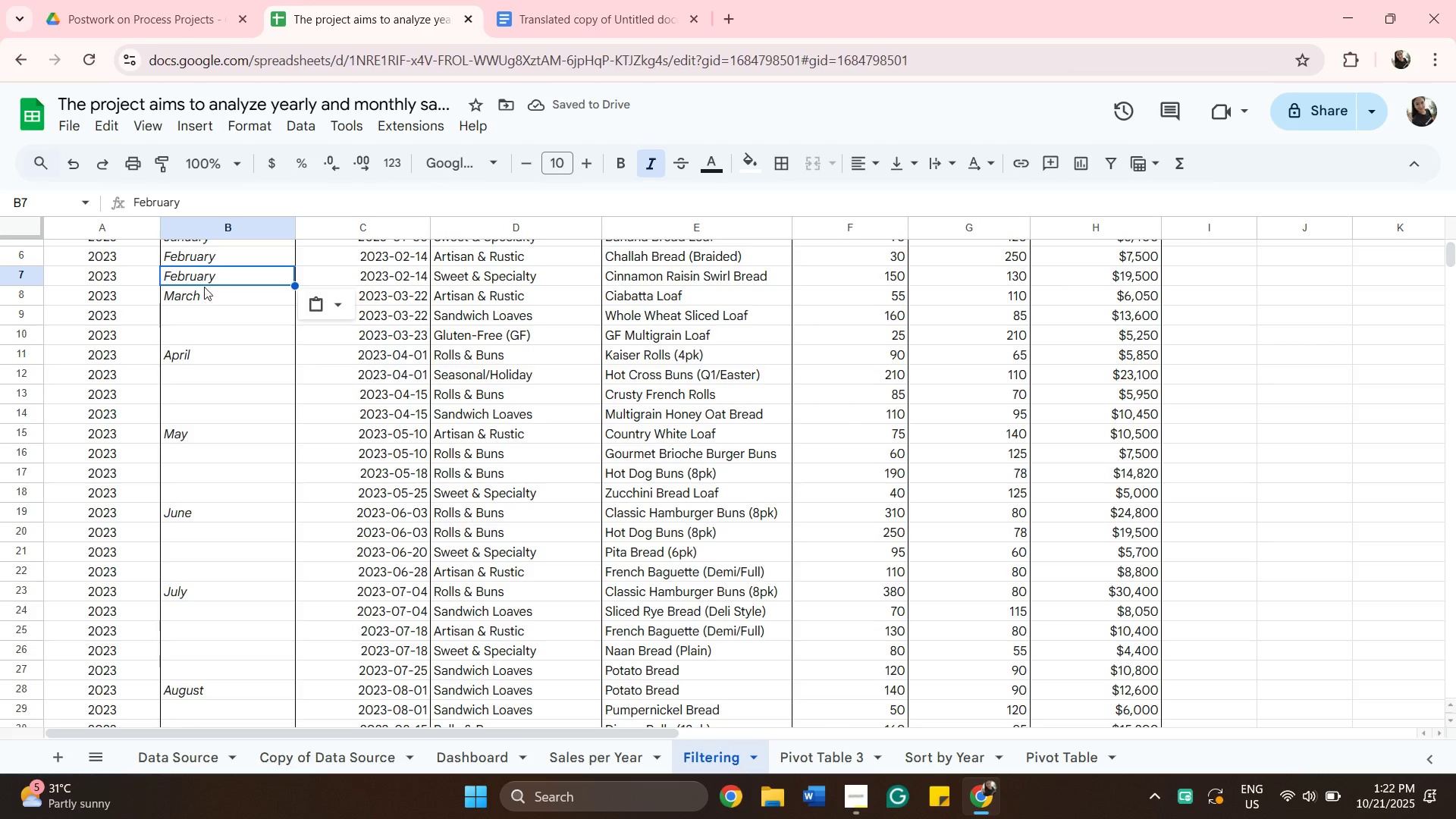 
left_click([221, 302])
 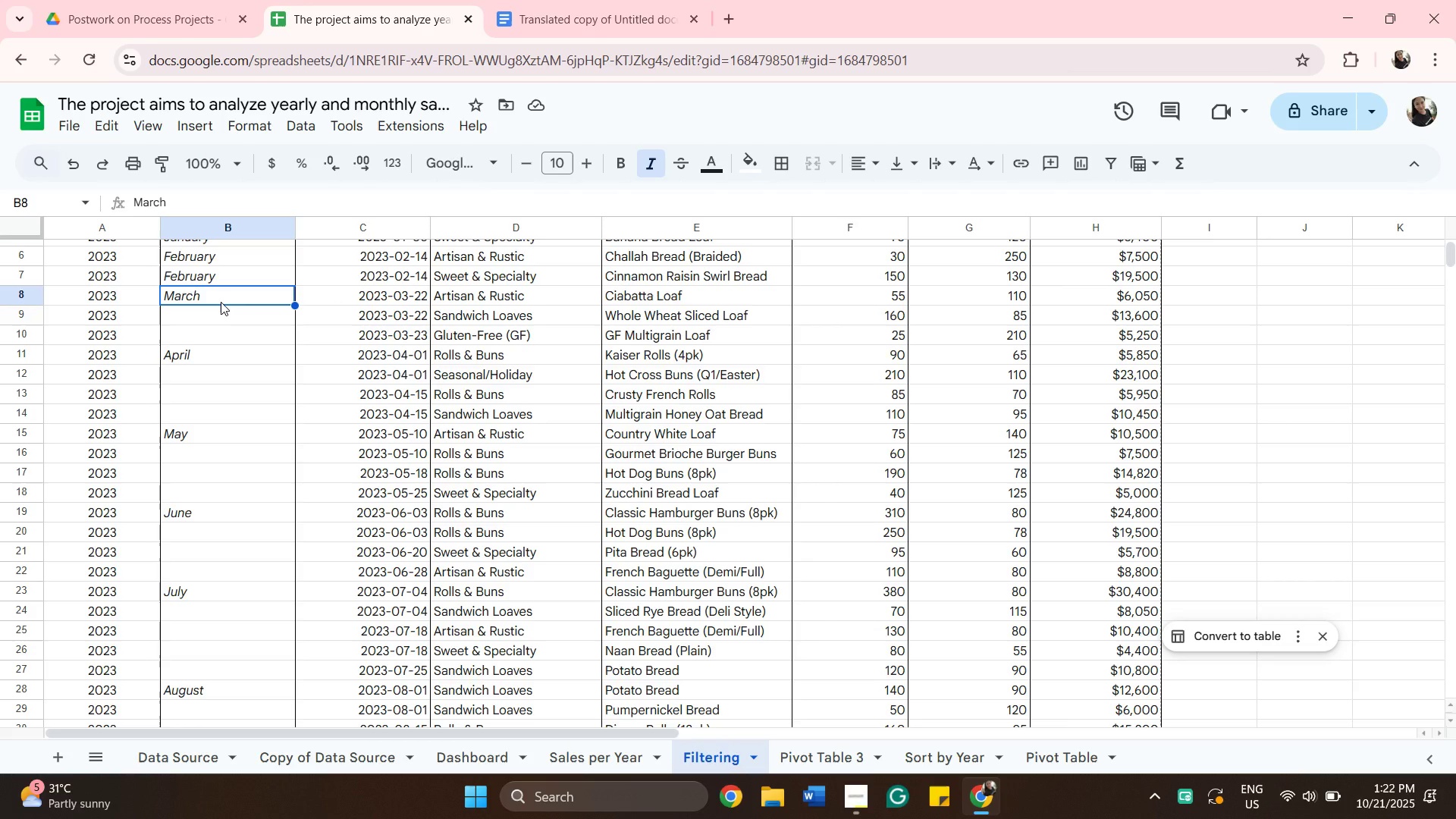 
wait(15.11)
 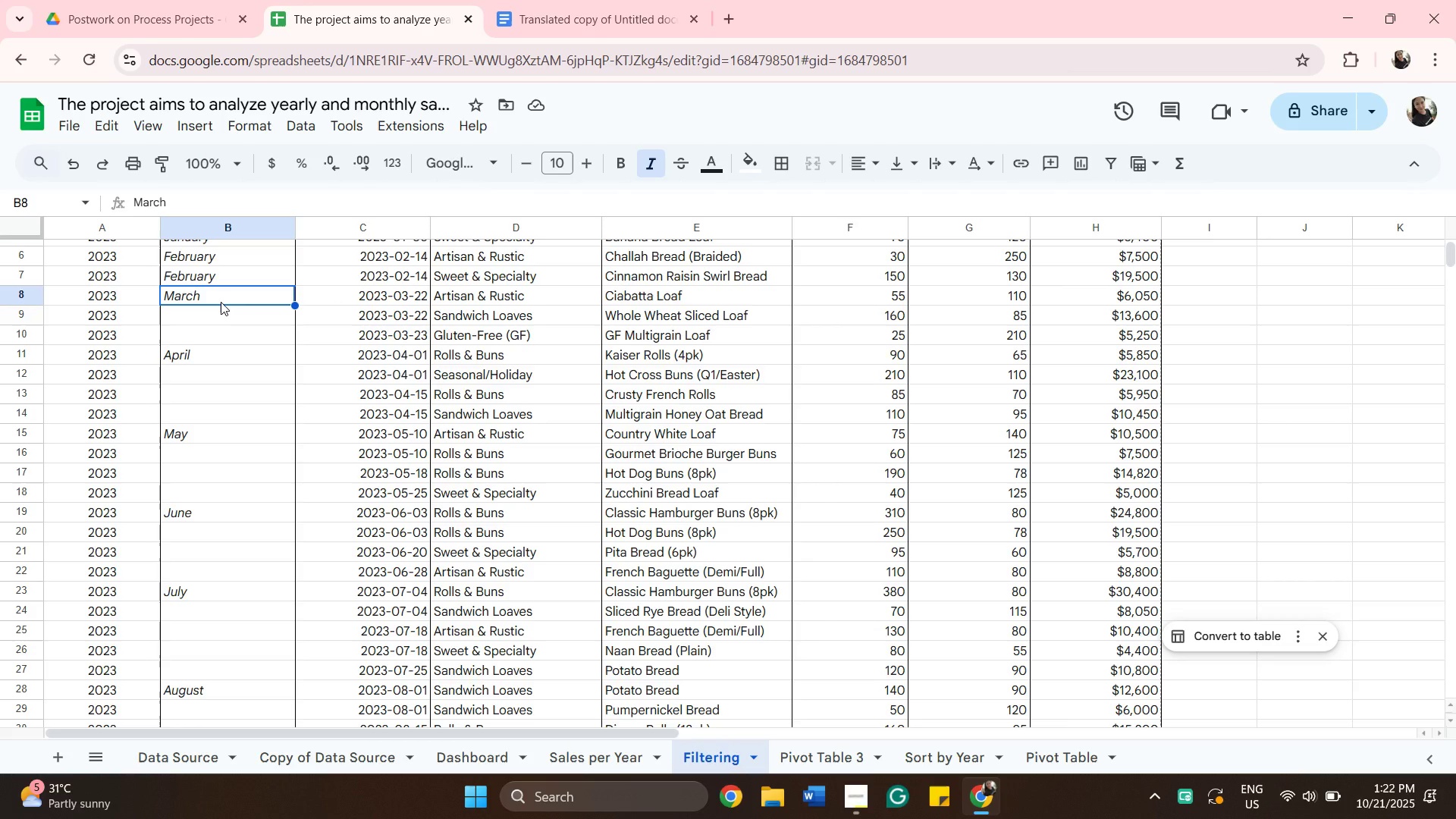 
right_click([228, 292])
 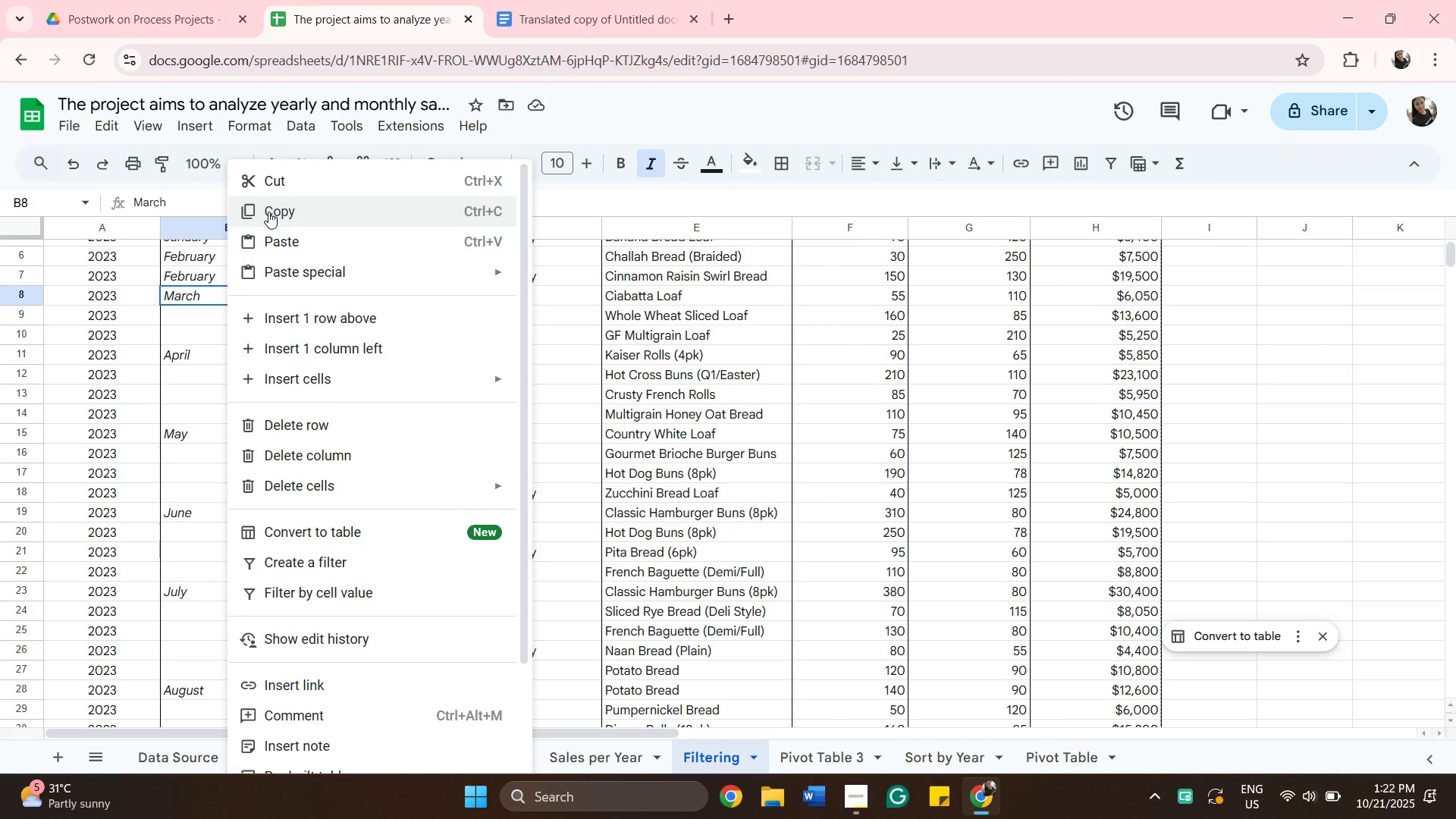 
left_click([270, 210])
 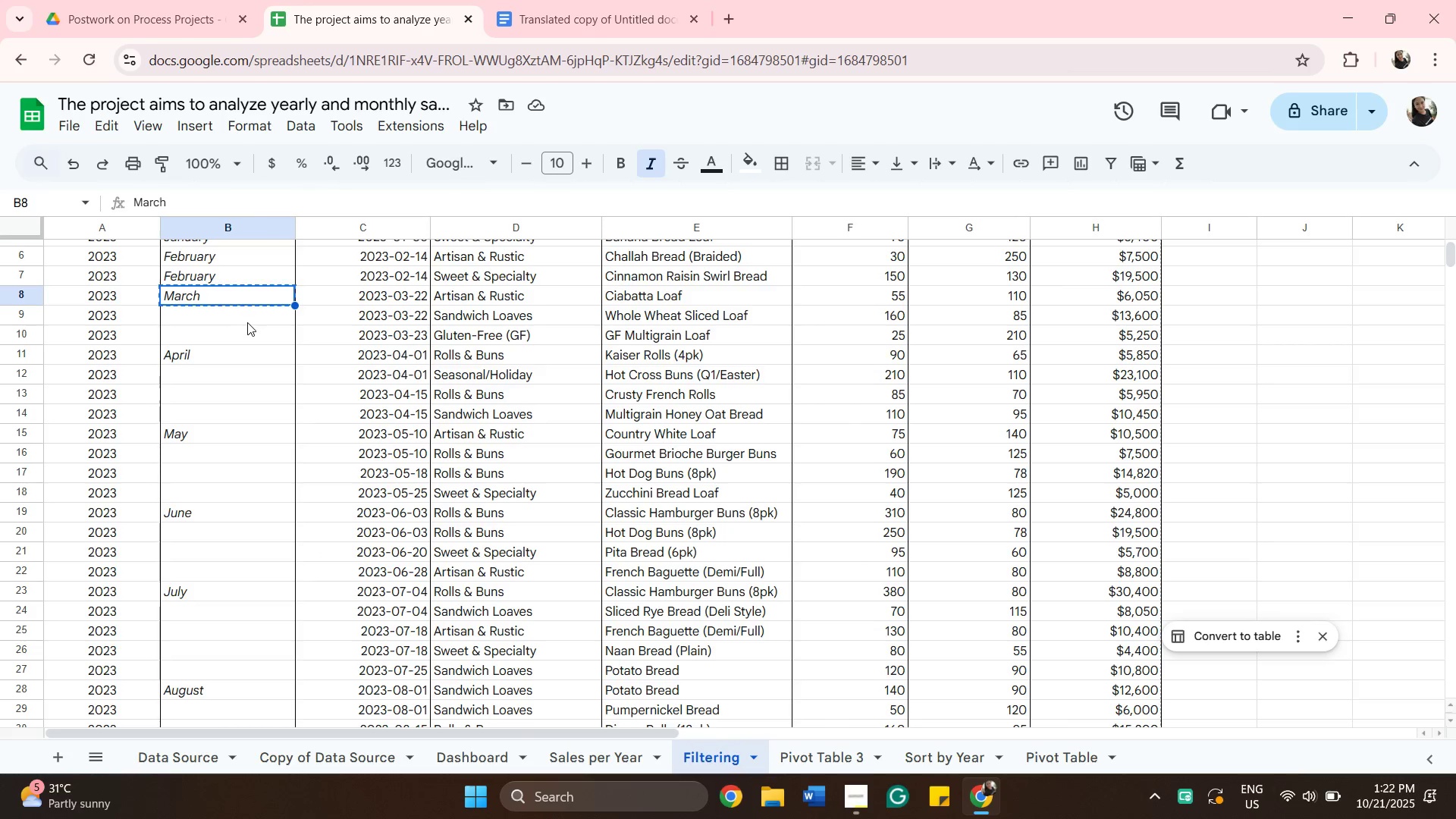 
left_click([247, 322])
 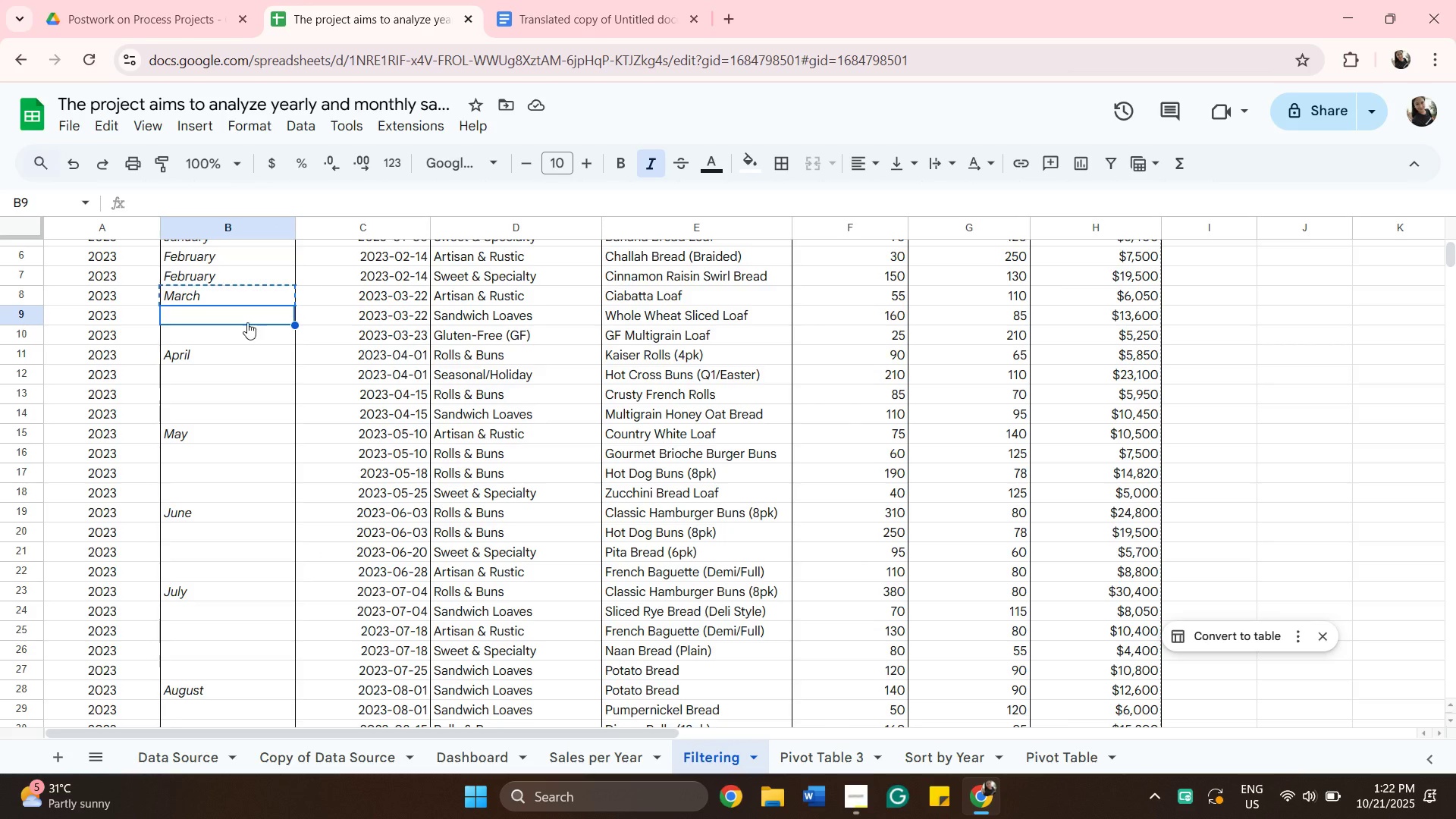 
right_click([247, 322])
 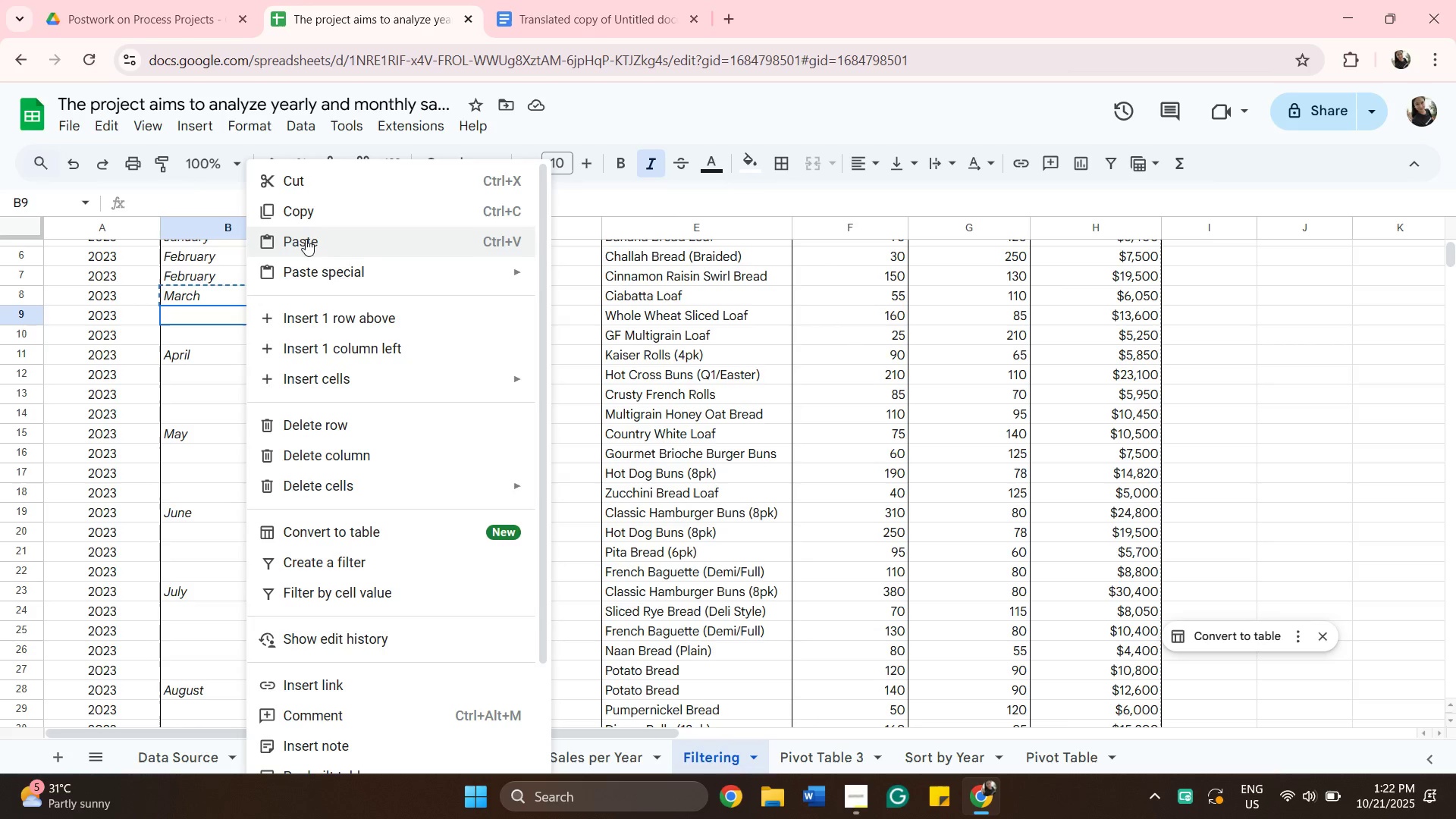 
left_click([306, 239])
 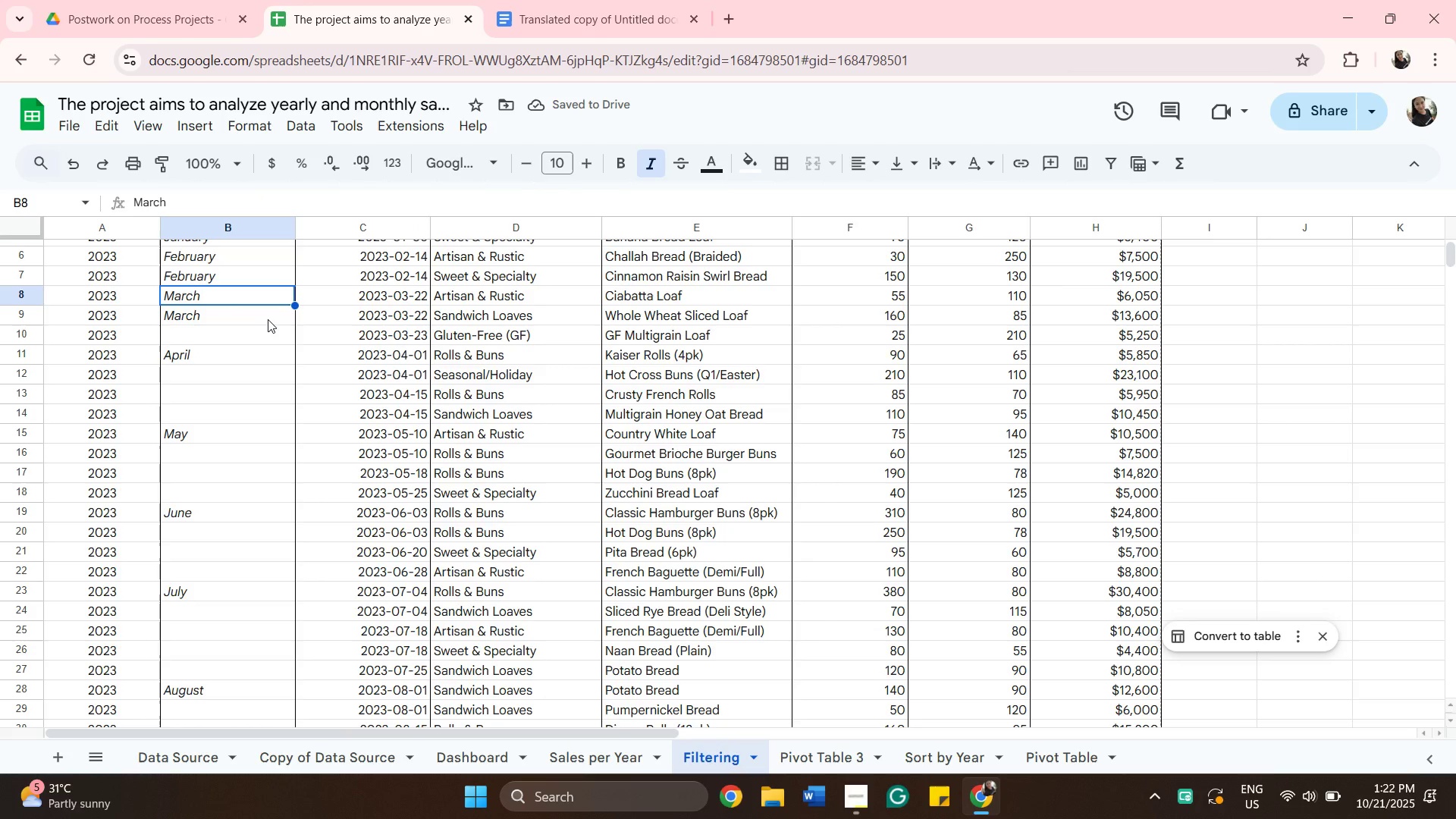 
key(Shift+ShiftLeft)
 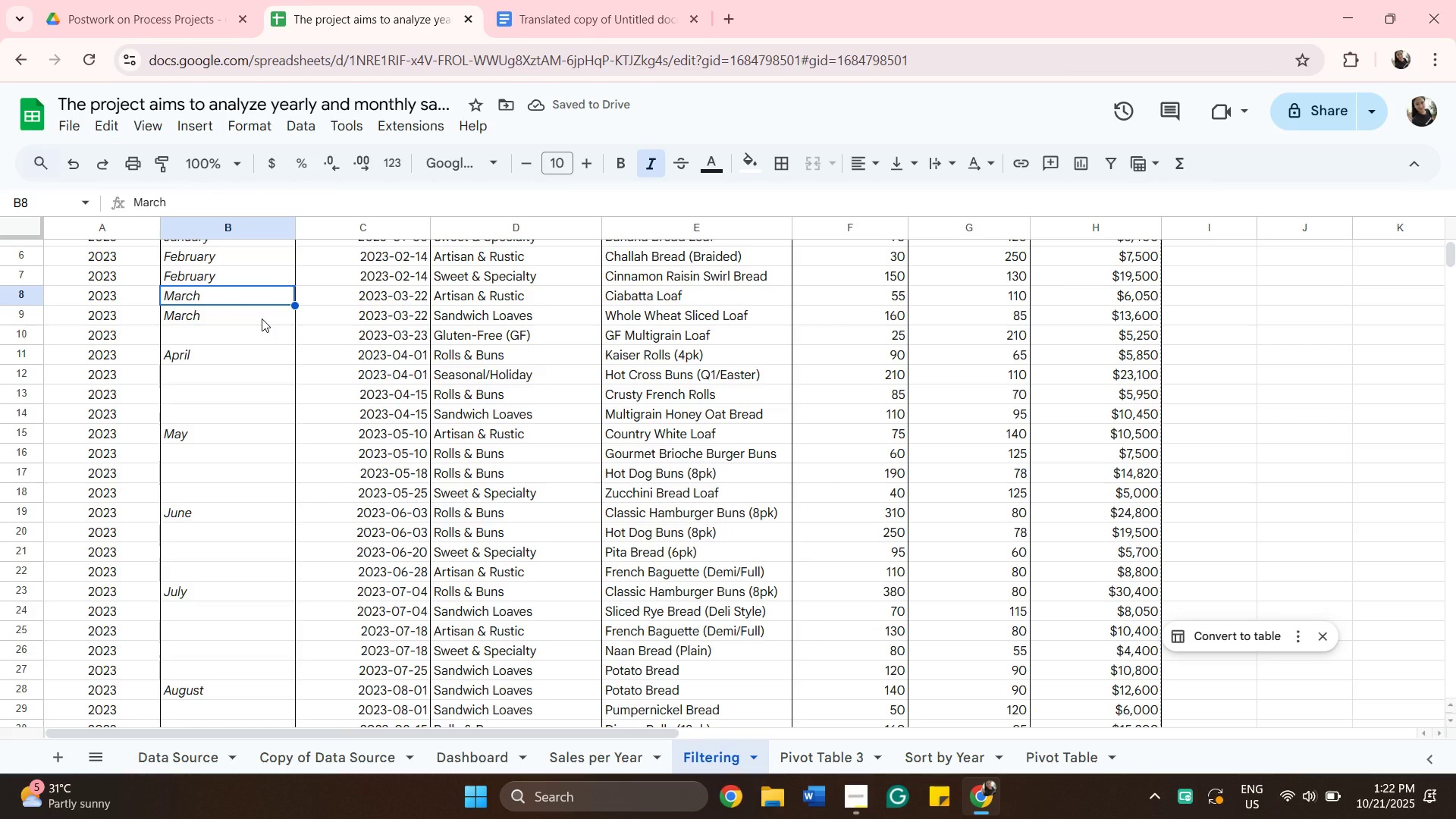 
left_click([262, 318])
 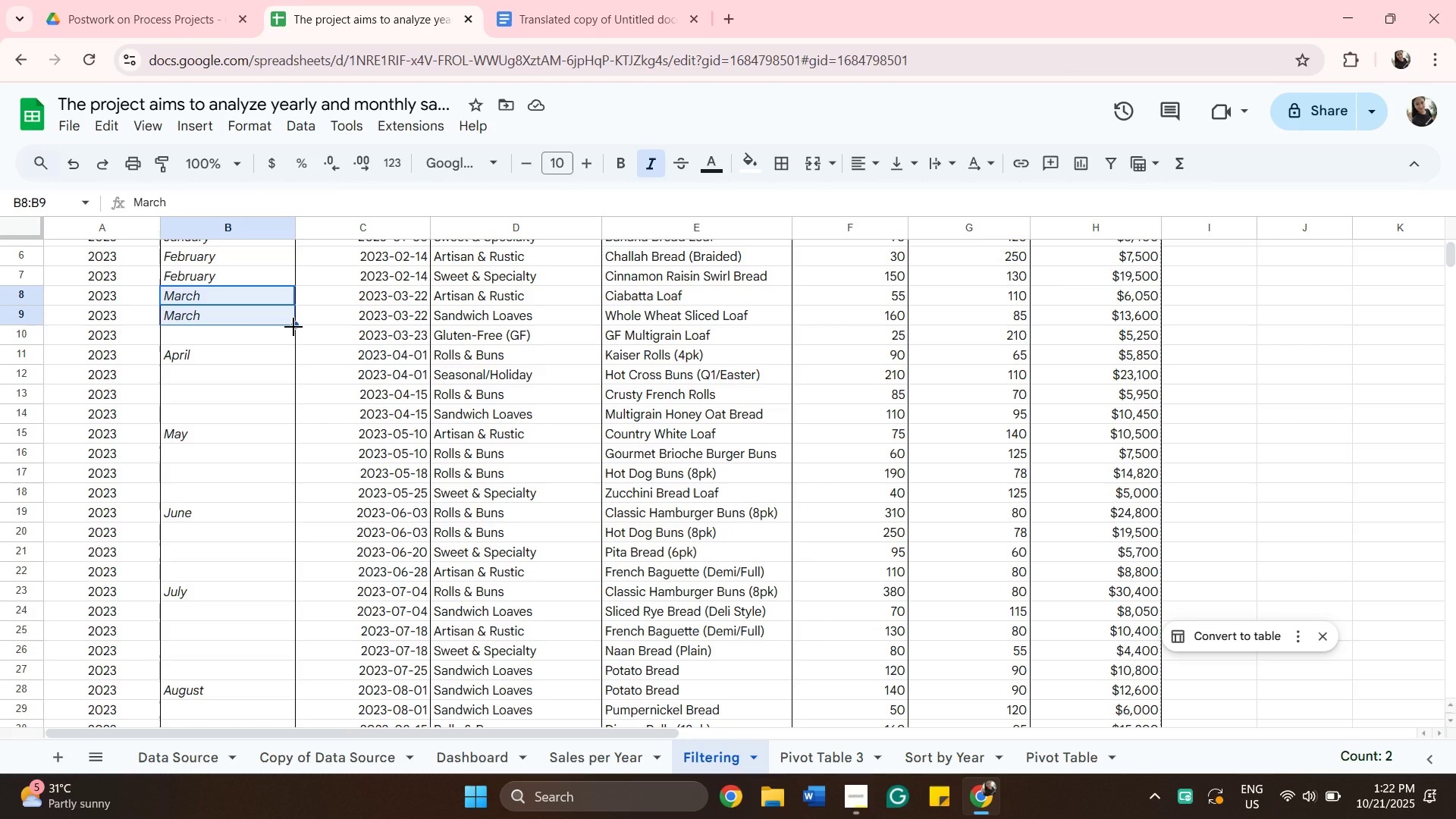 
left_click_drag(start_coordinate=[293, 322], to_coordinate=[300, 336])
 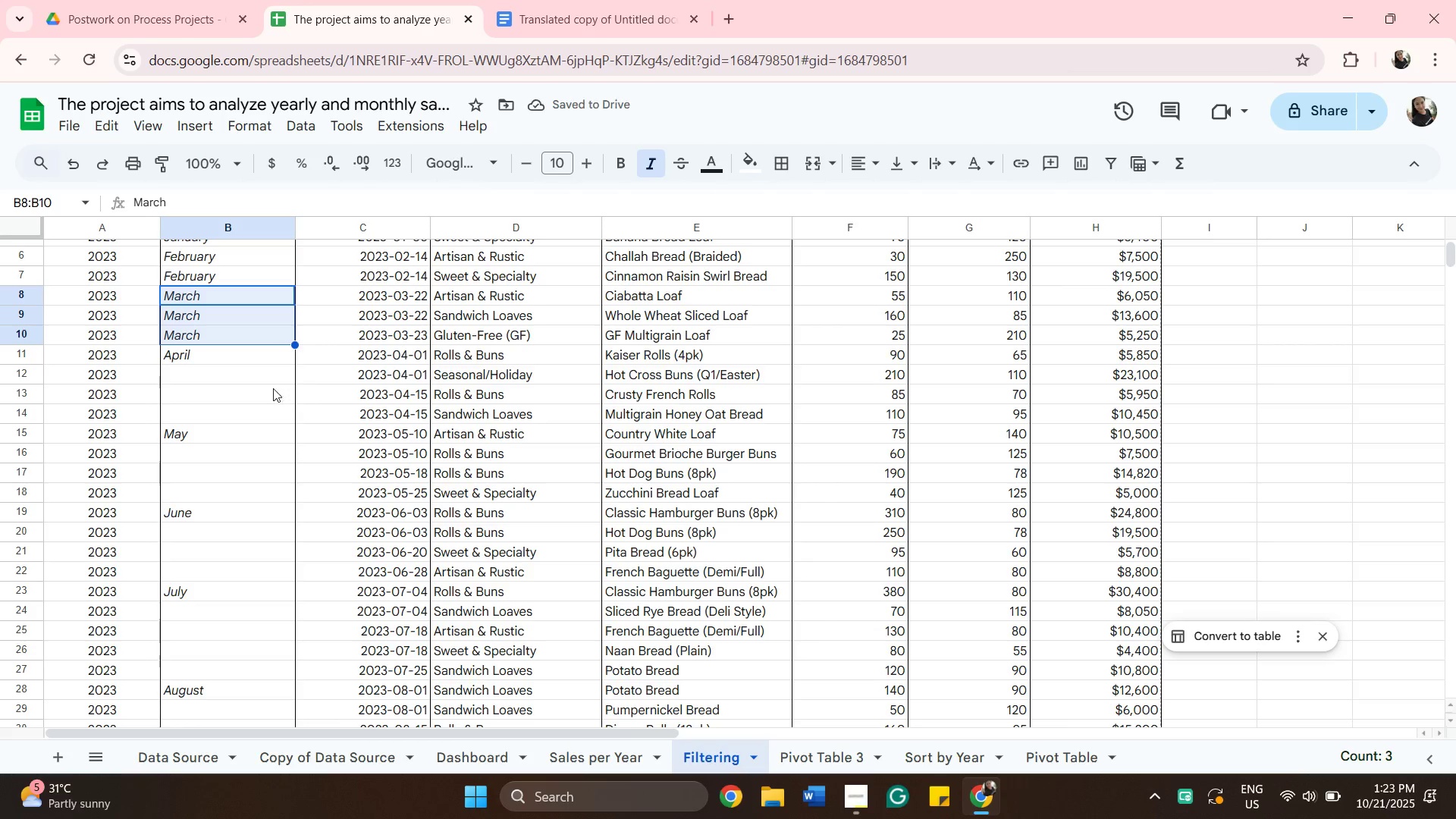 
left_click([261, 359])
 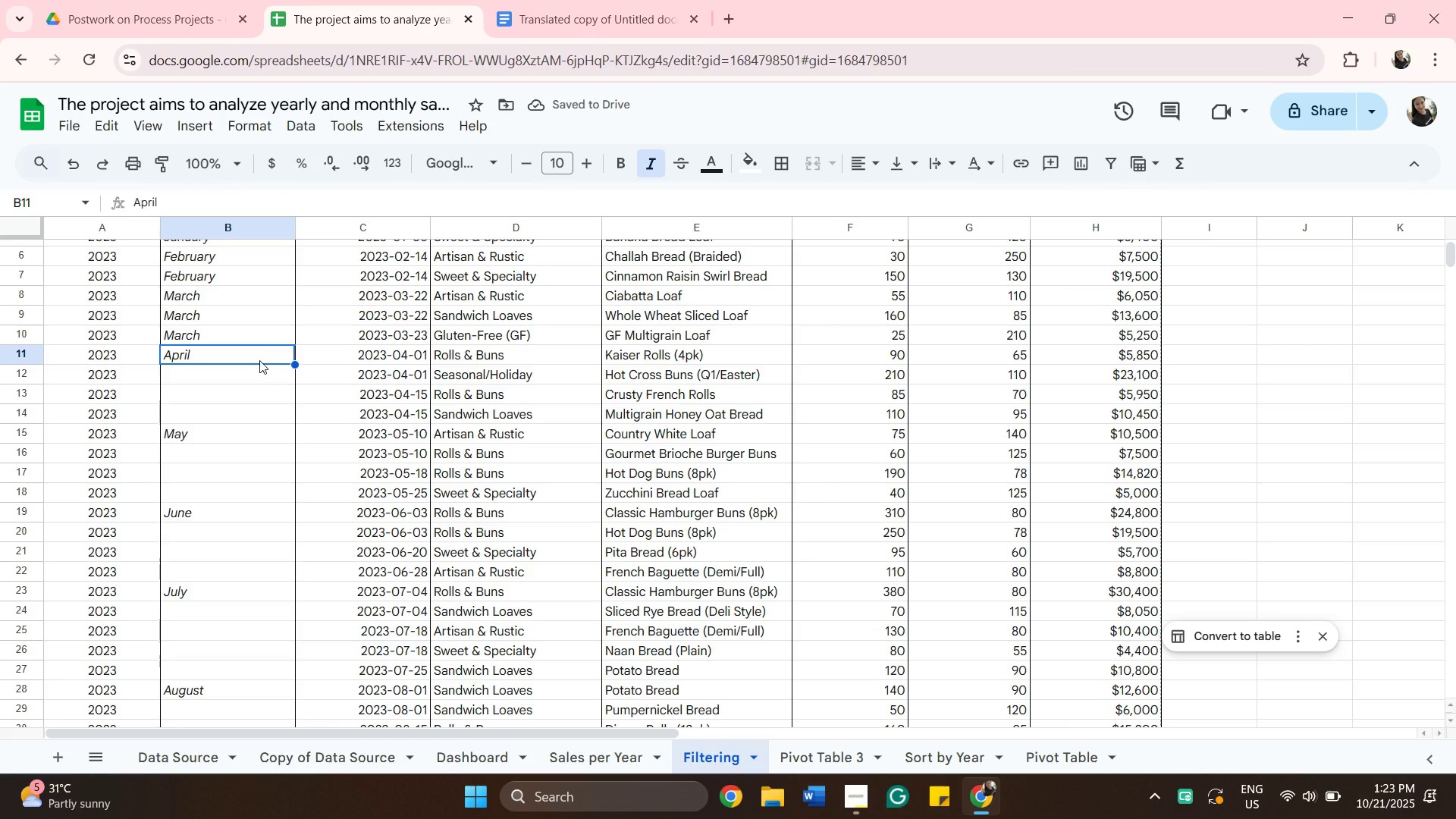 
right_click([259, 358])
 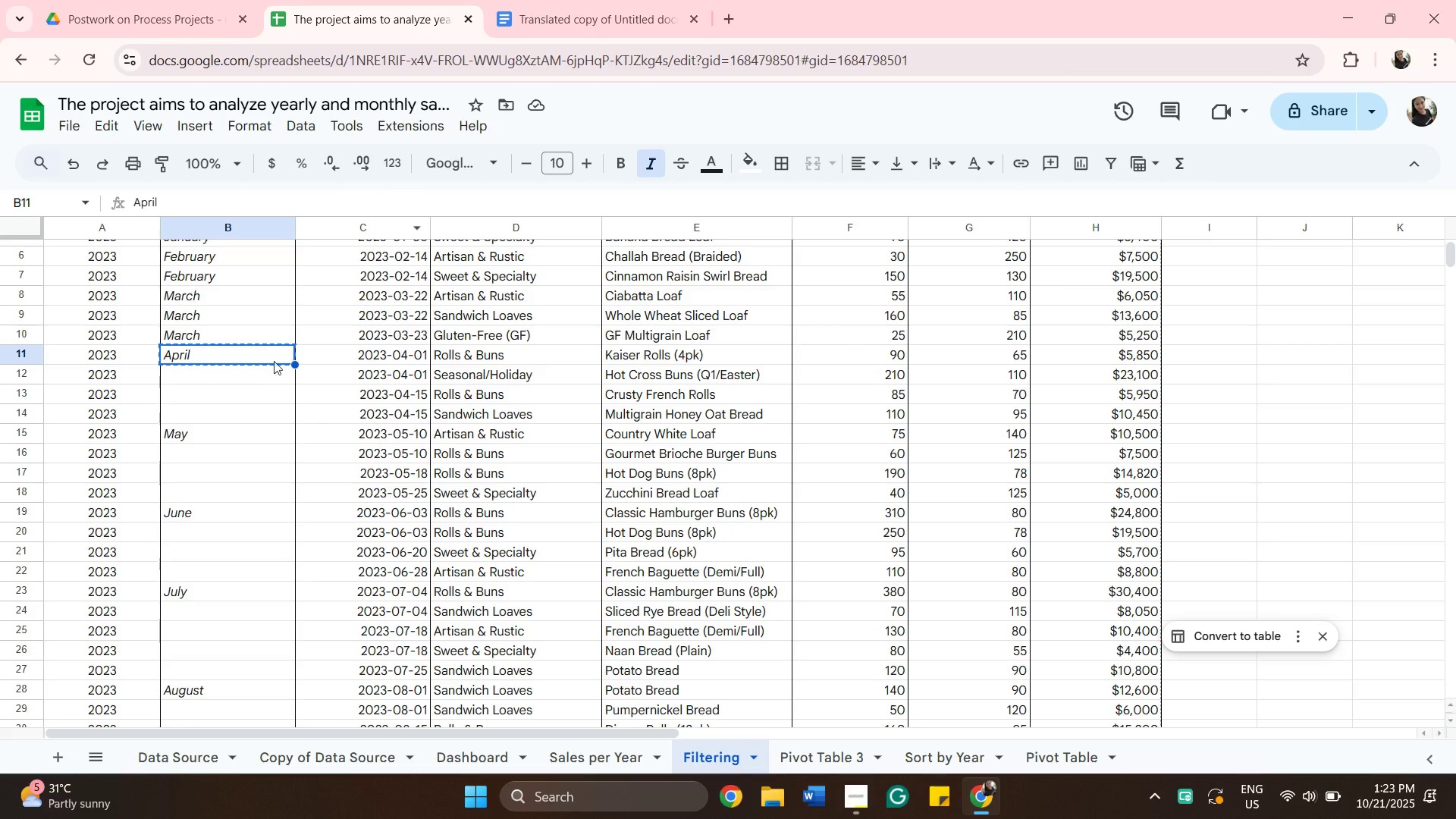 
left_click([273, 372])
 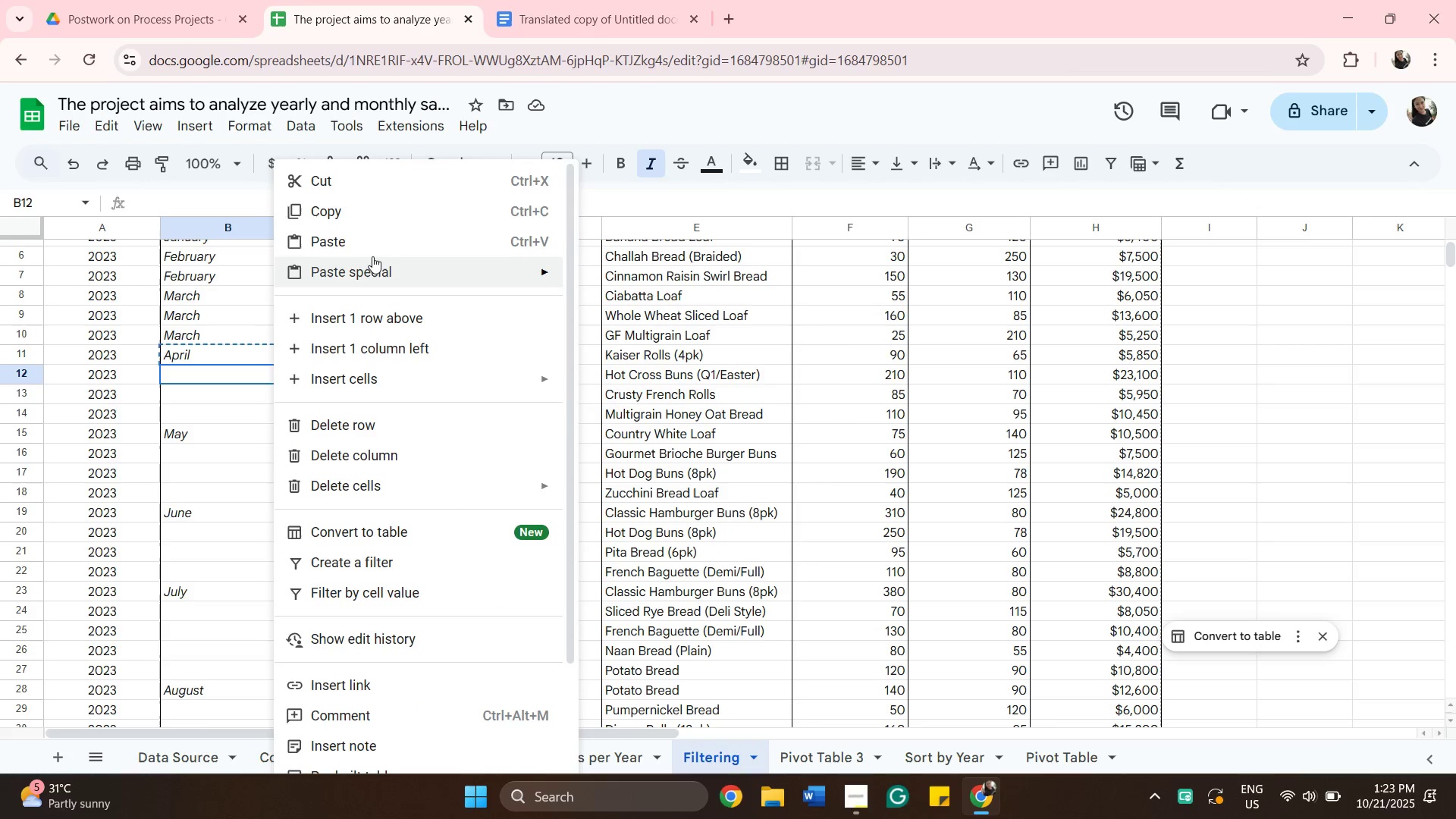 
left_click([372, 247])
 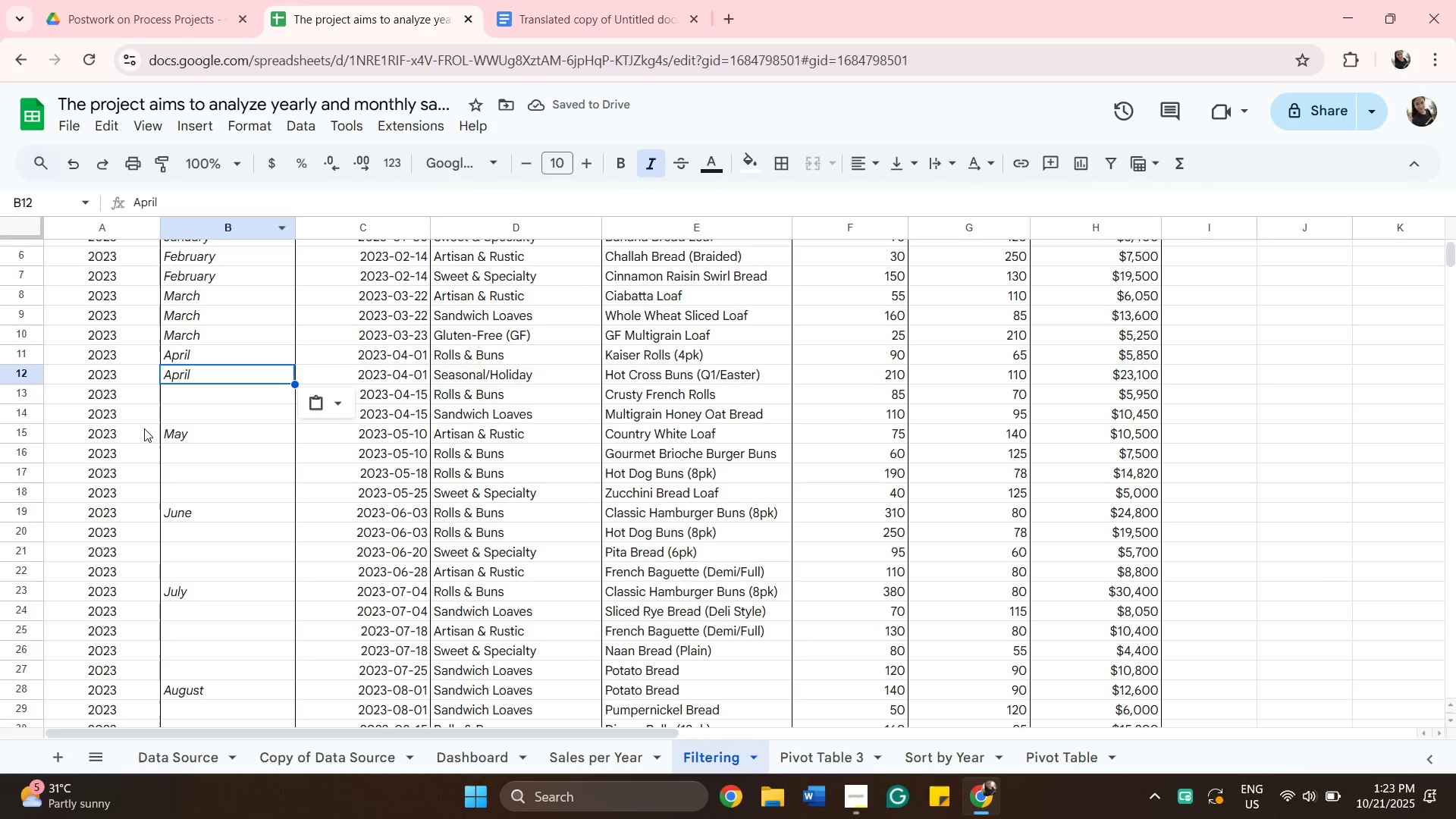 
left_click([209, 356])
 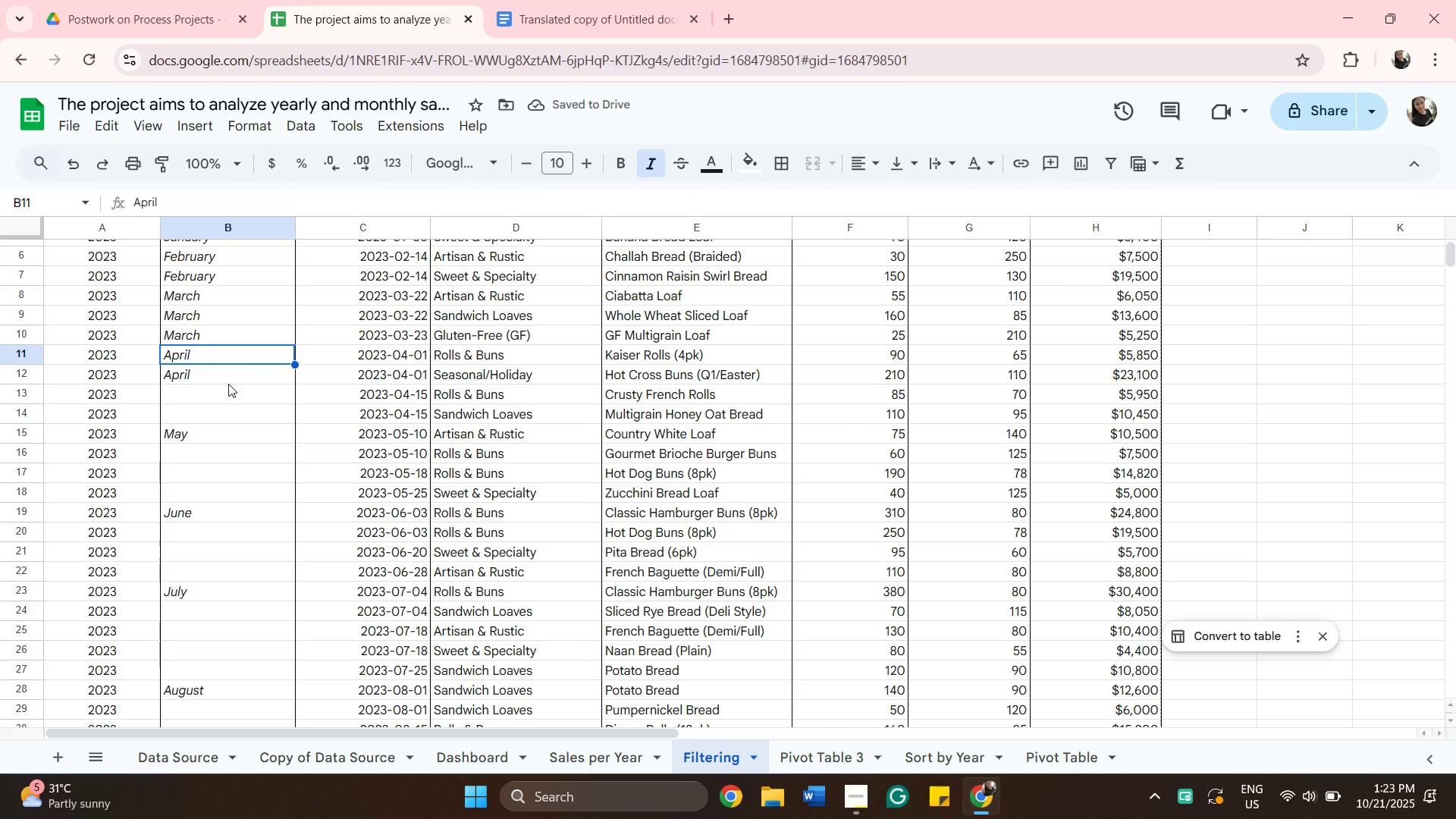 
key(Shift+ShiftLeft)
 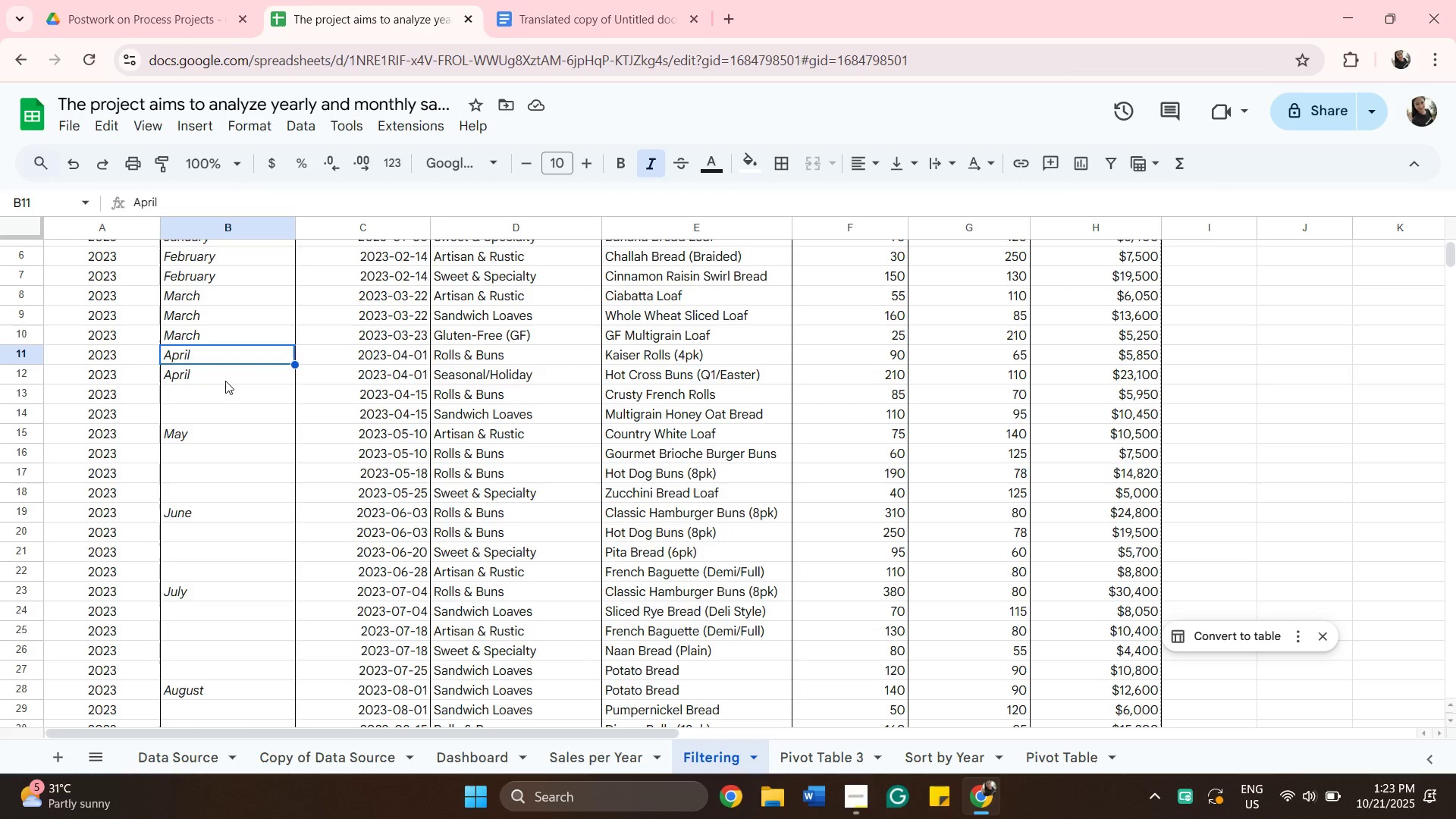 
key(Shift+ShiftLeft)
 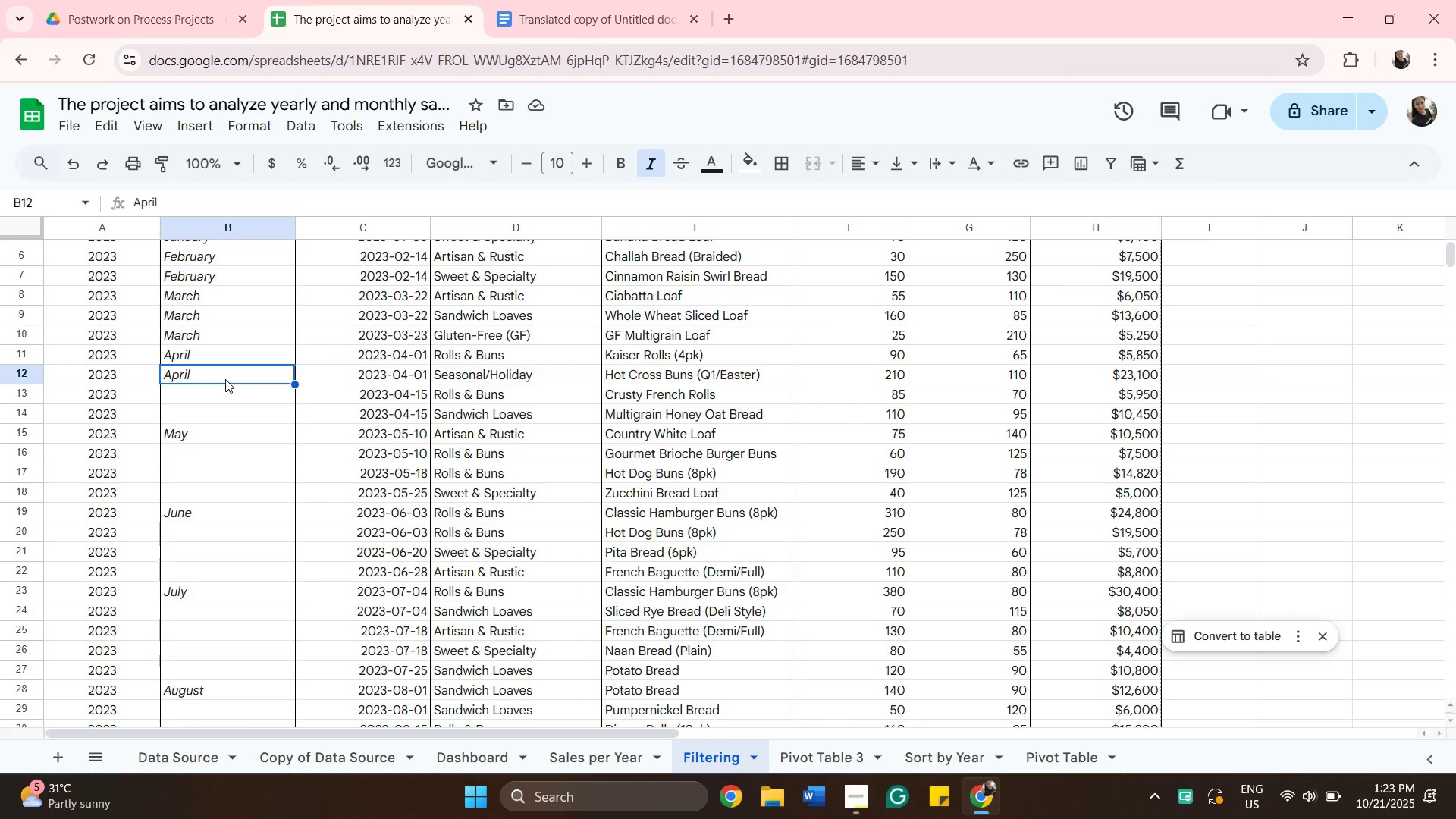 
left_click([225, 379])
 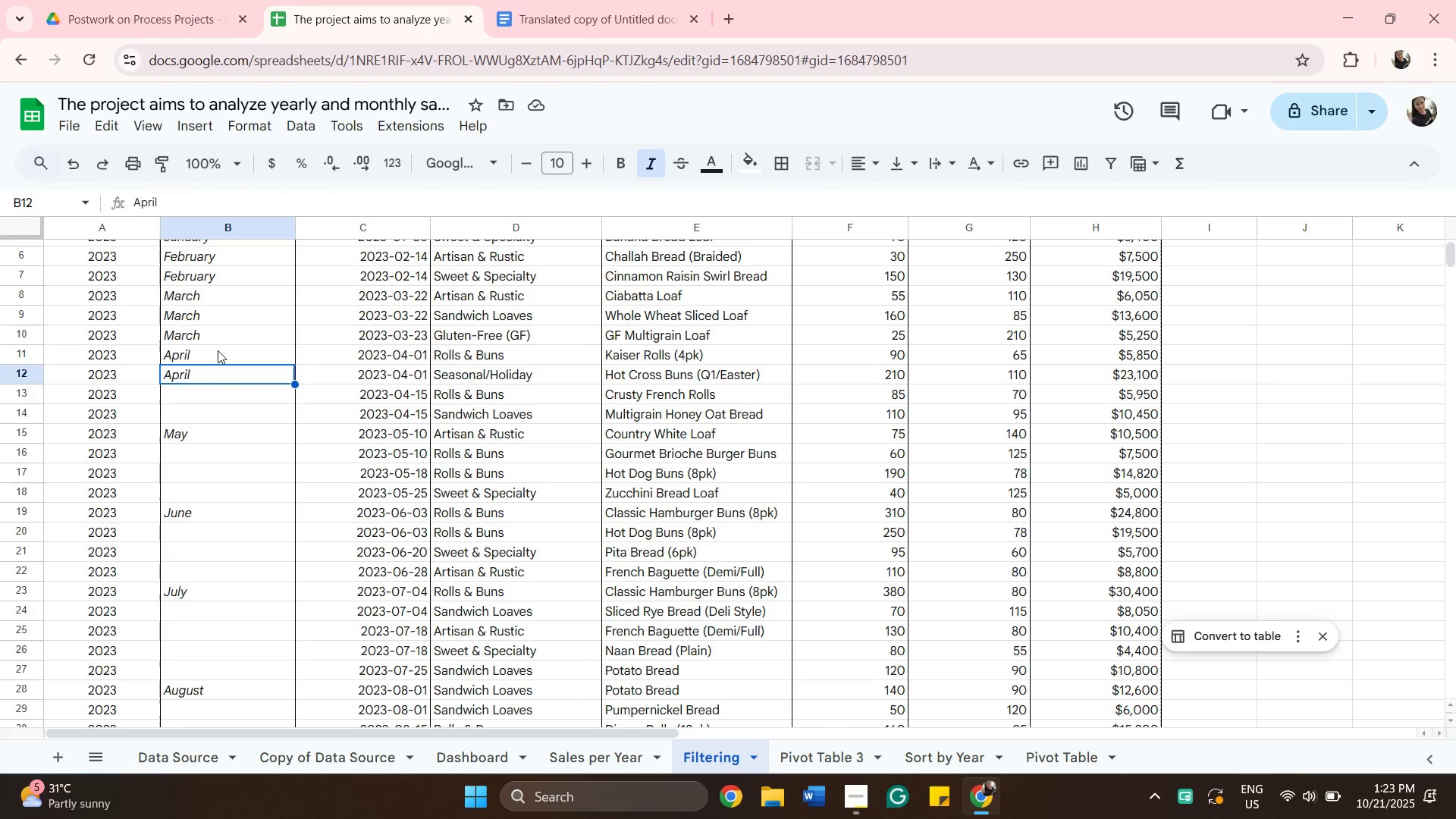 
left_click([215, 348])
 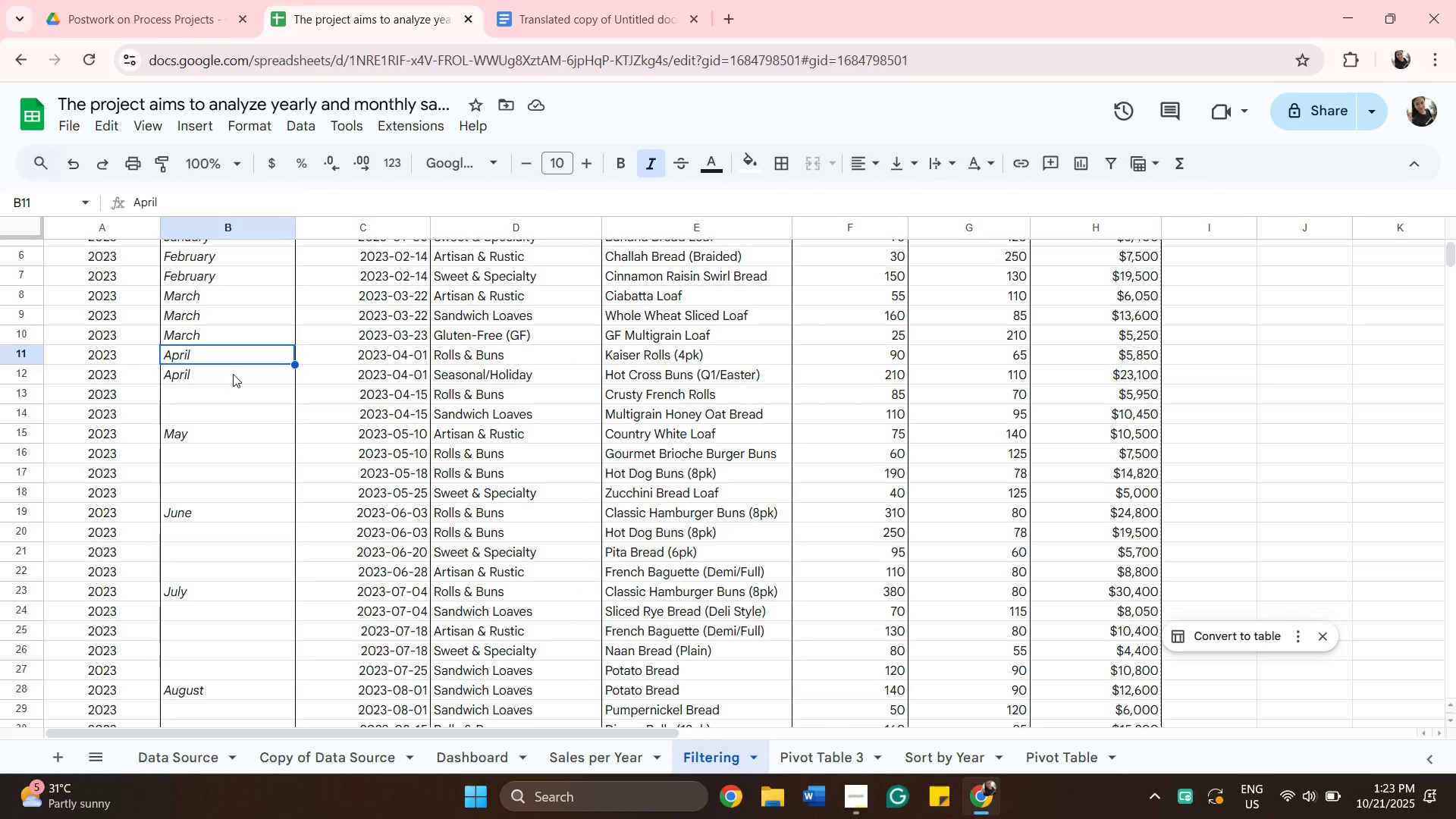 
key(Shift+ShiftLeft)
 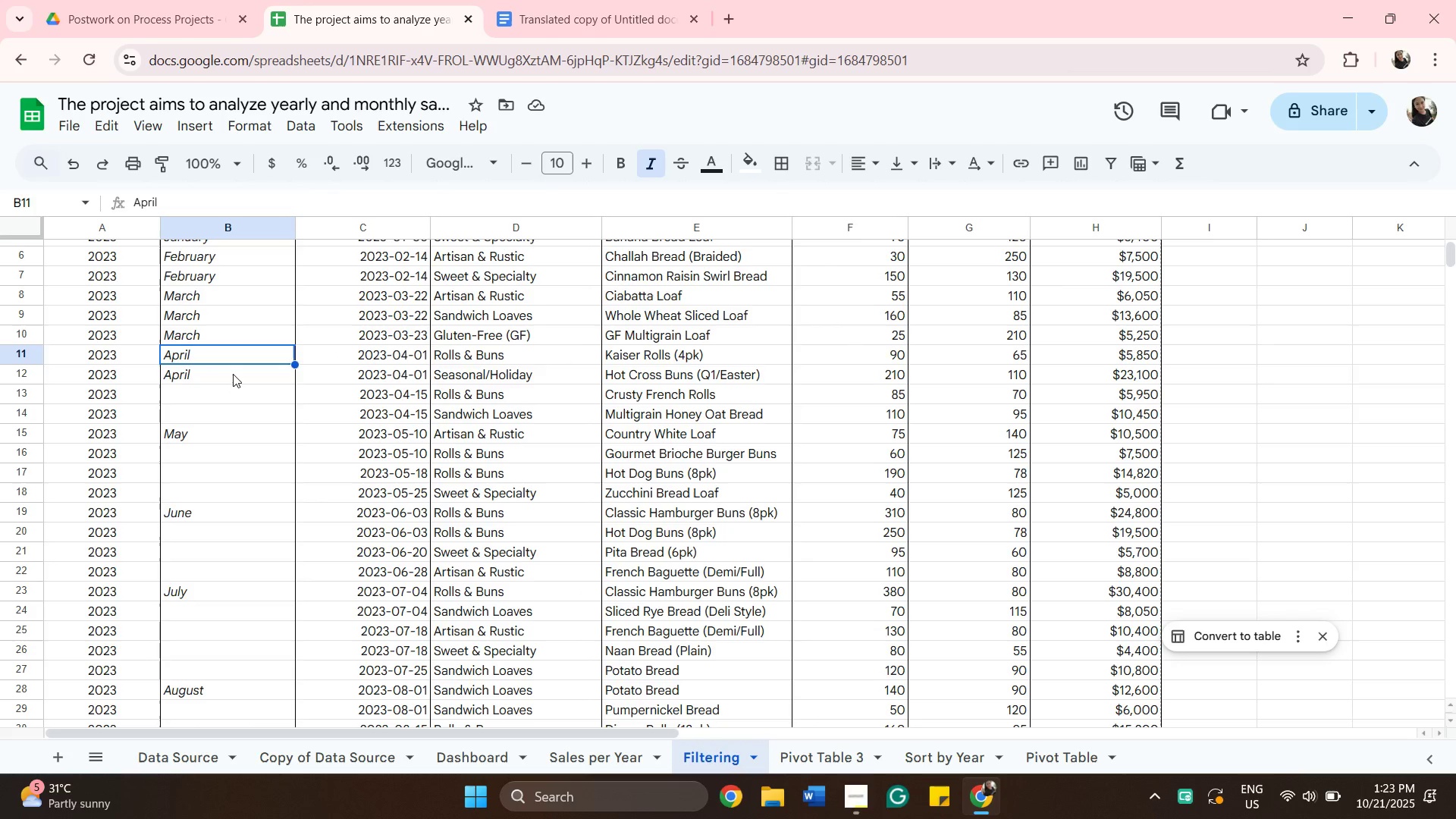 
left_click([233, 374])
 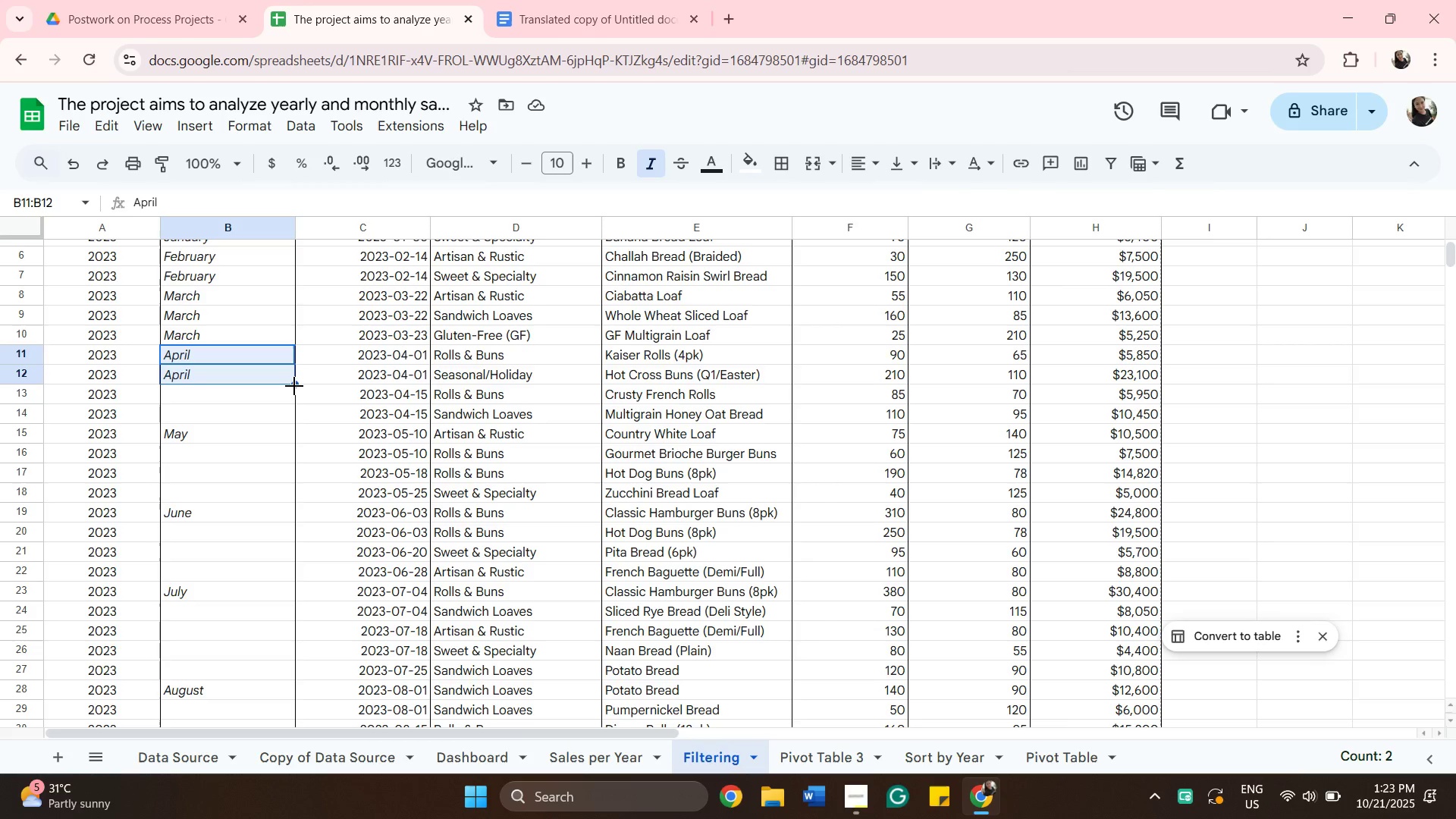 
left_click_drag(start_coordinate=[293, 382], to_coordinate=[299, 411])
 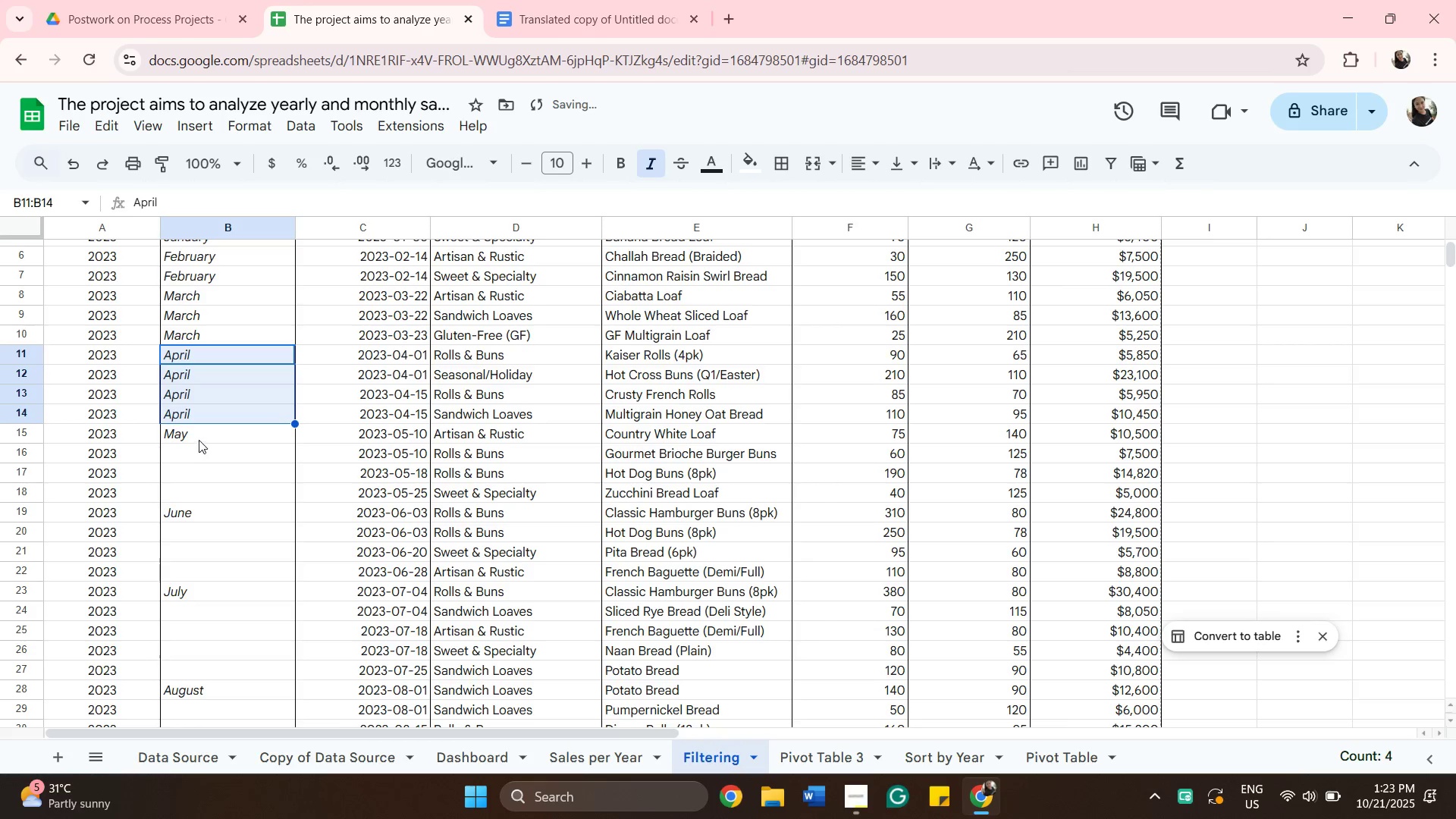 
left_click([199, 433])
 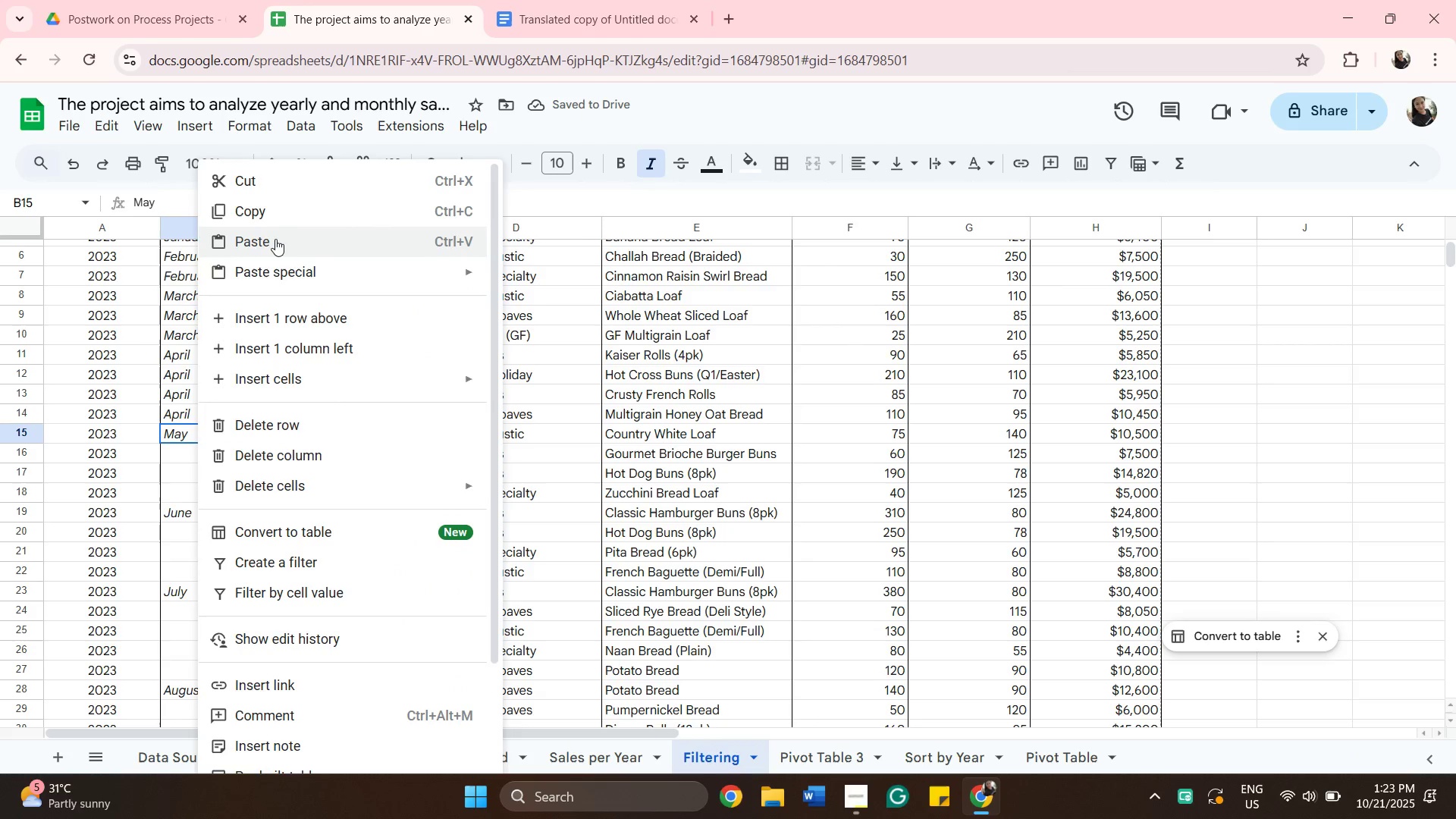 
left_click([272, 221])
 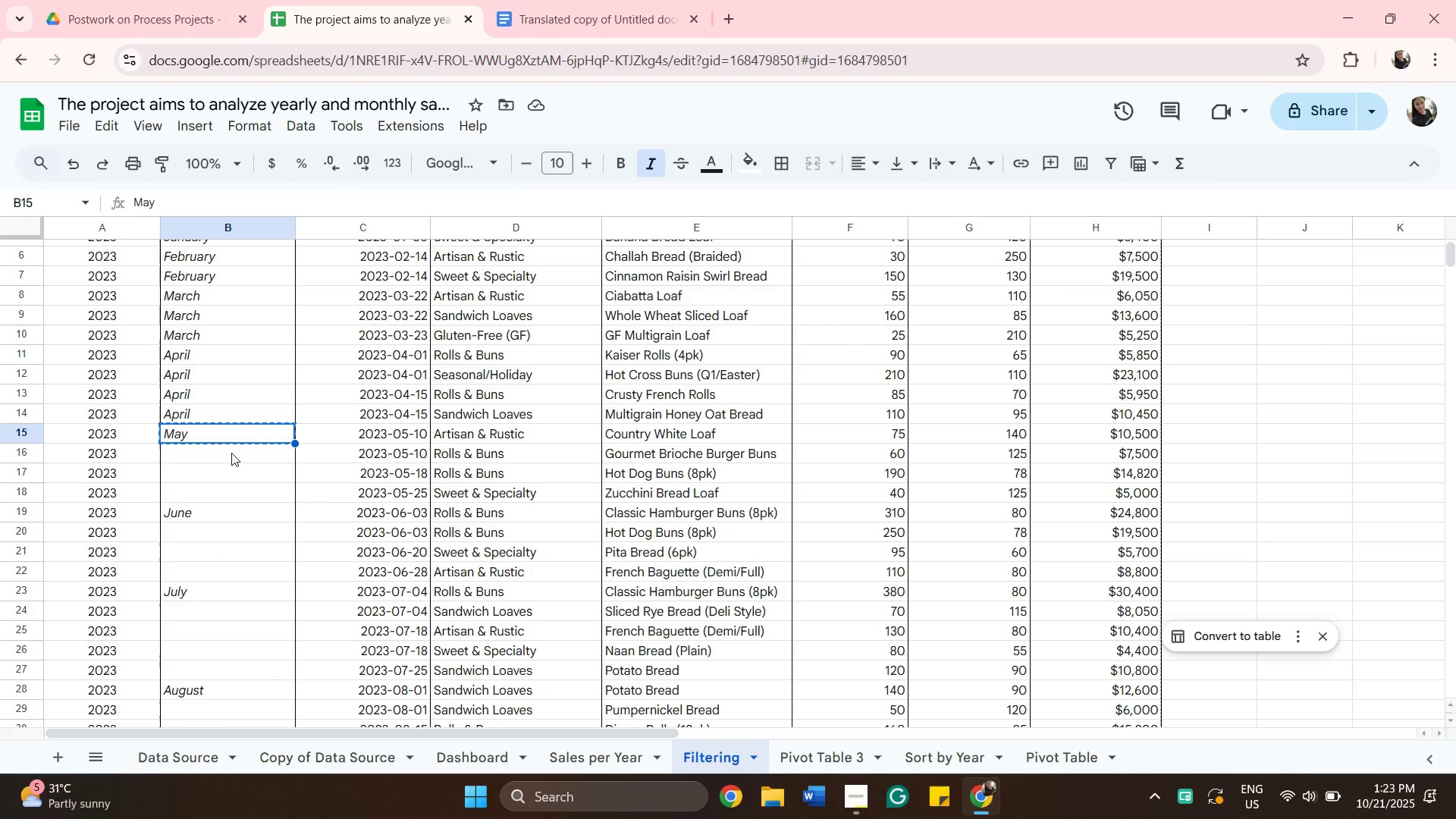 
left_click([231, 453])
 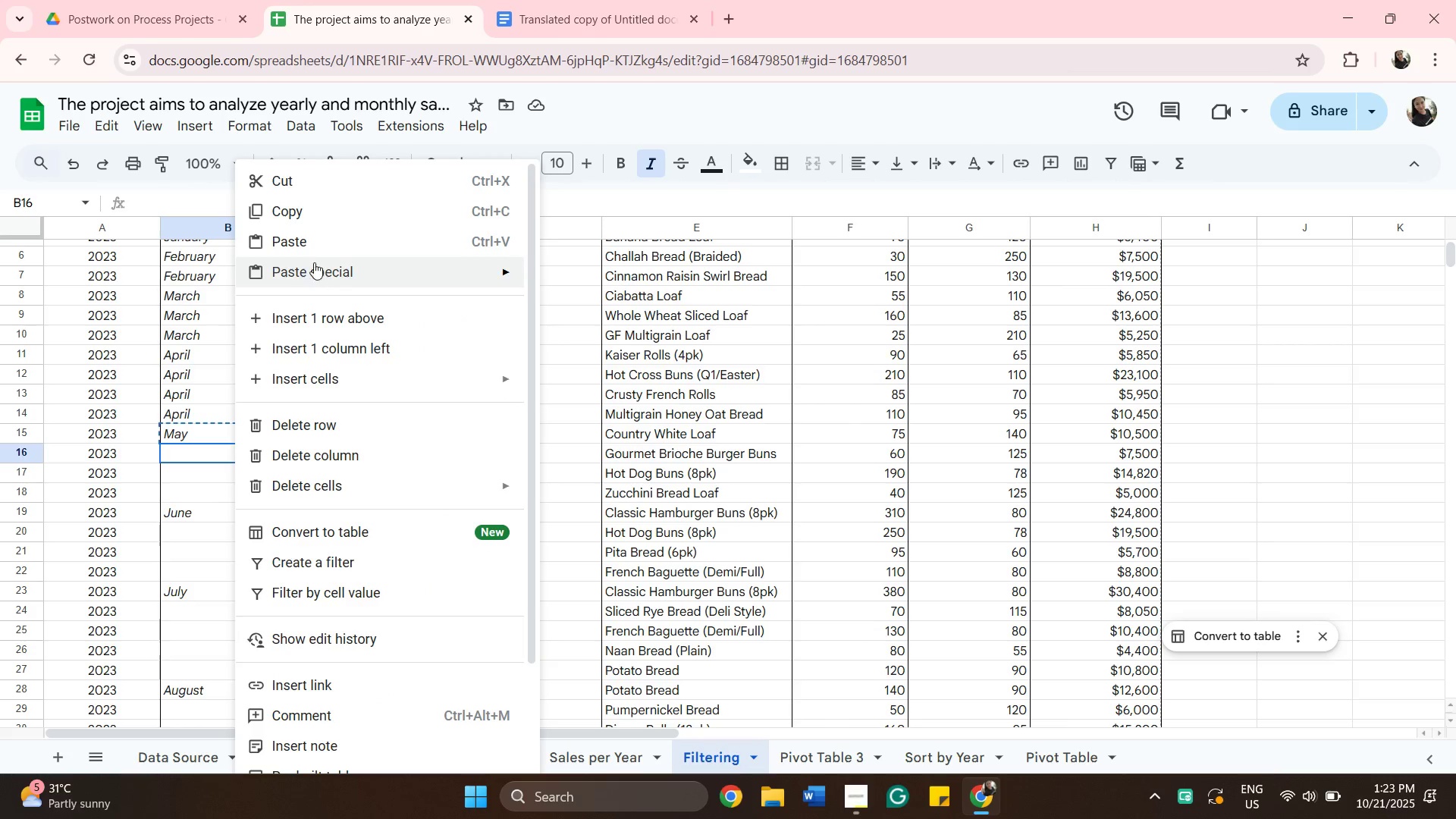 
left_click([314, 244])
 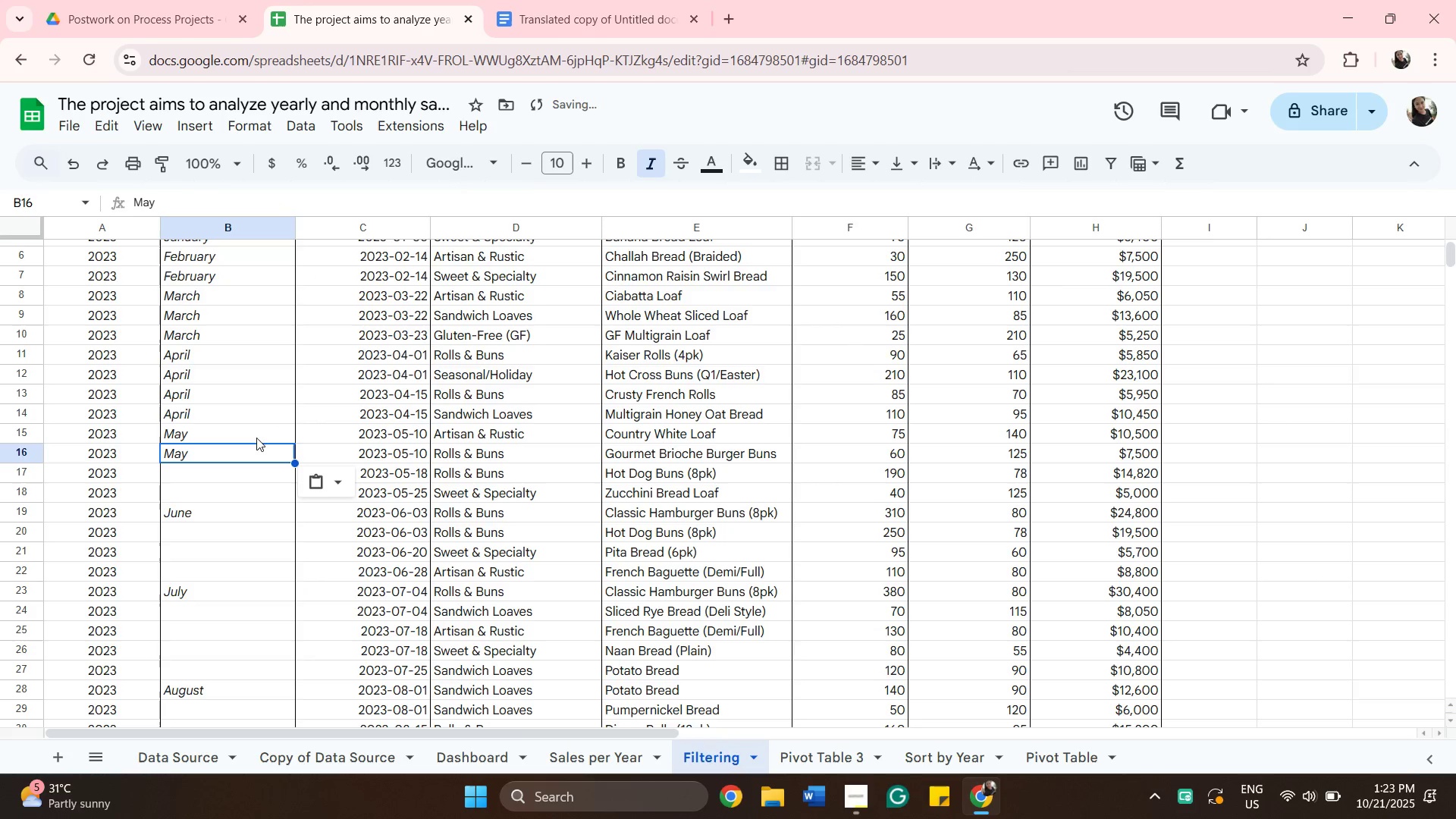 
left_click([256, 432])
 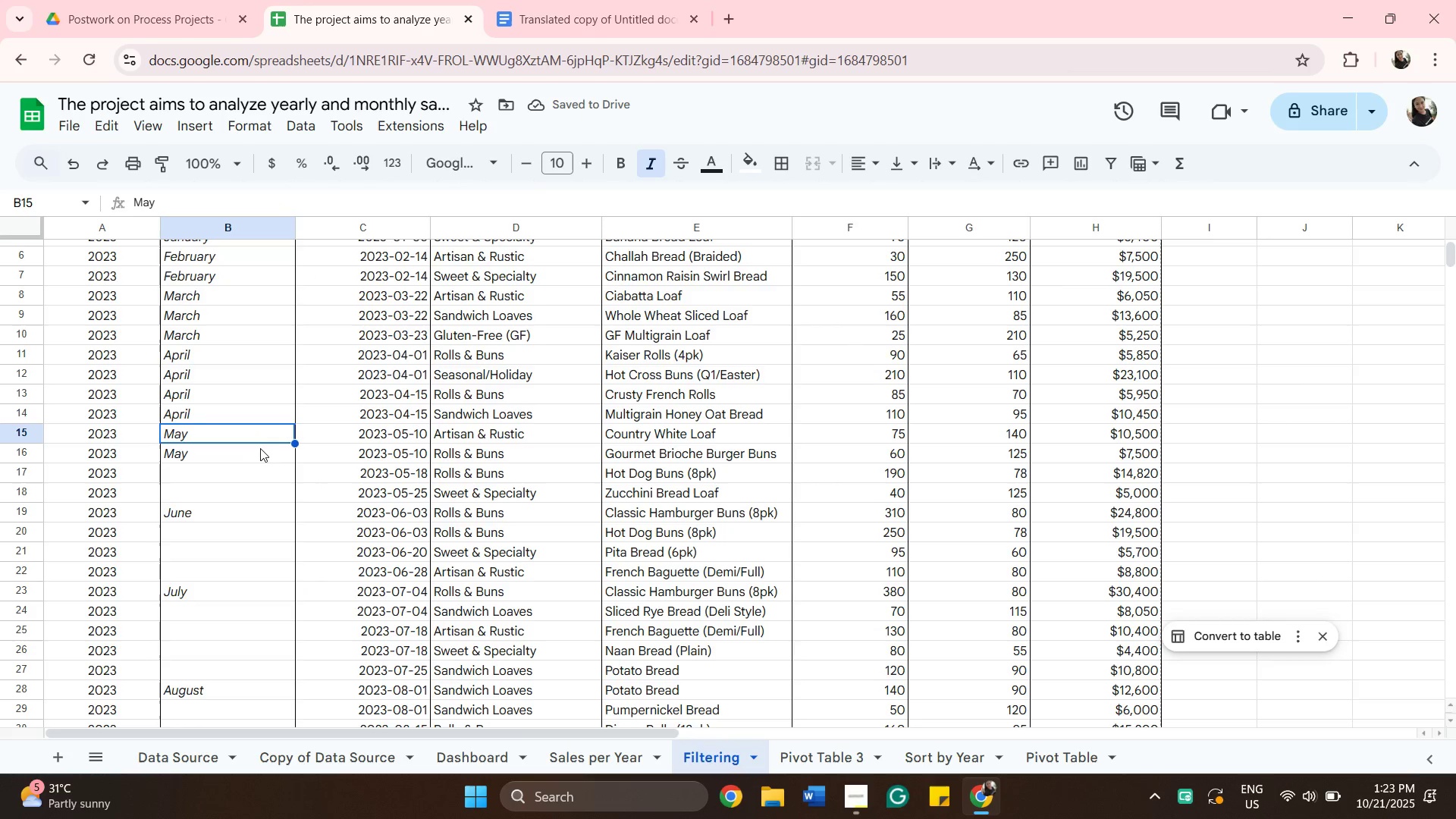 
hold_key(key=ShiftLeft, duration=0.37)
left_click([260, 448])
 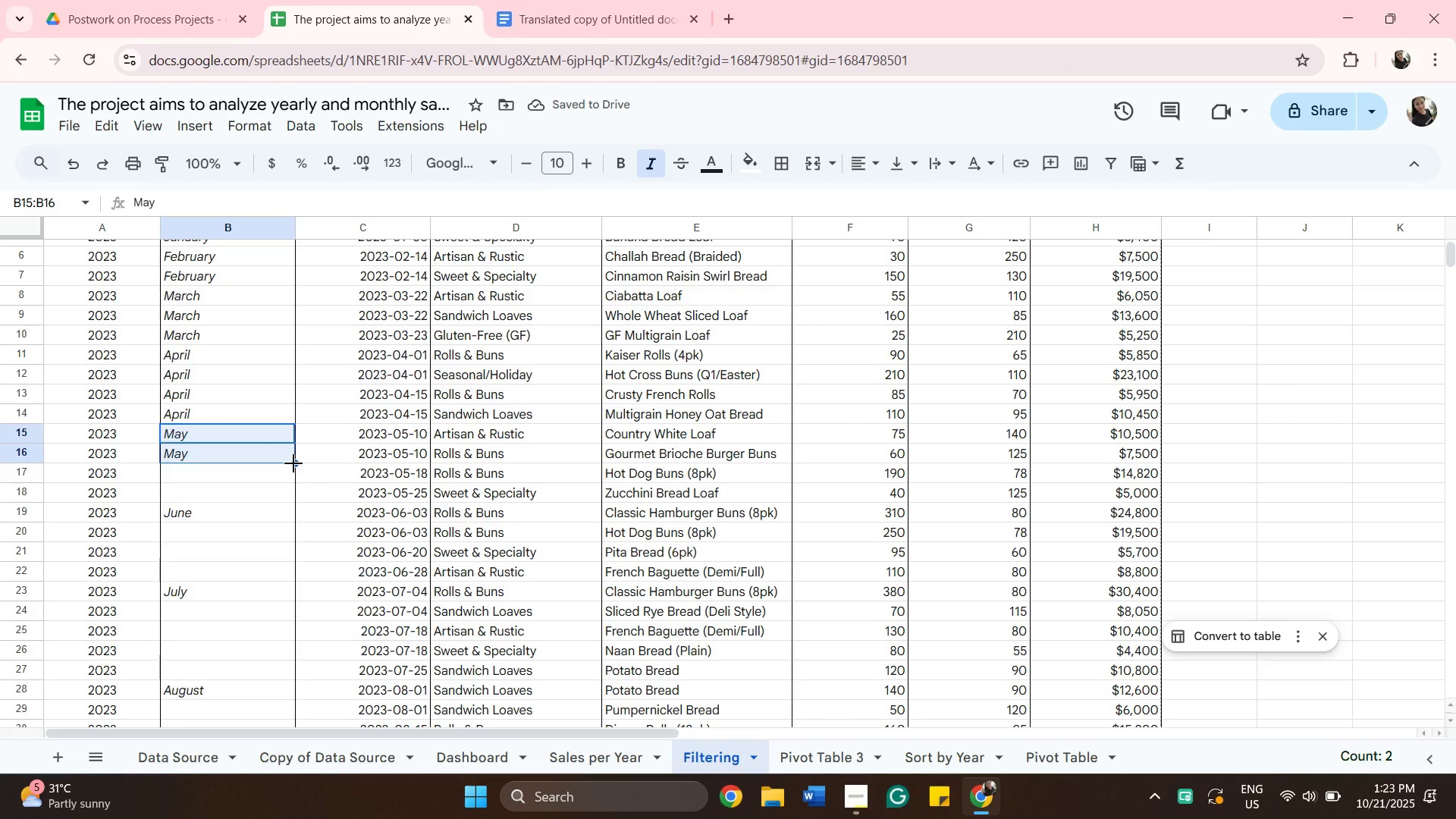 
left_click_drag(start_coordinate=[293, 463], to_coordinate=[302, 495])
 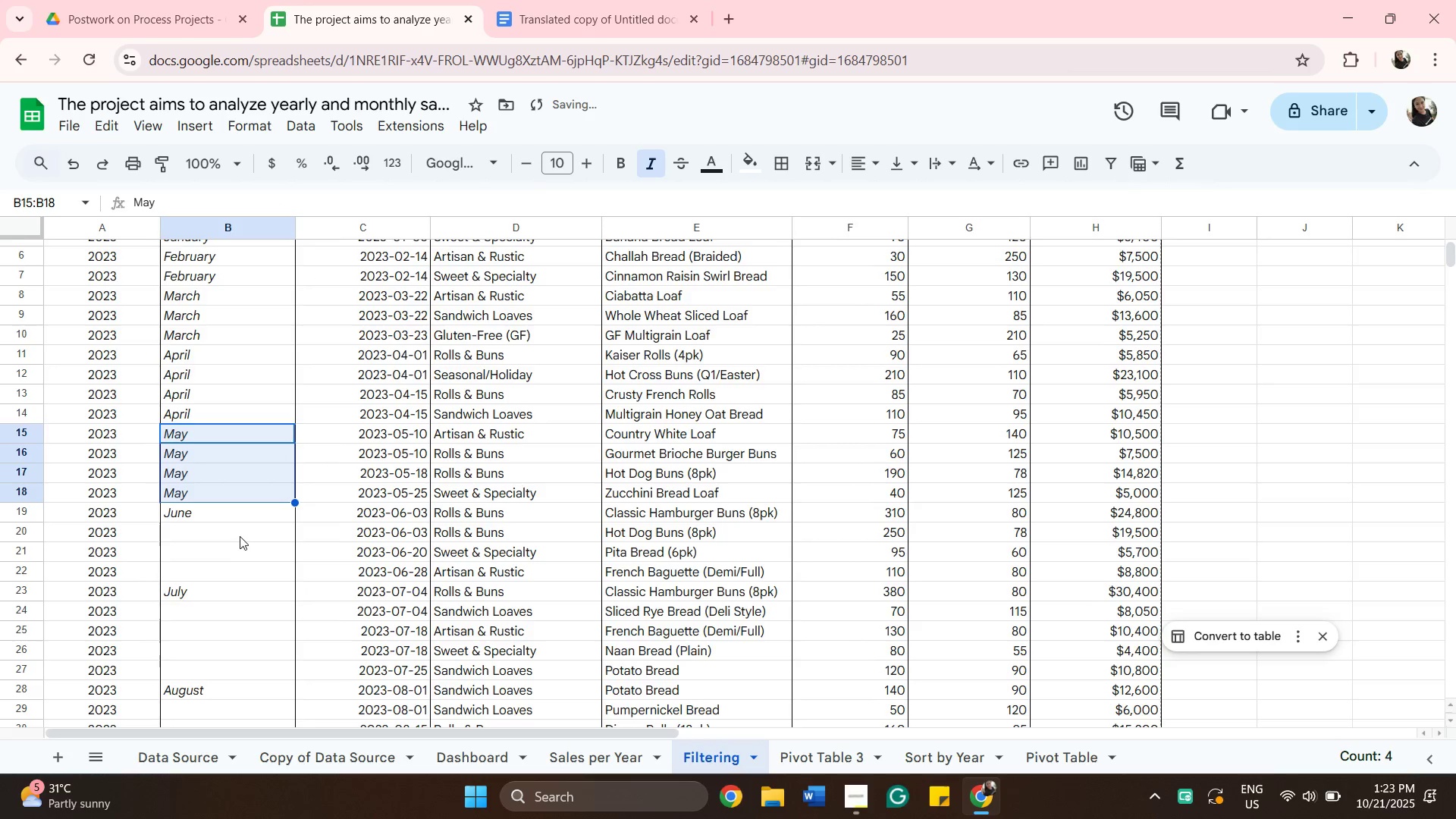 
scroll: coordinate [240, 534], scroll_direction: down, amount: 2.0
 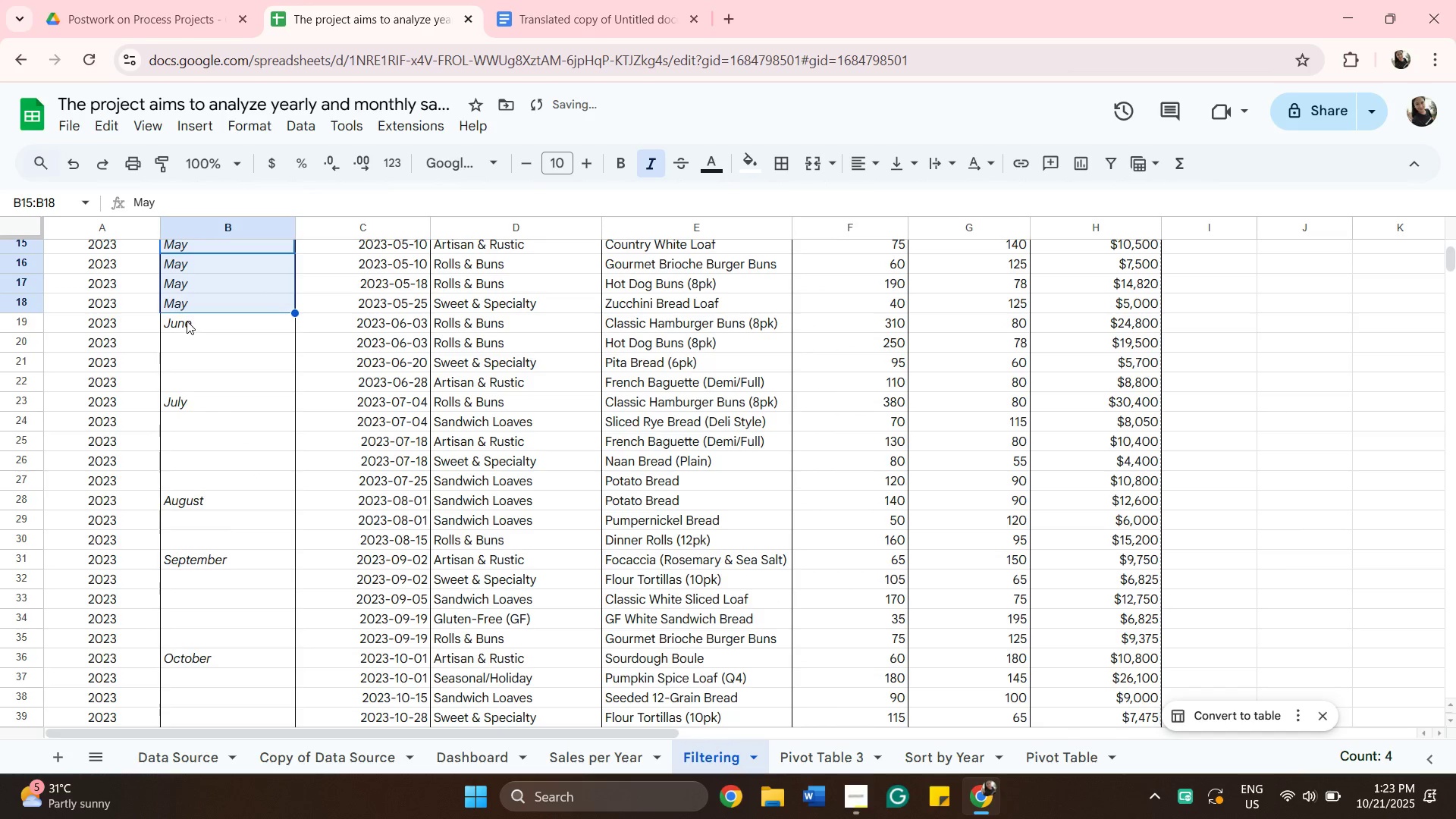 
left_click([187, 319])
 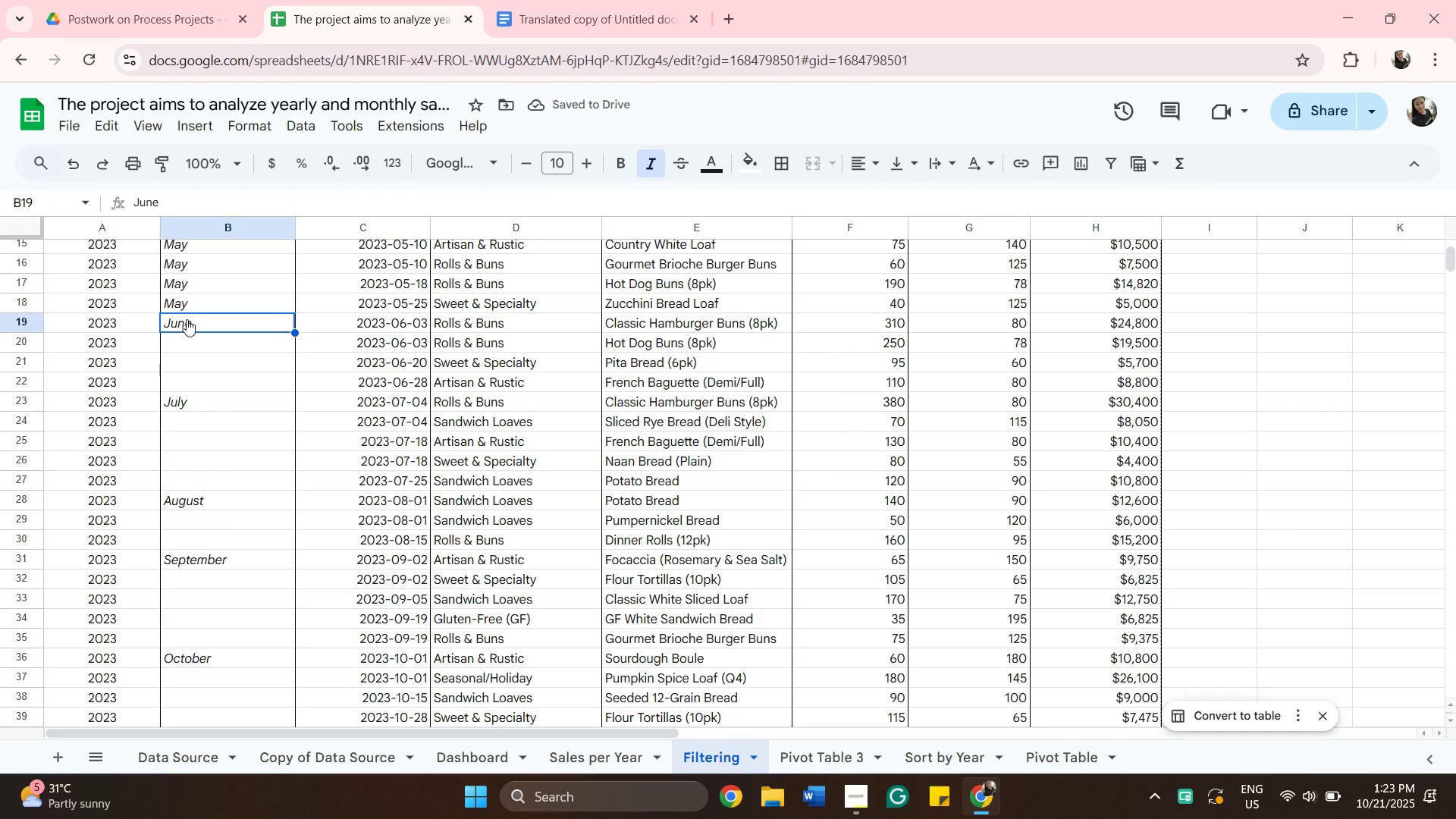 
right_click([187, 319])
 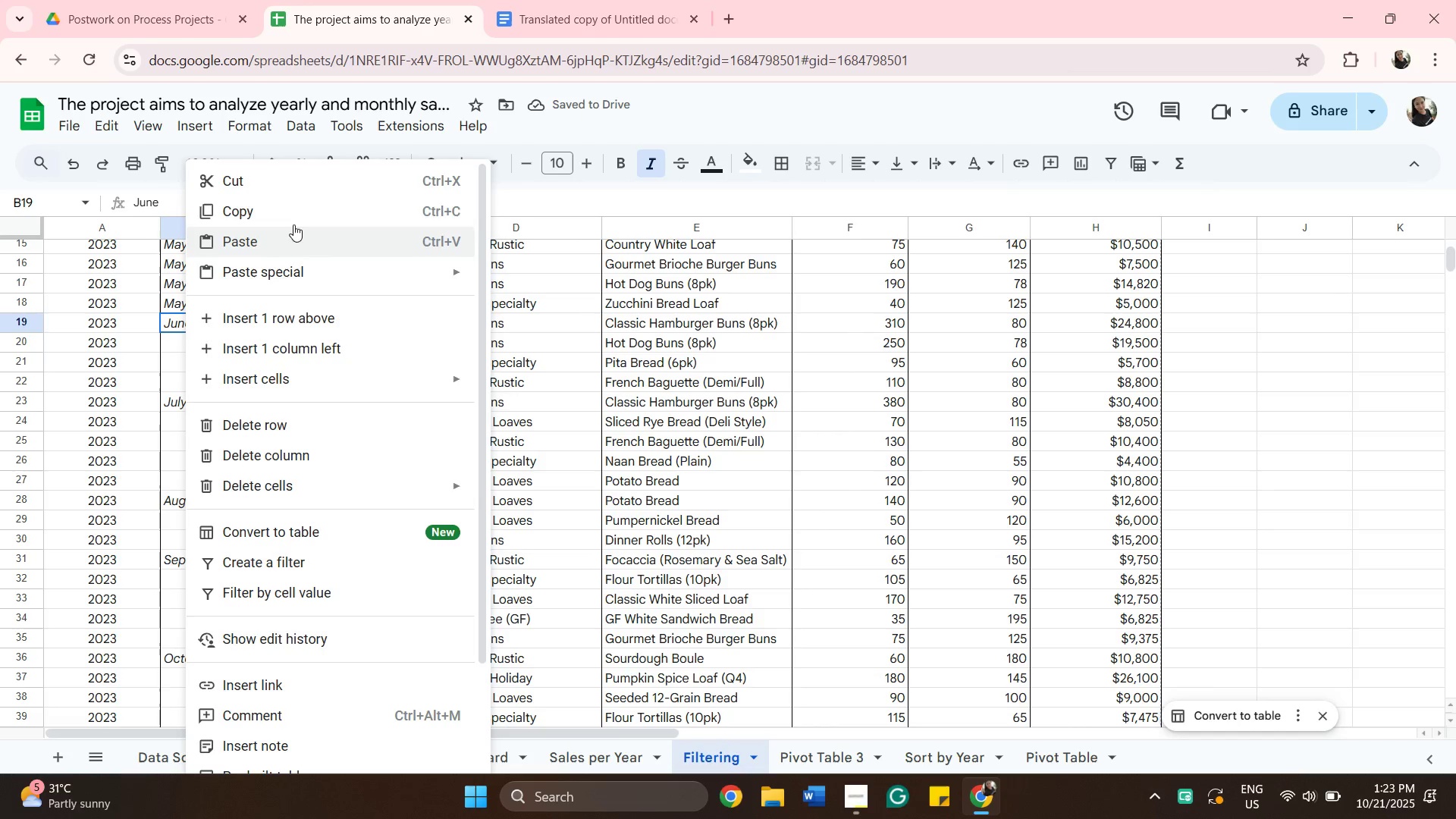 
left_click([293, 213])
 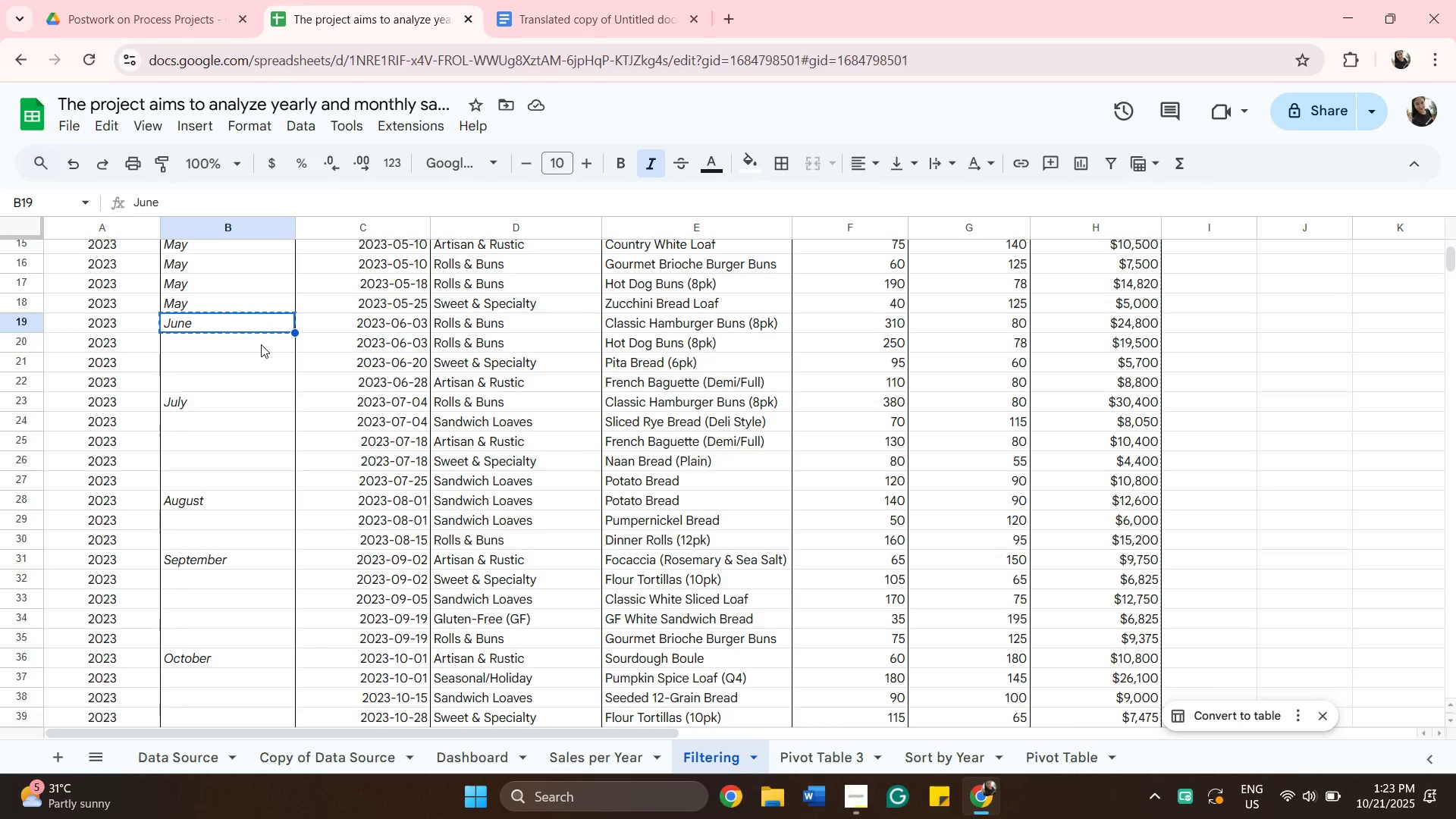 
left_click([261, 344])
 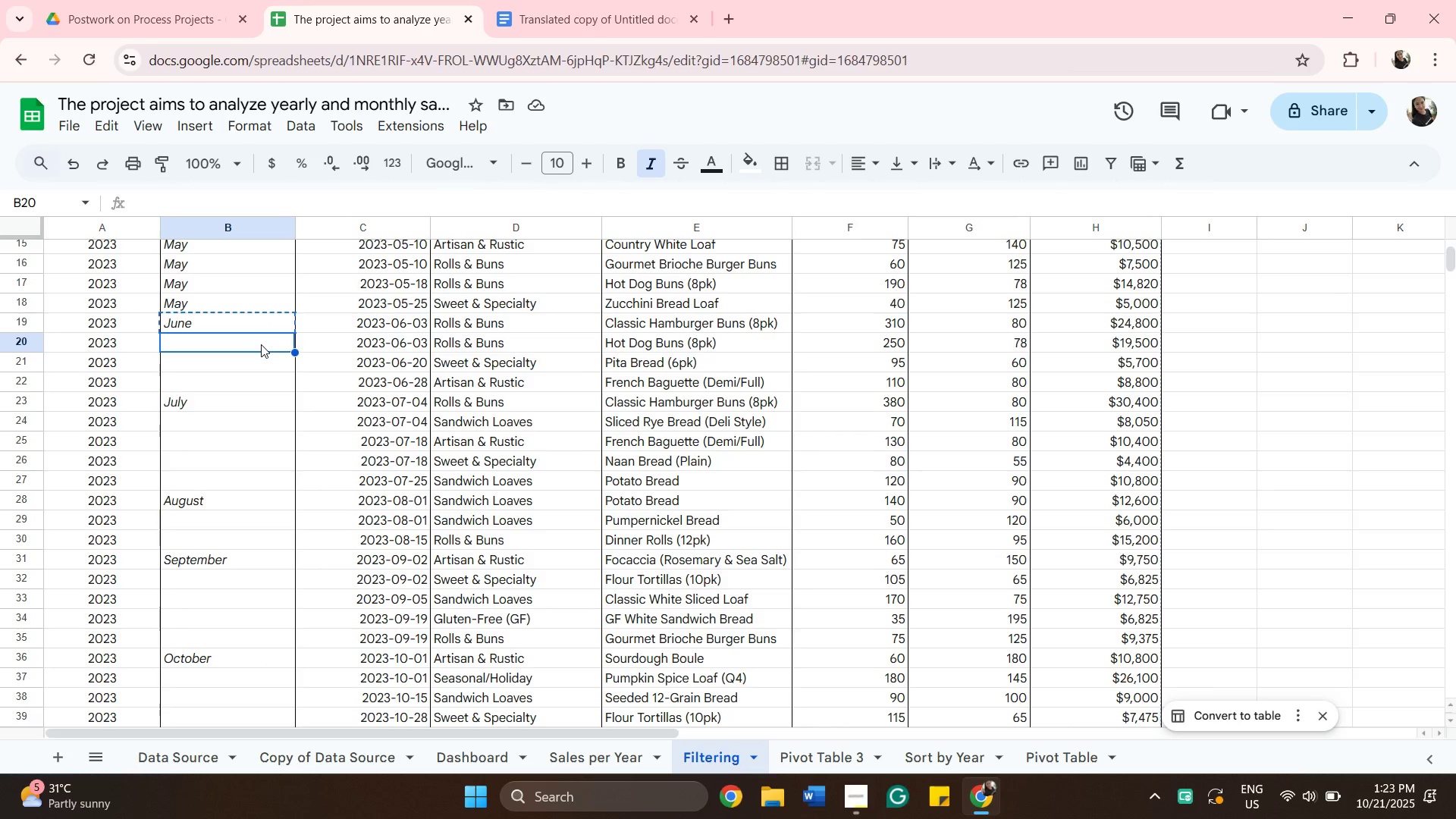 
right_click([261, 344])
 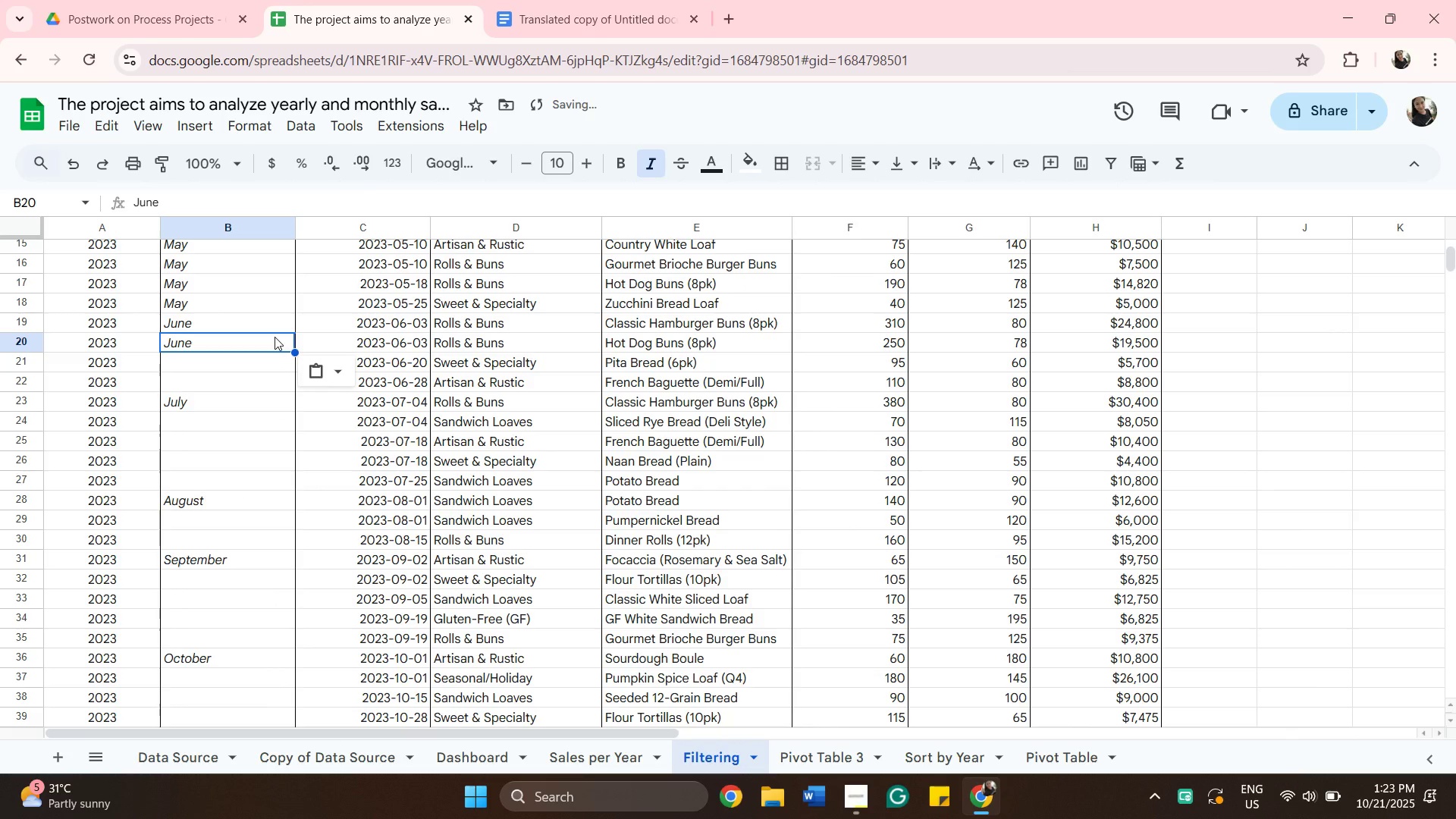 
left_click([267, 328])
 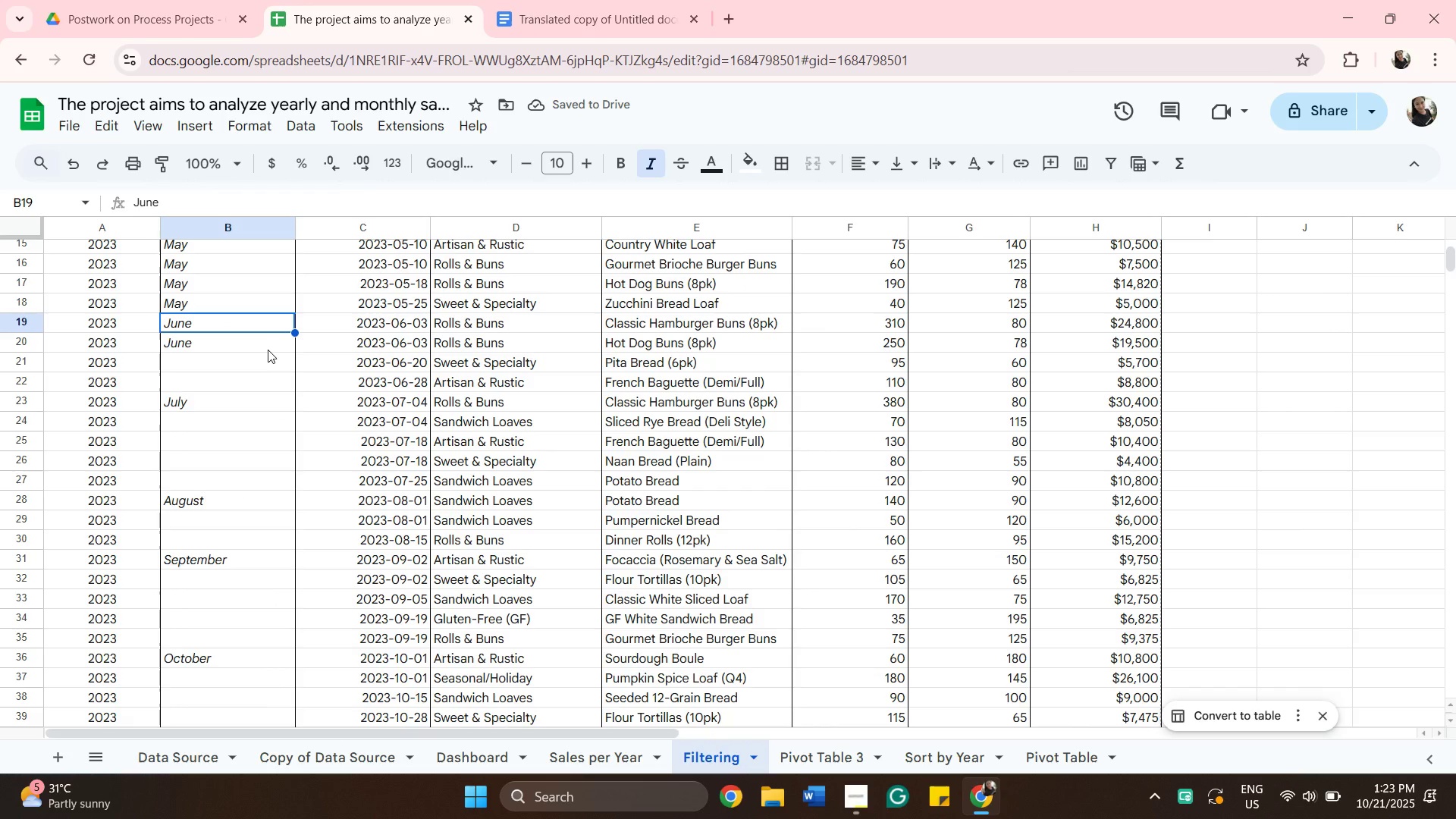 
hold_key(key=ShiftLeft, duration=0.35)
left_click([268, 347])
 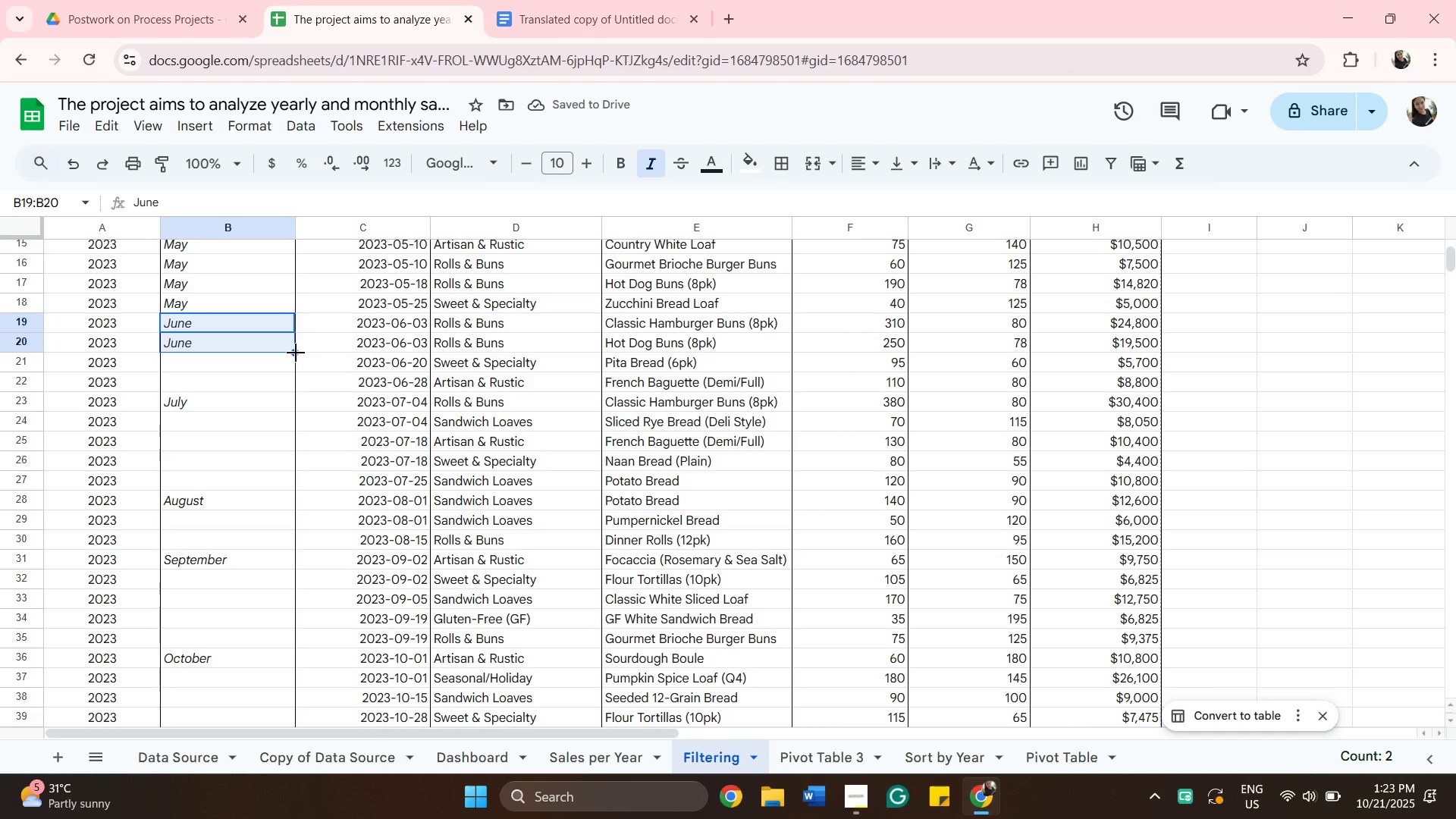 
left_click_drag(start_coordinate=[295, 353], to_coordinate=[297, 378])
 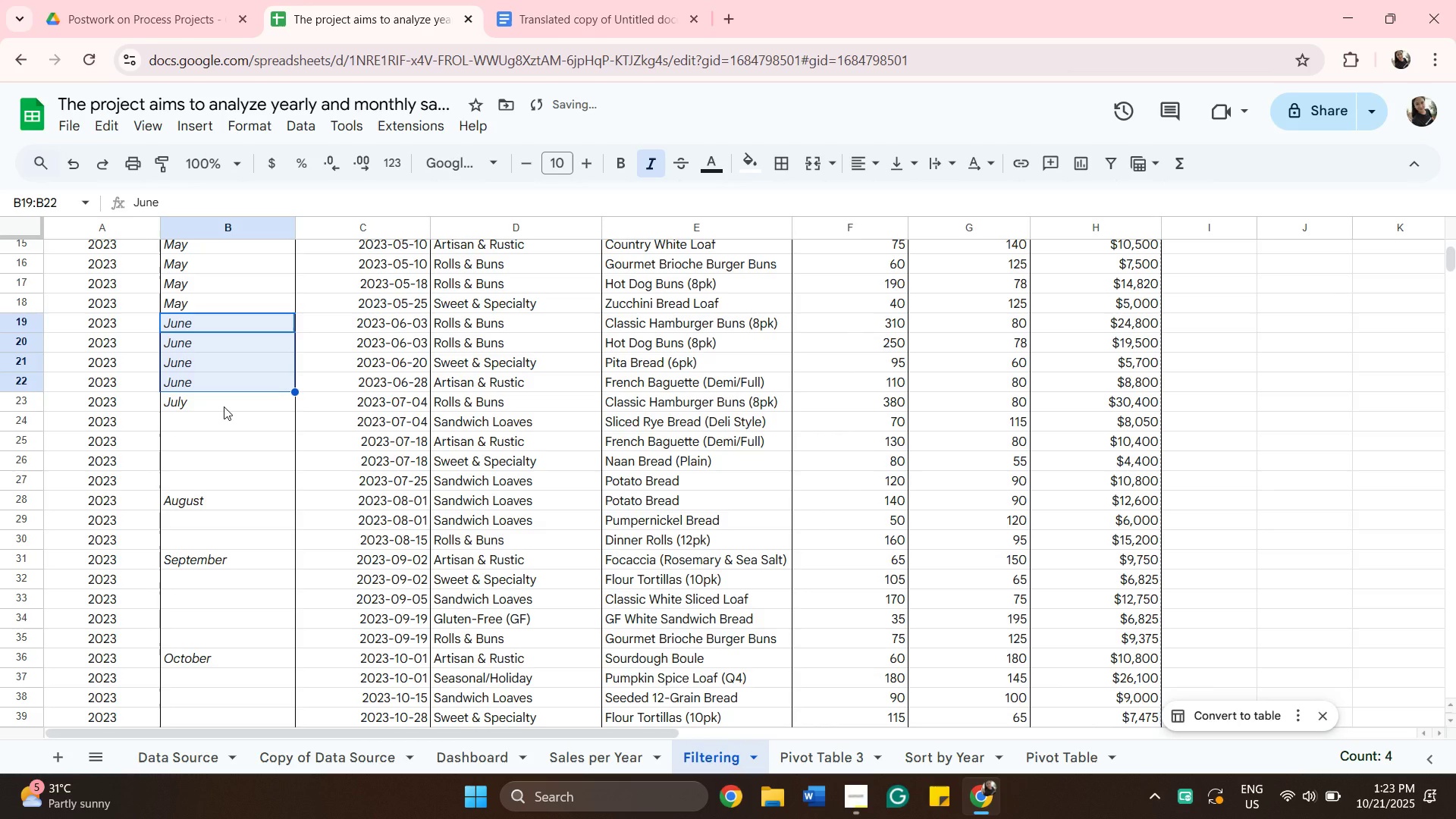 
right_click([224, 406])
 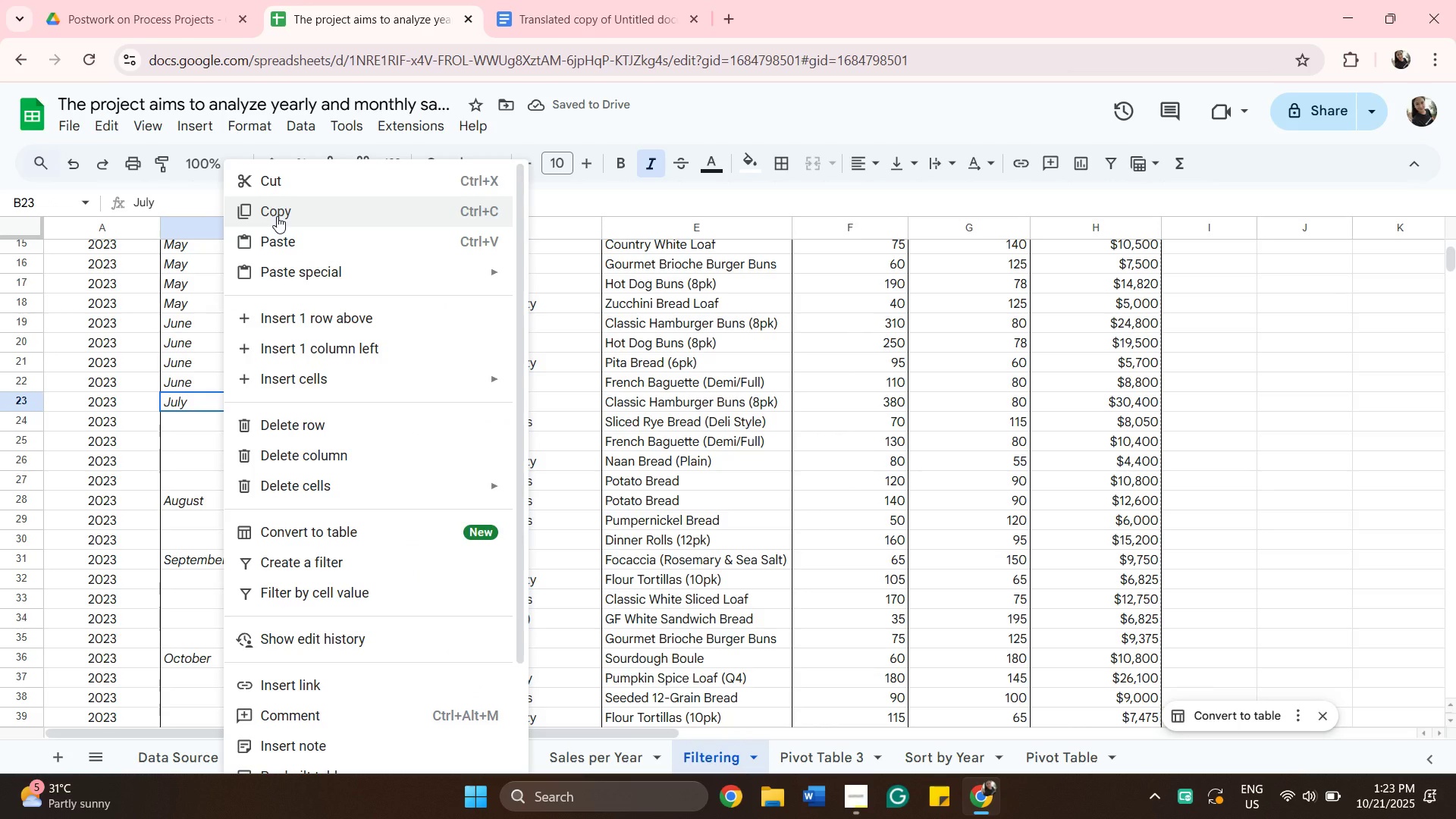 
left_click([278, 215])
 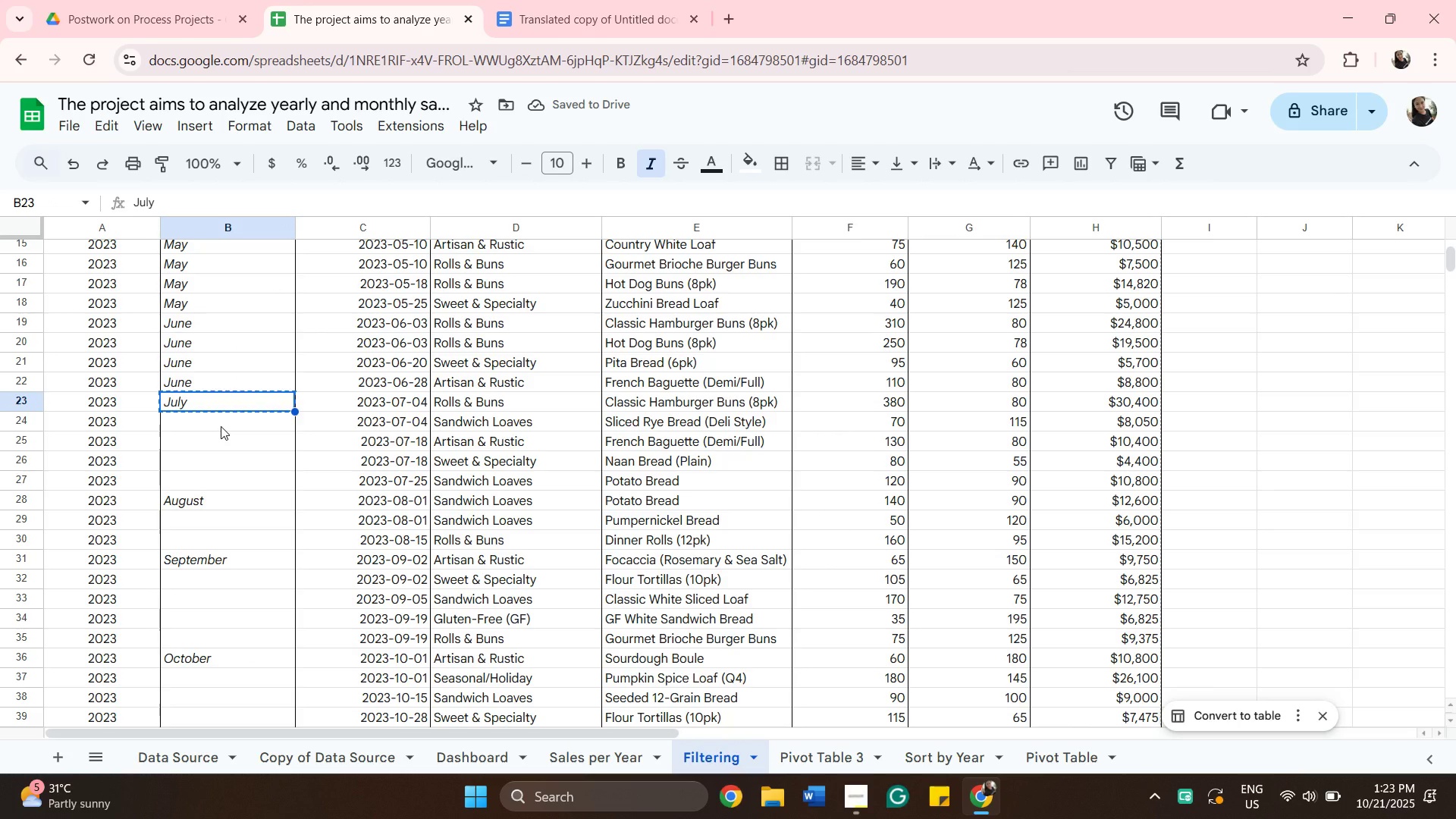 
left_click([221, 426])
 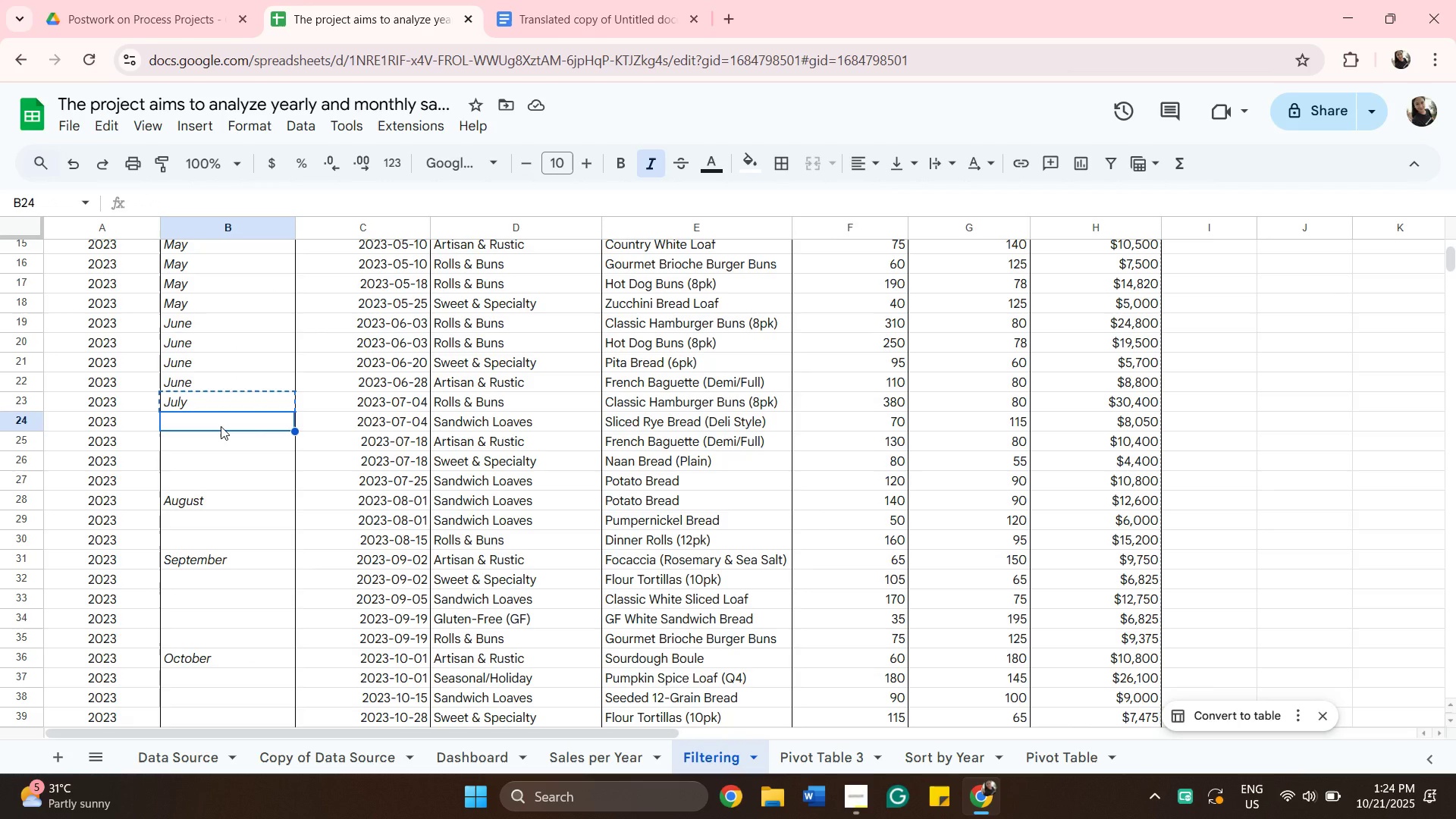 
right_click([221, 426])
 